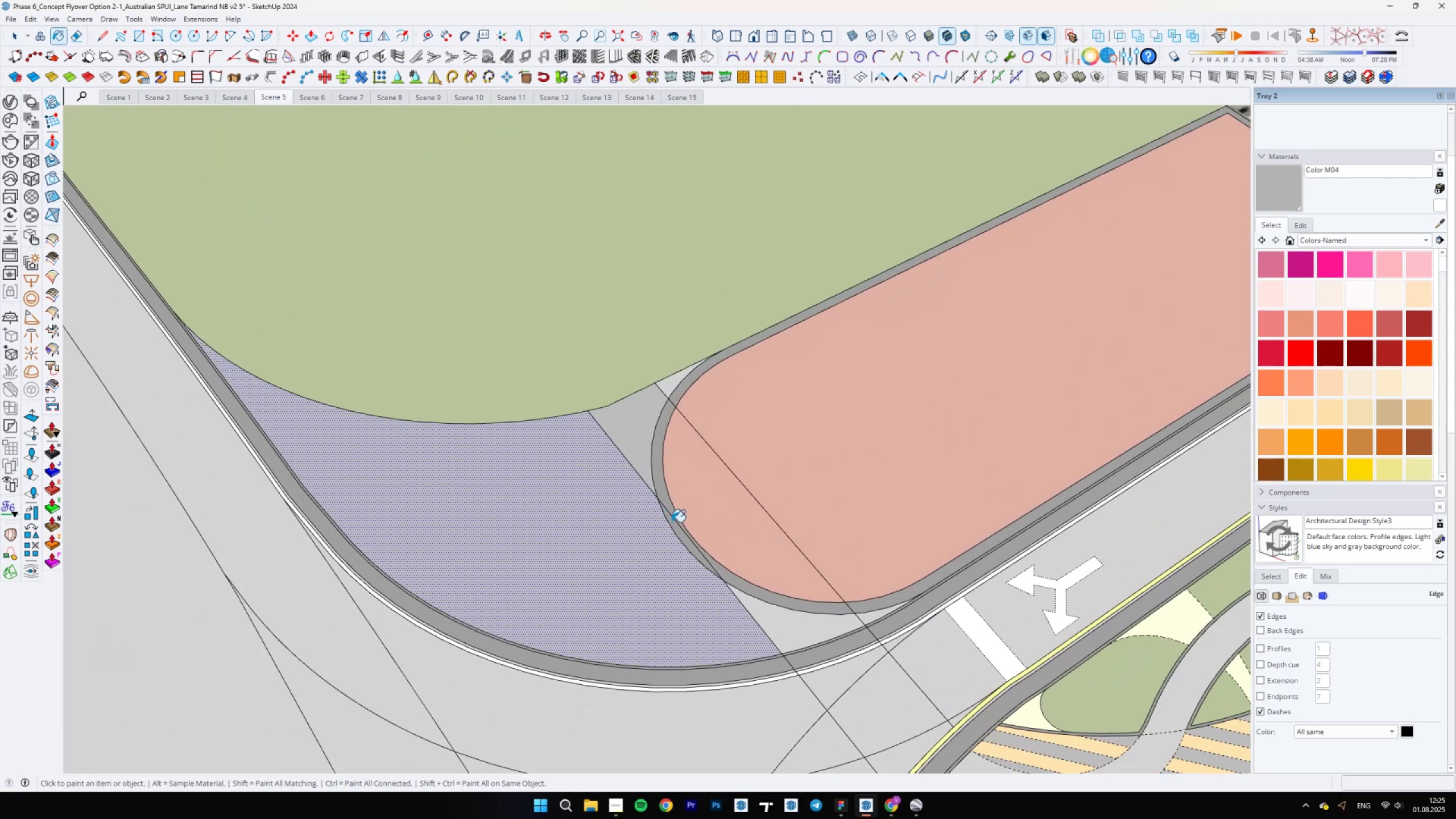 
left_click([672, 523])
 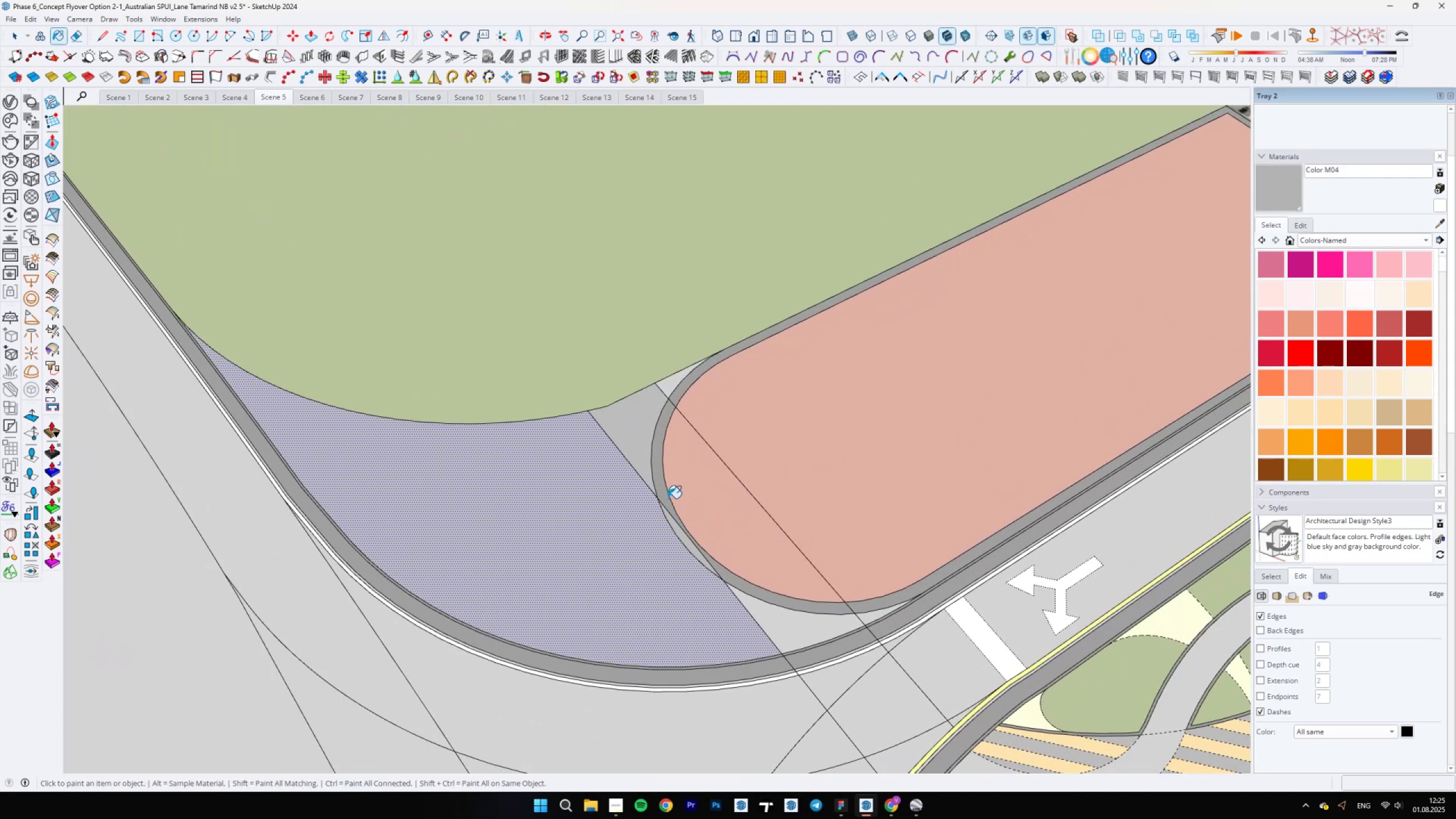 
left_click([664, 493])
 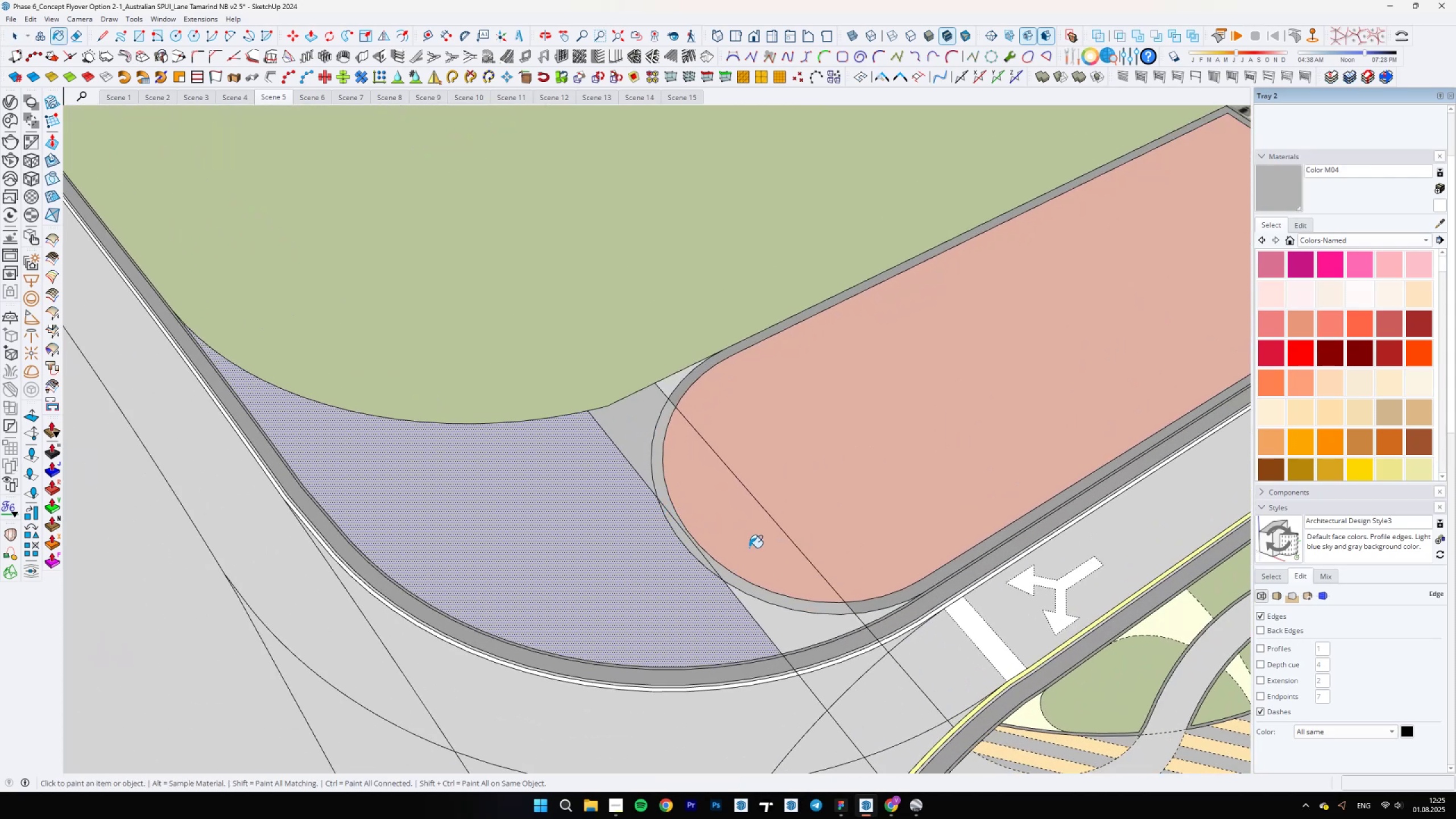 
double_click([808, 519])
 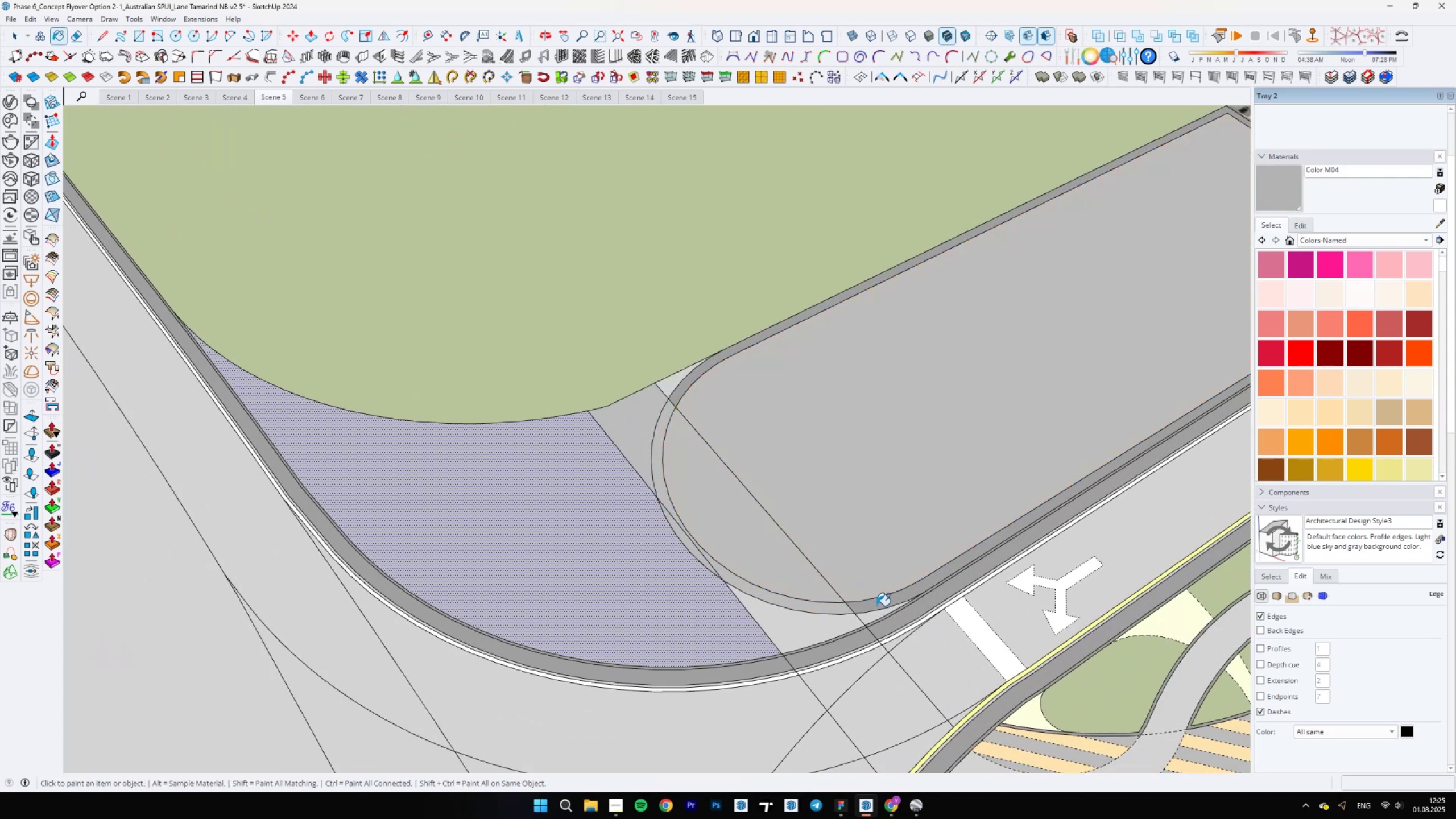 
double_click([876, 616])
 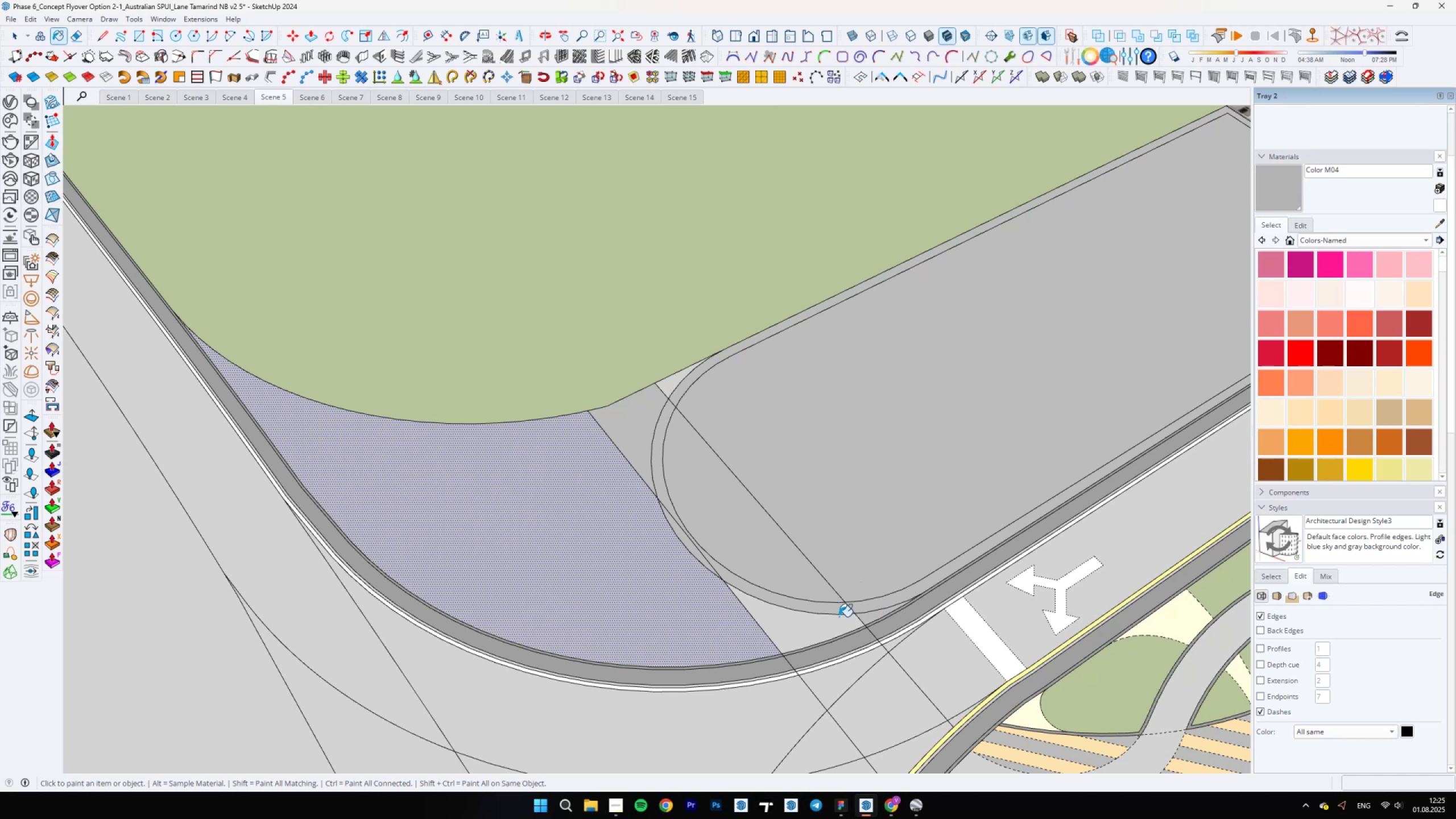 
triple_click([825, 621])
 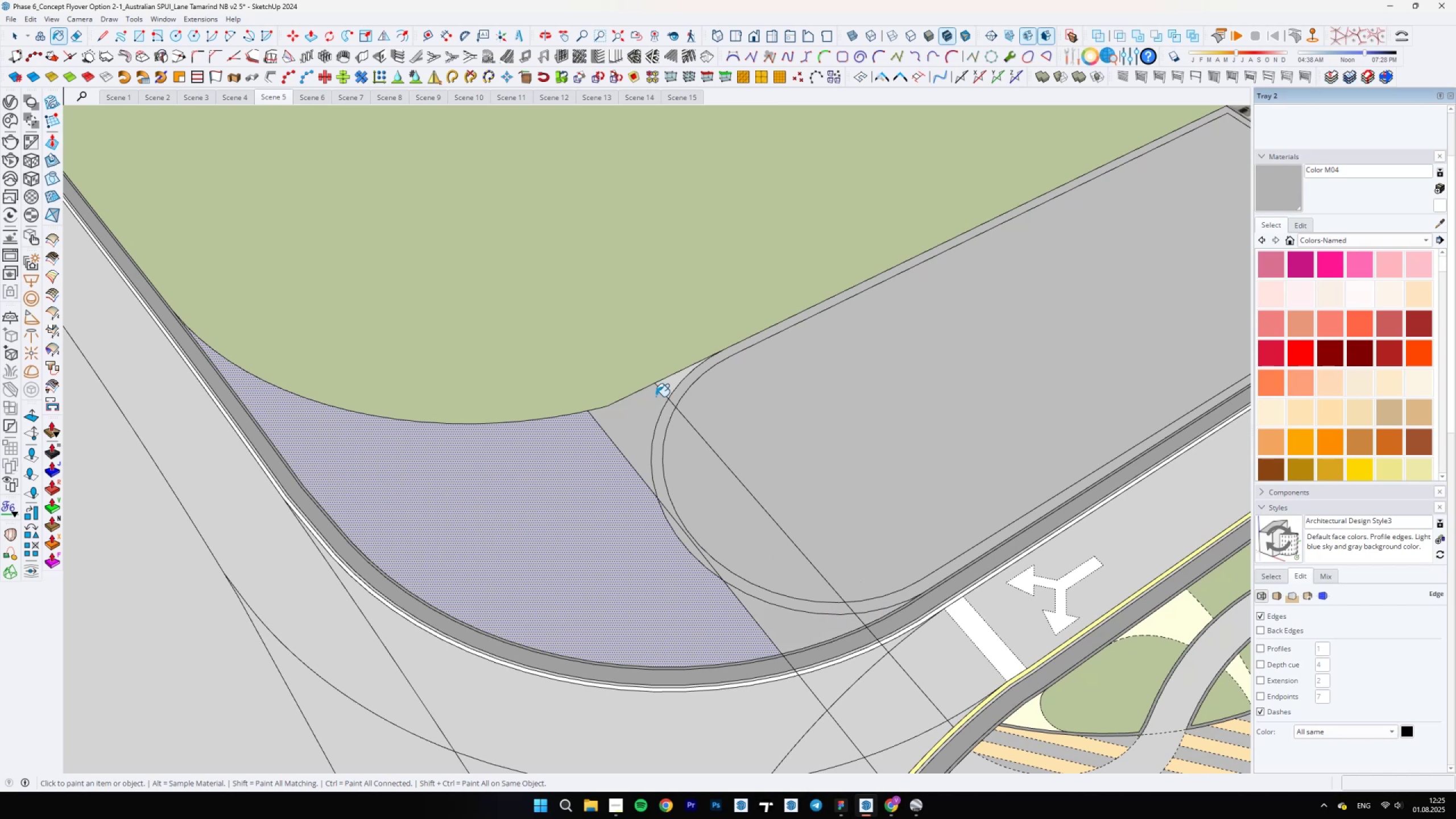 
left_click([665, 392])
 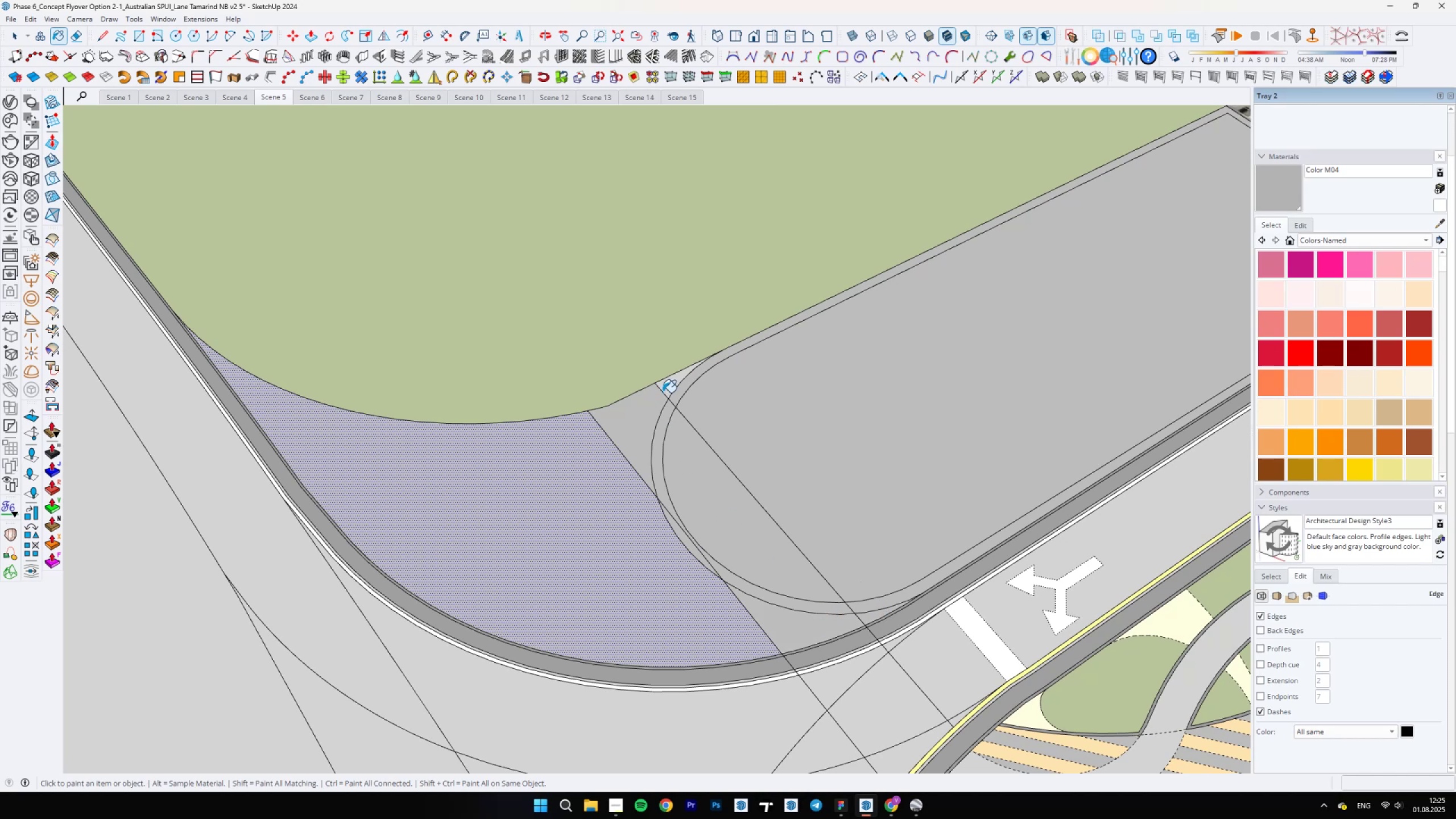 
scroll: coordinate [520, 509], scroll_direction: down, amount: 12.0
 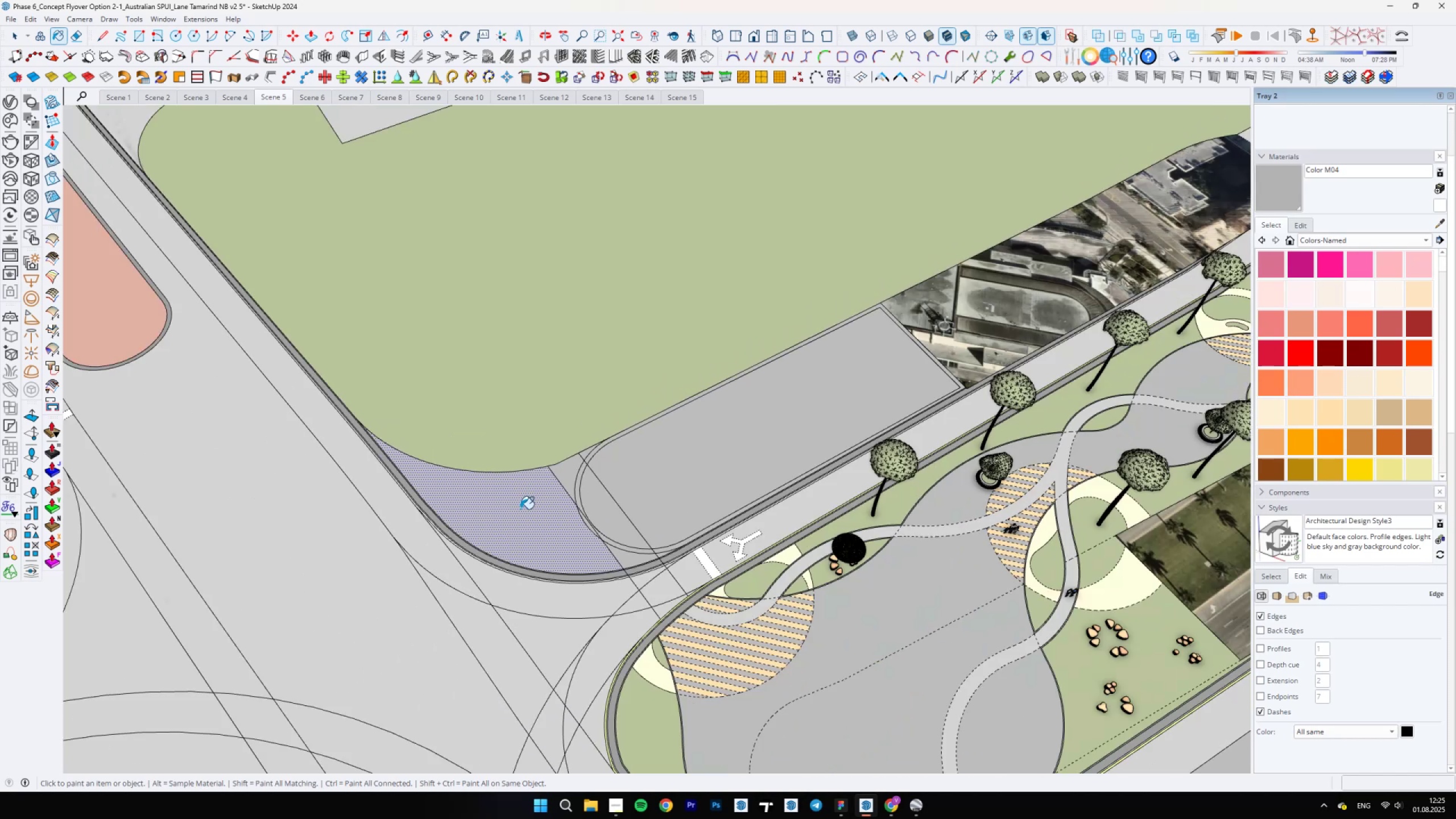 
key(Space)
 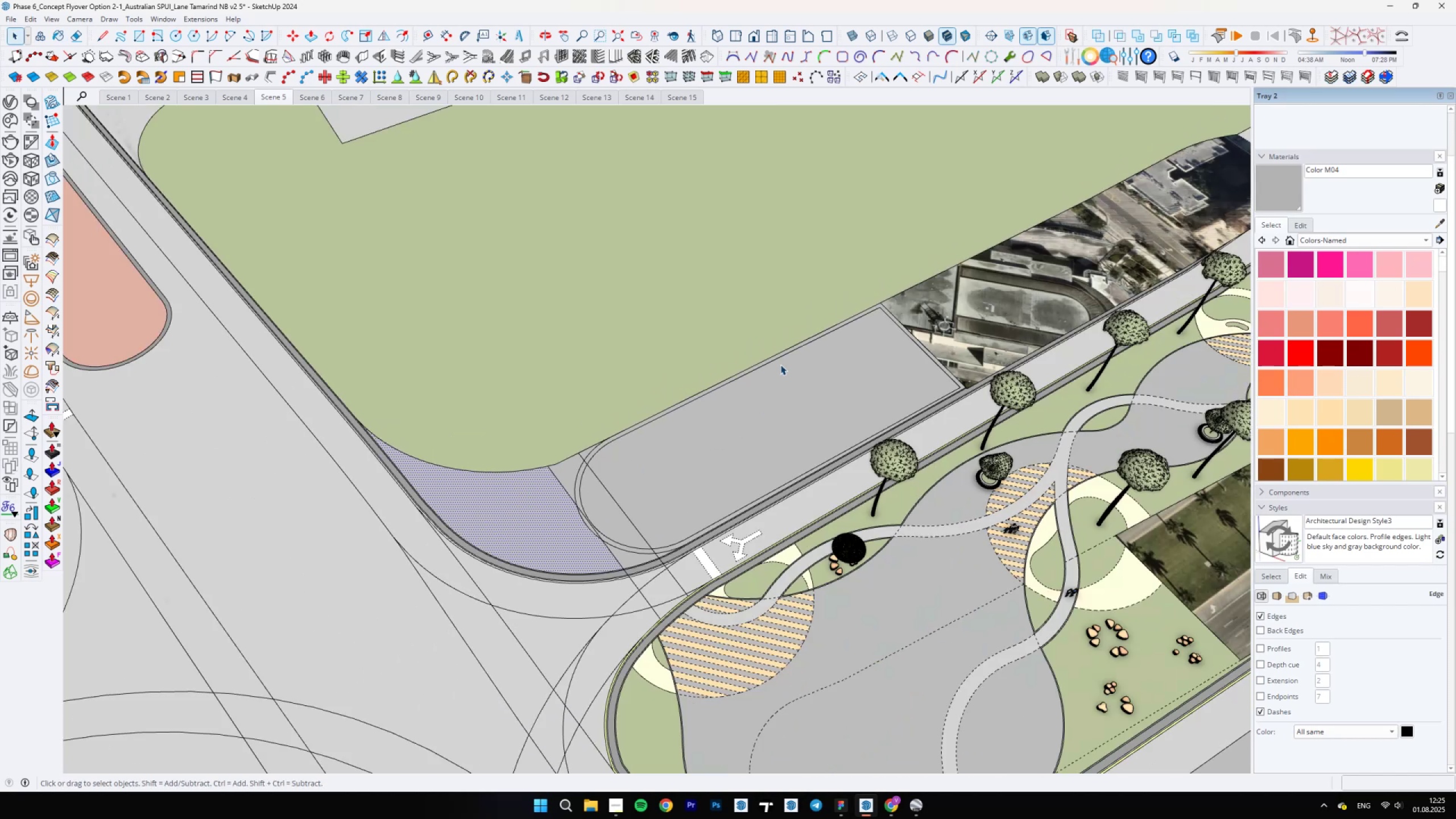 
scroll: coordinate [748, 531], scroll_direction: up, amount: 12.0
 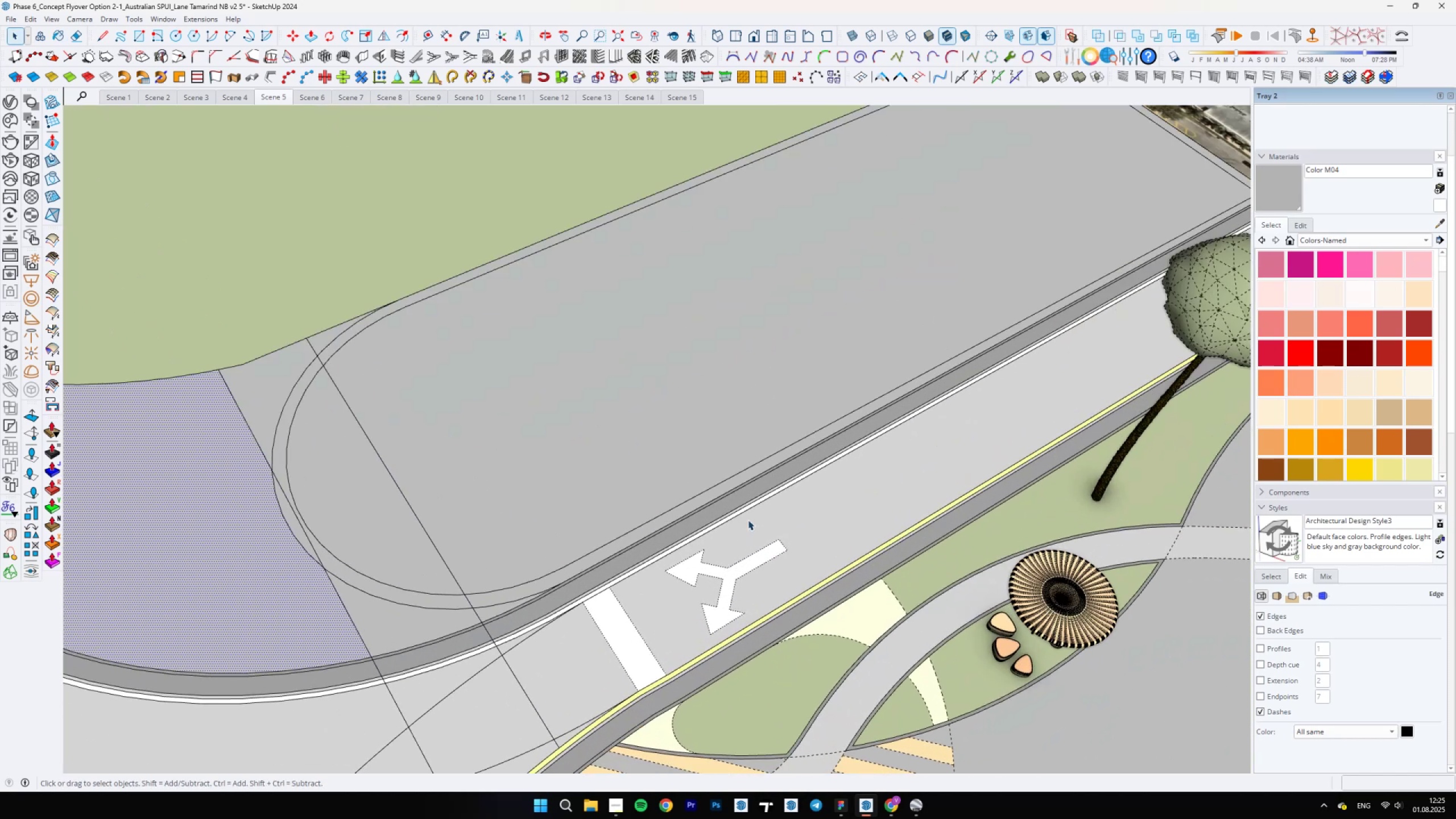 
key(Backslash)
 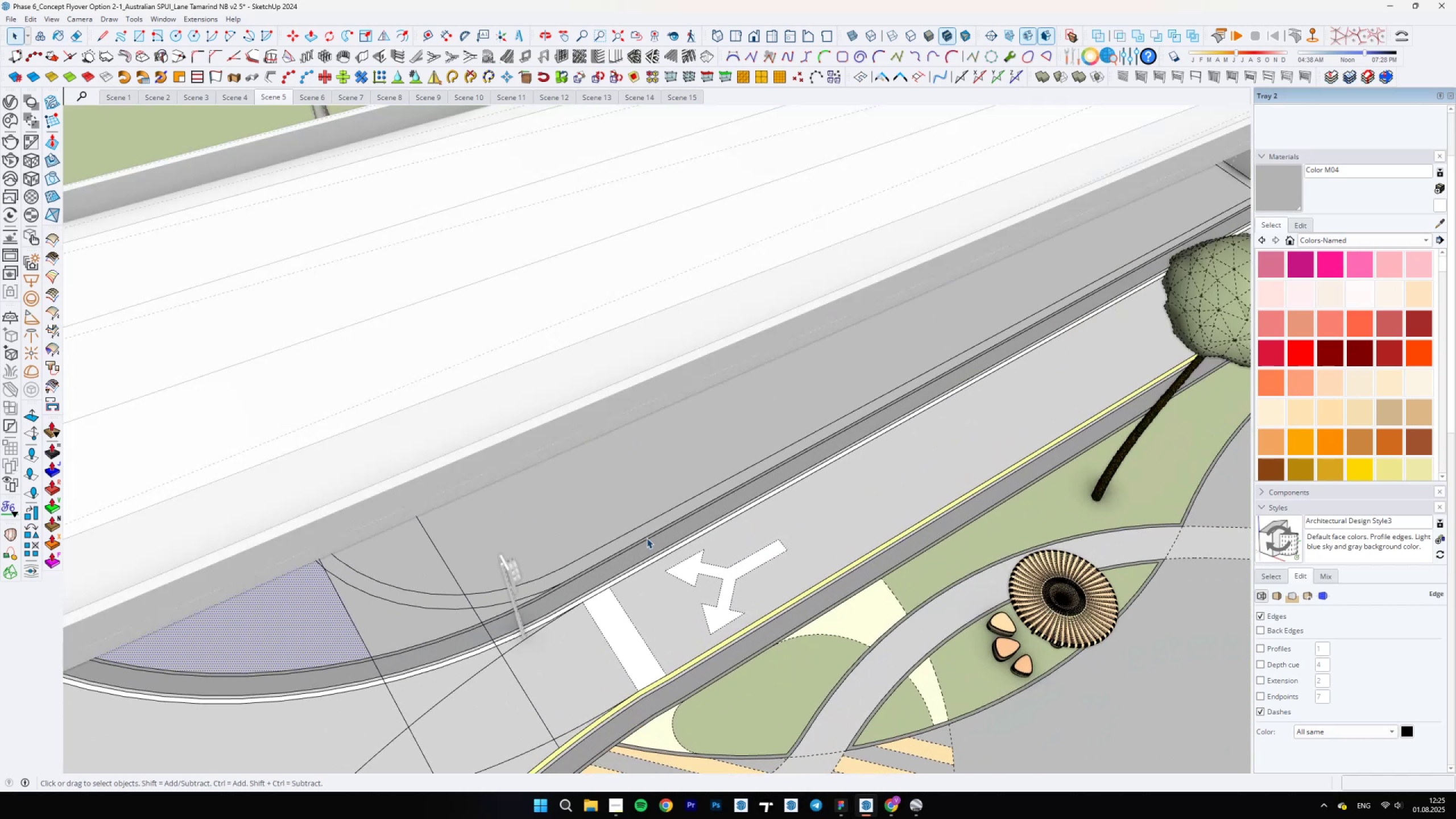 
scroll: coordinate [648, 560], scroll_direction: down, amount: 7.0
 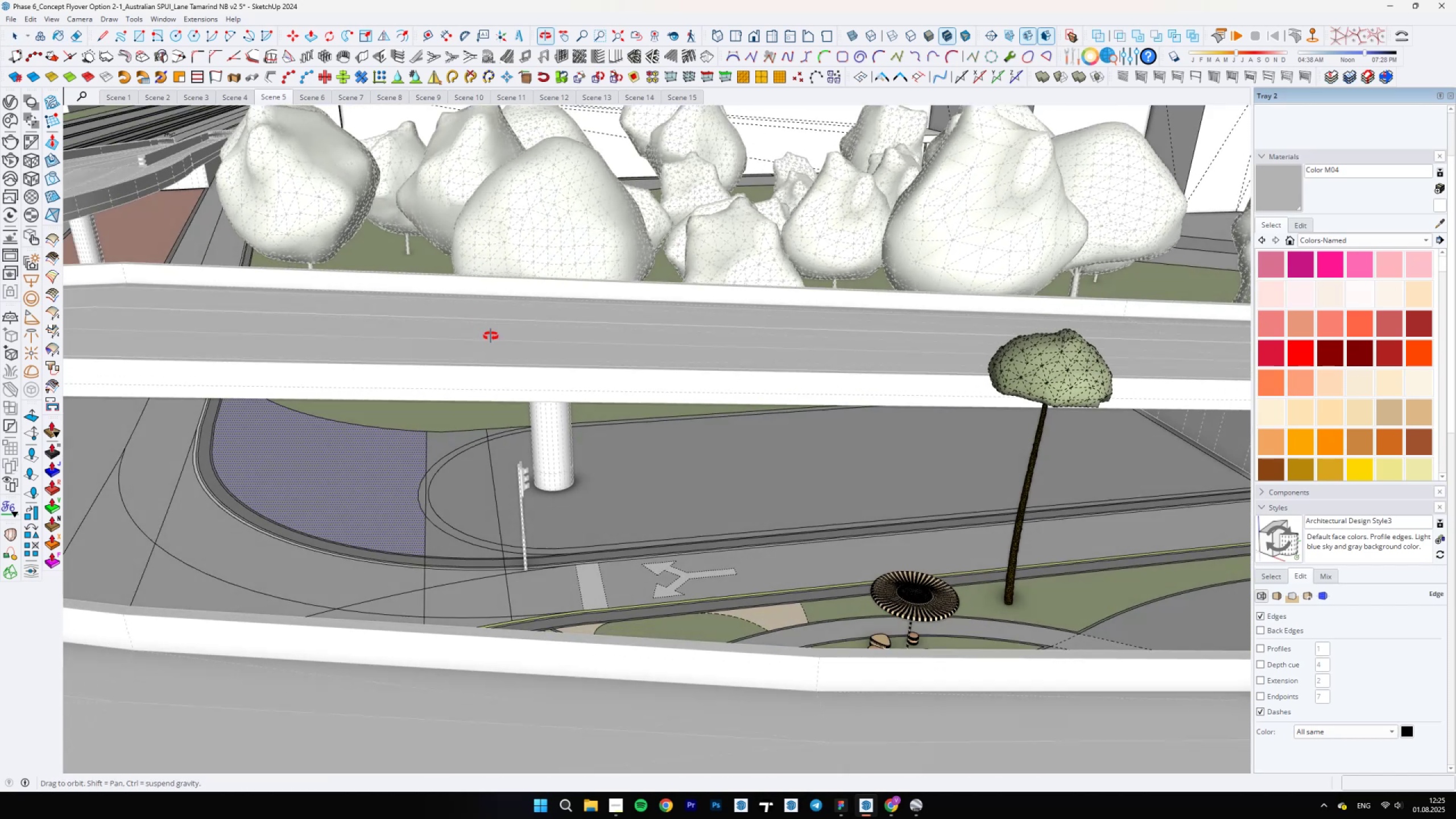 
hold_key(key=Space, duration=5.62)
 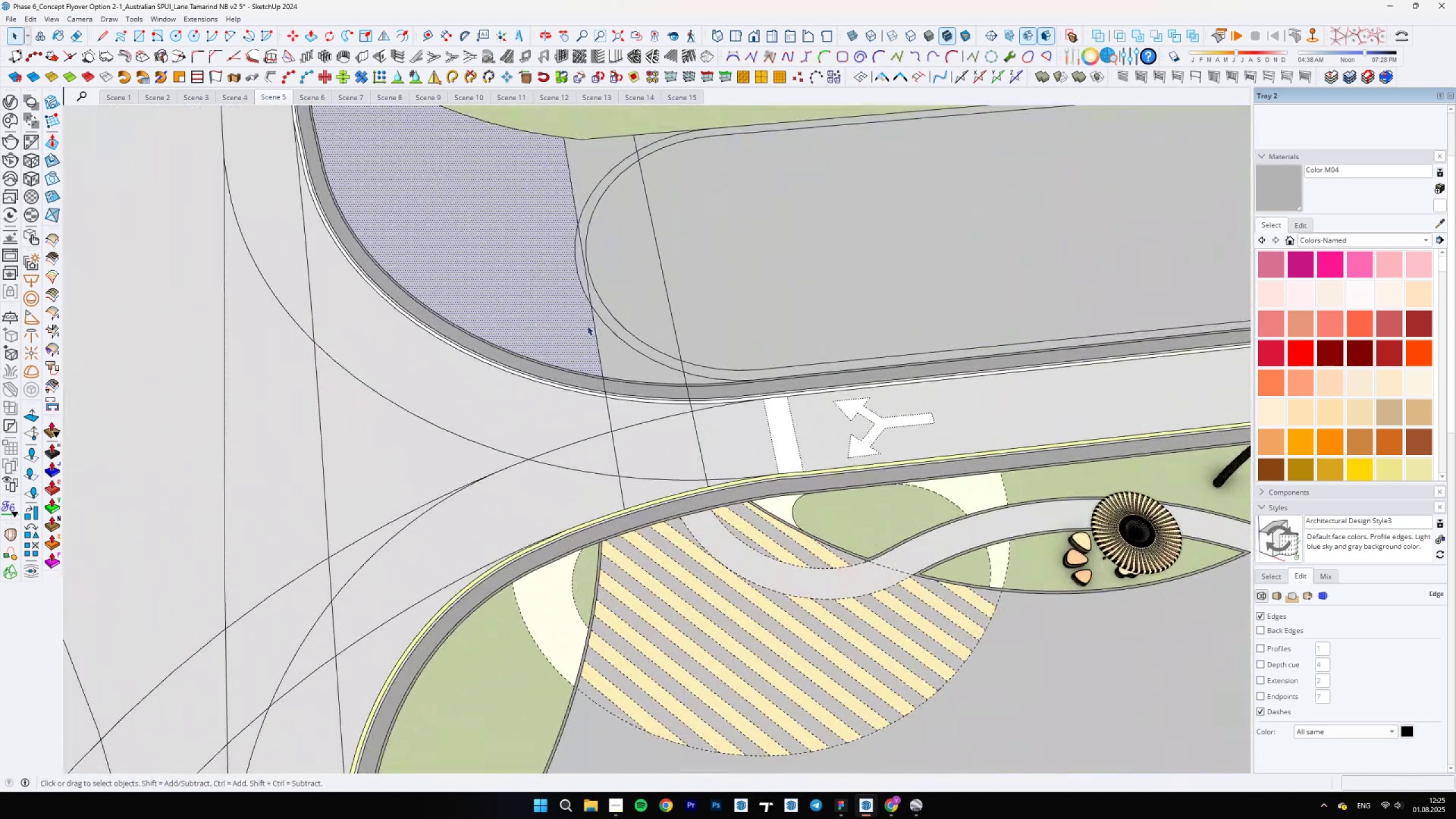 
scroll: coordinate [805, 495], scroll_direction: down, amount: 6.0
 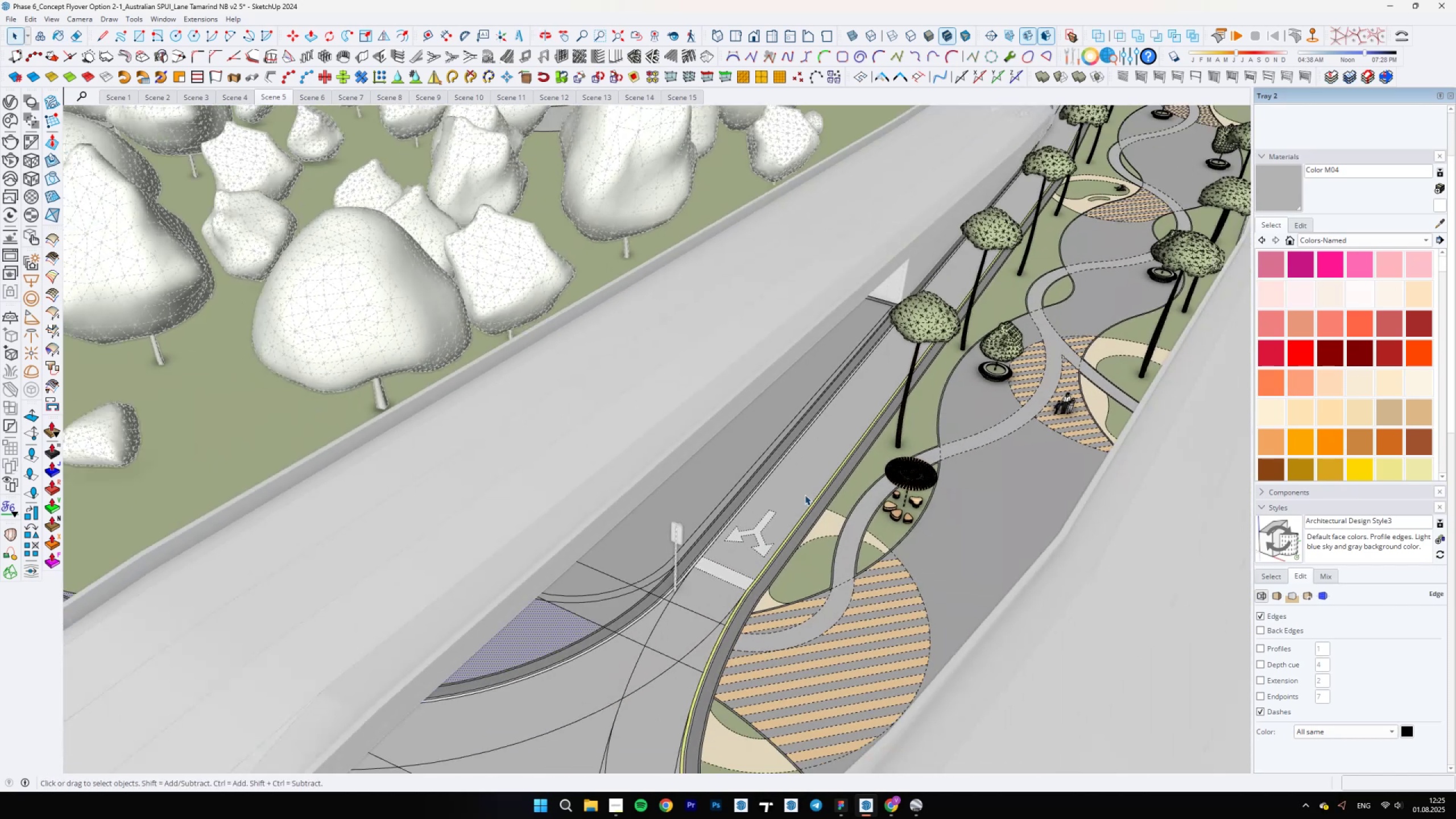 
key(Backslash)
 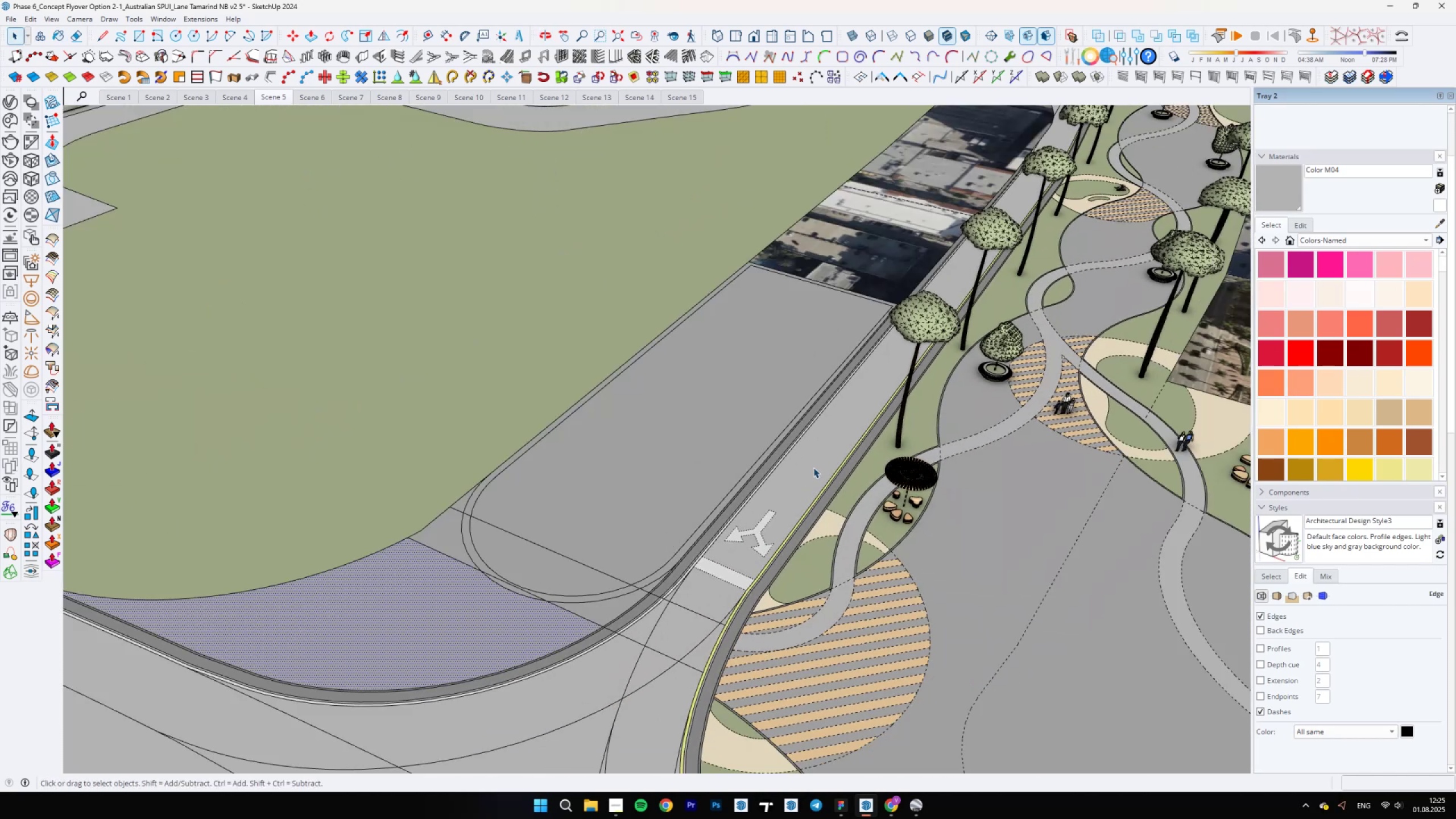 
key(Backslash)
 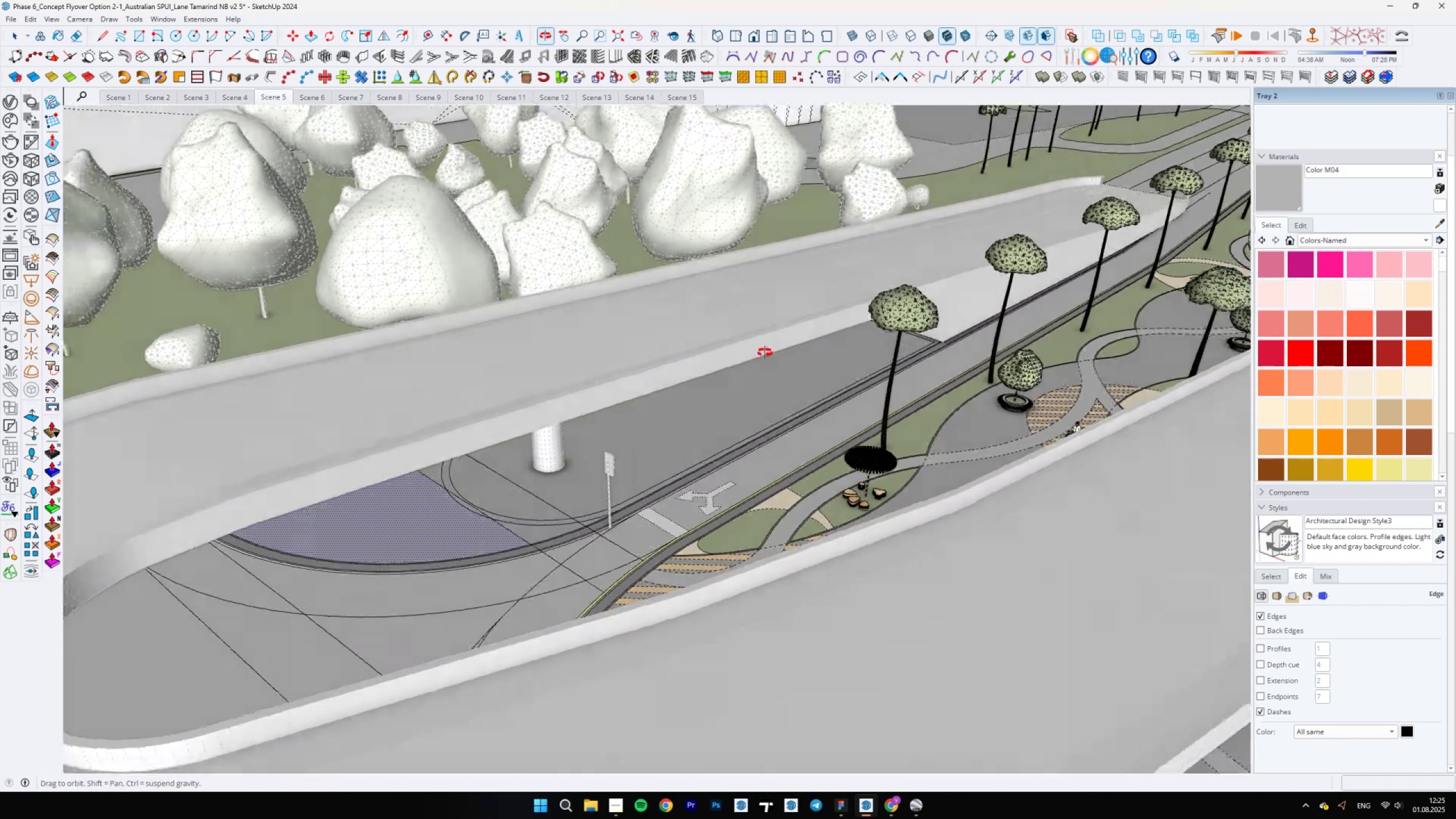 
scroll: coordinate [792, 491], scroll_direction: down, amount: 11.0
 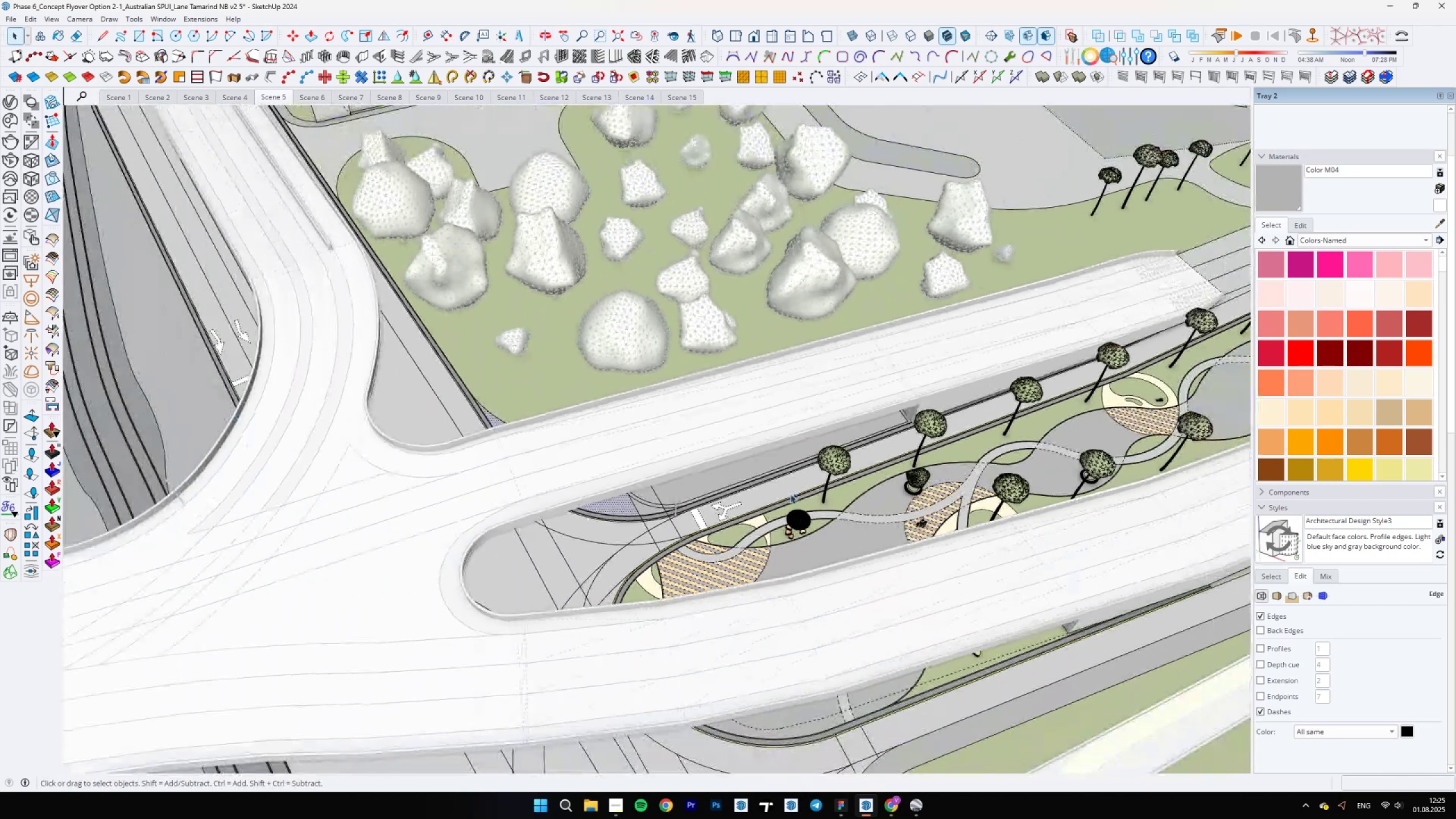 
key(Backslash)
 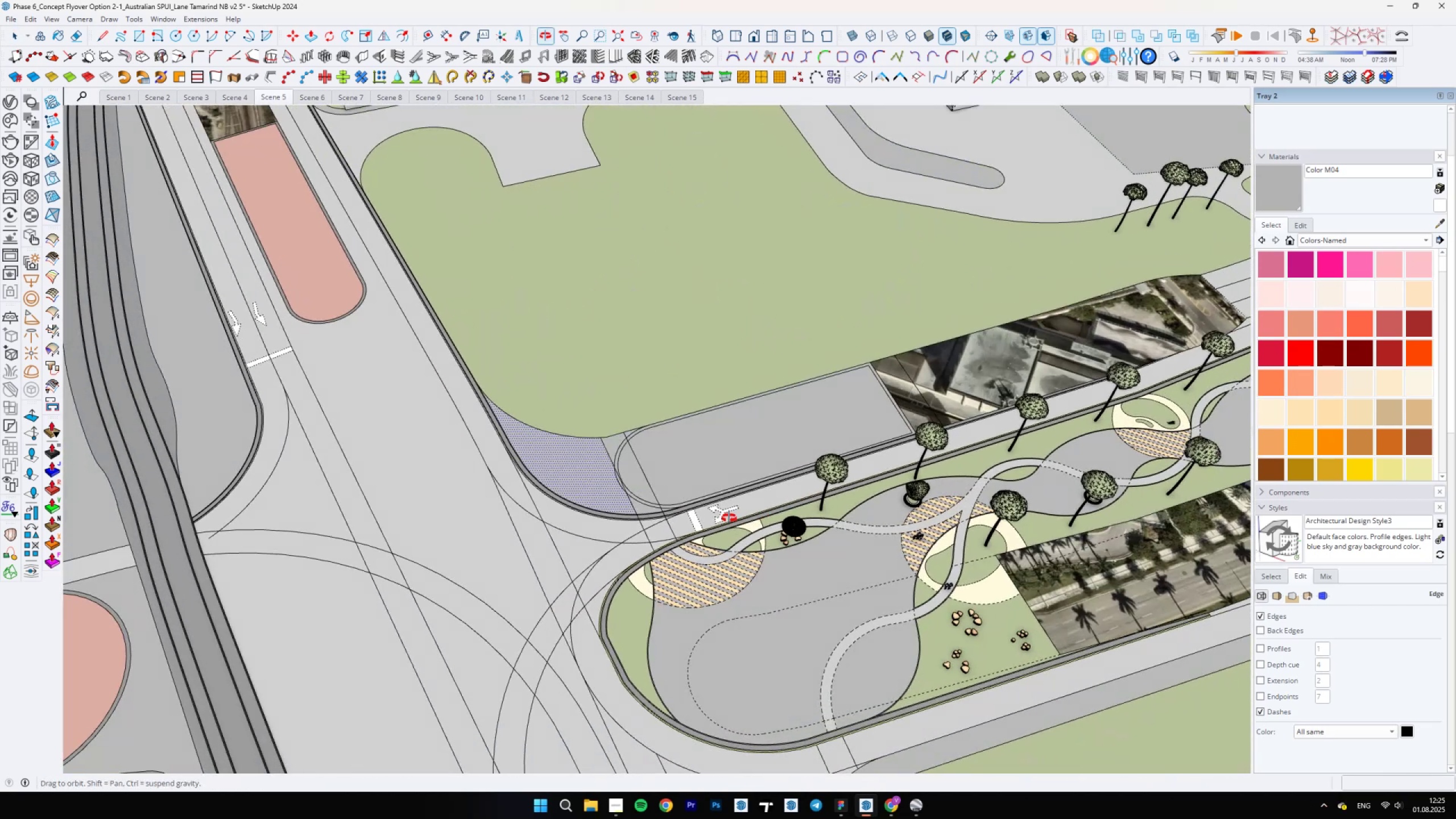 
scroll: coordinate [640, 450], scroll_direction: up, amount: 28.0
 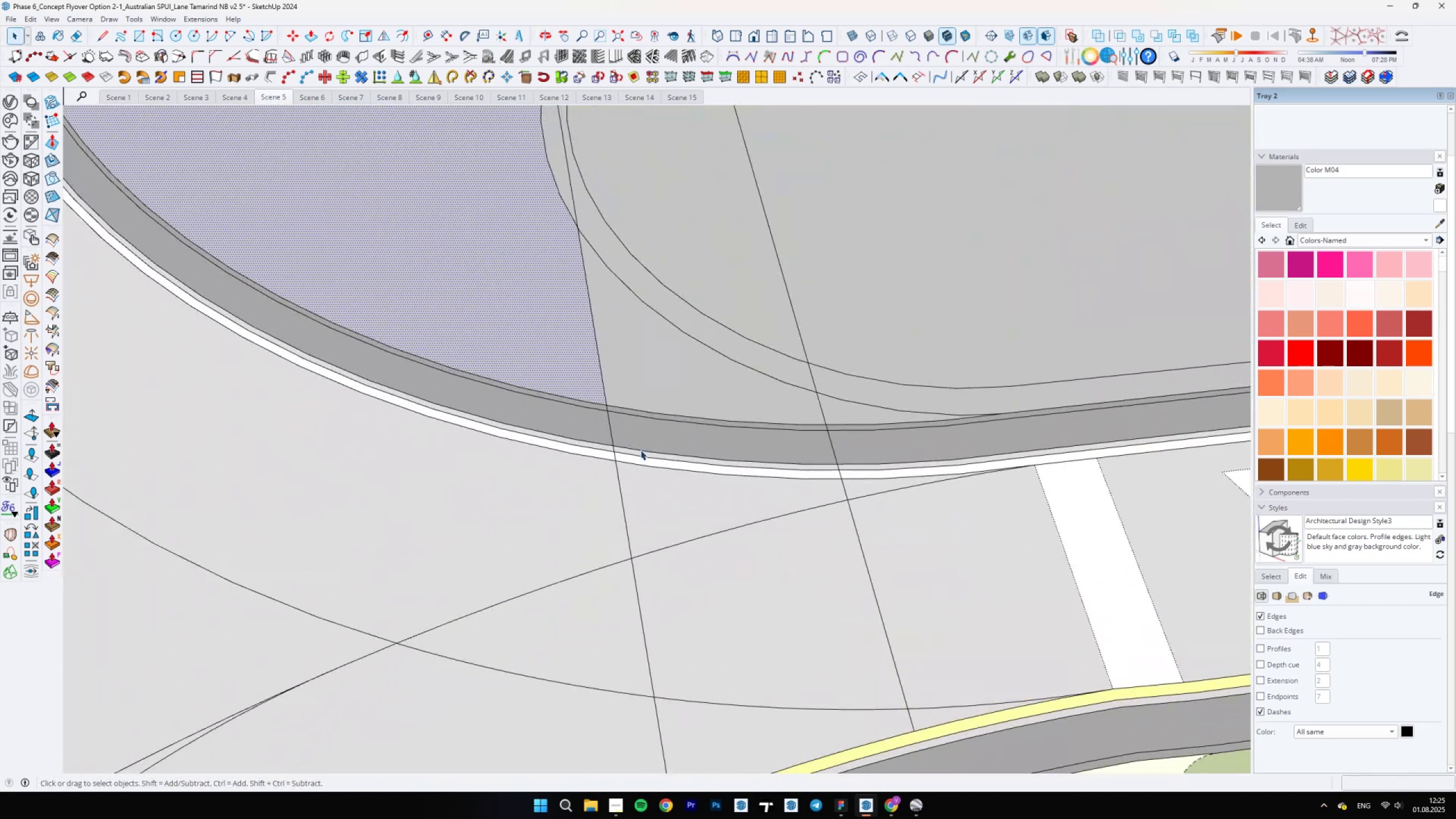 
key(E)
 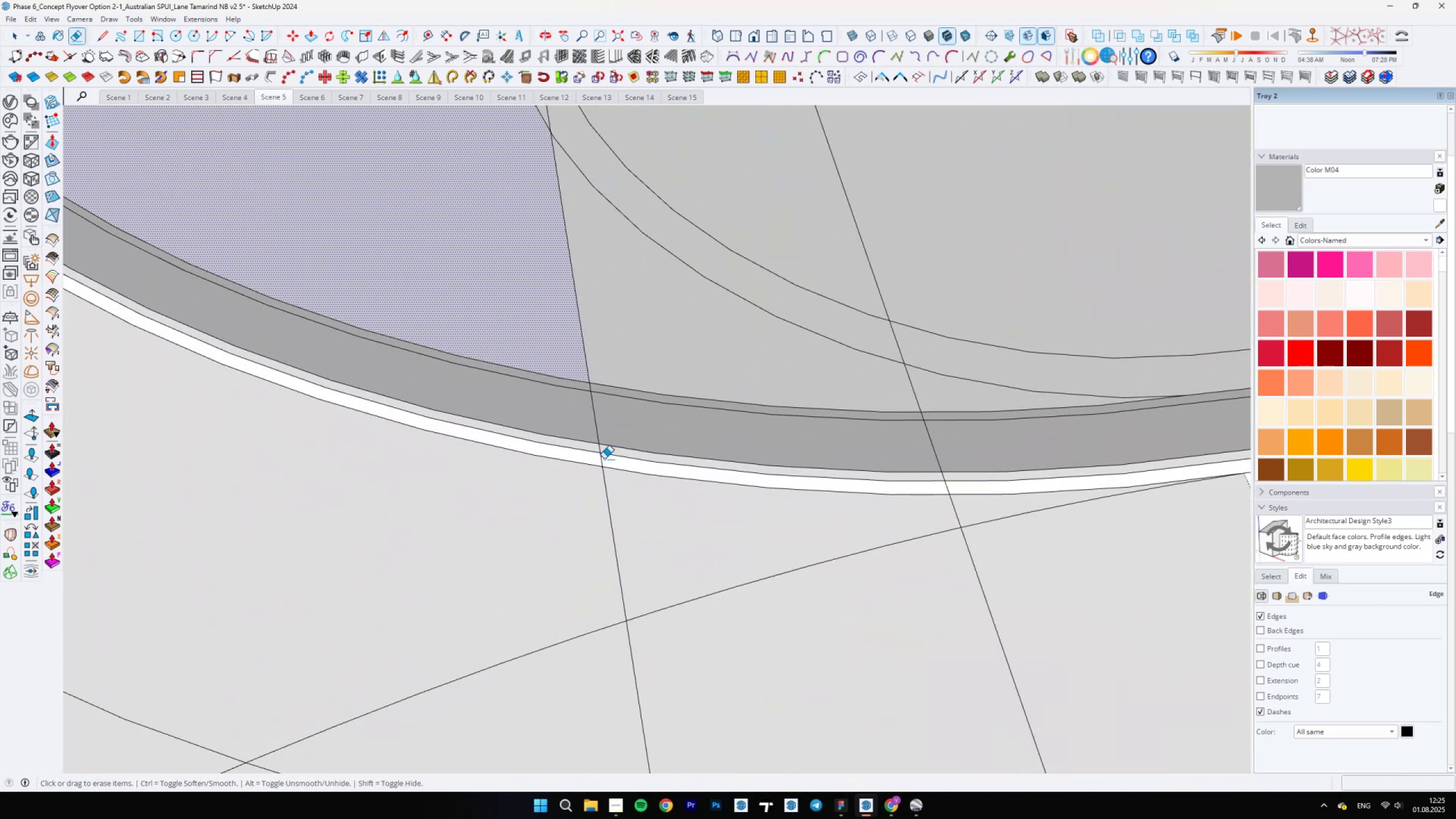 
left_click([604, 459])
 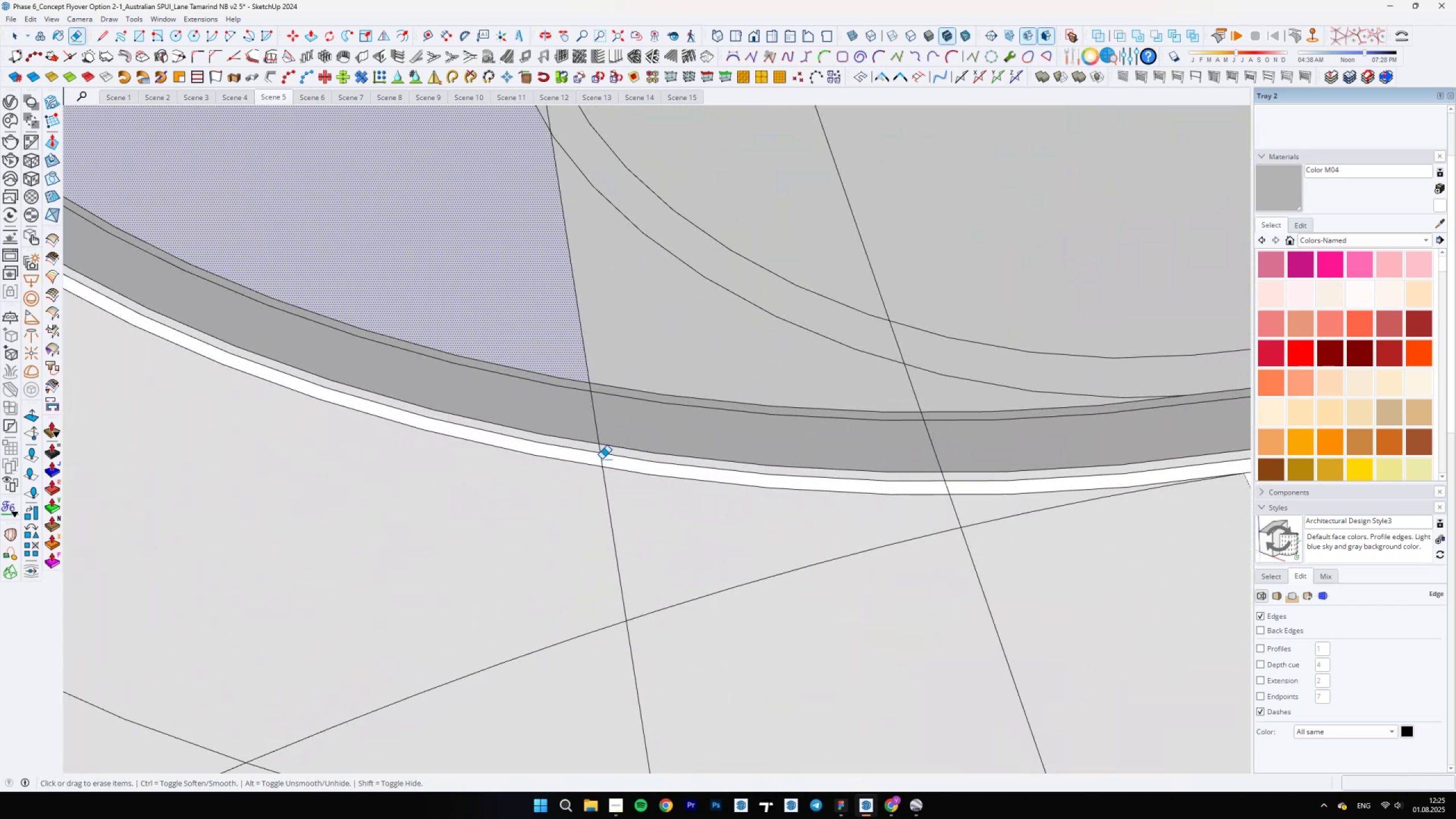 
left_click_drag(start_coordinate=[598, 459], to_coordinate=[603, 460])
 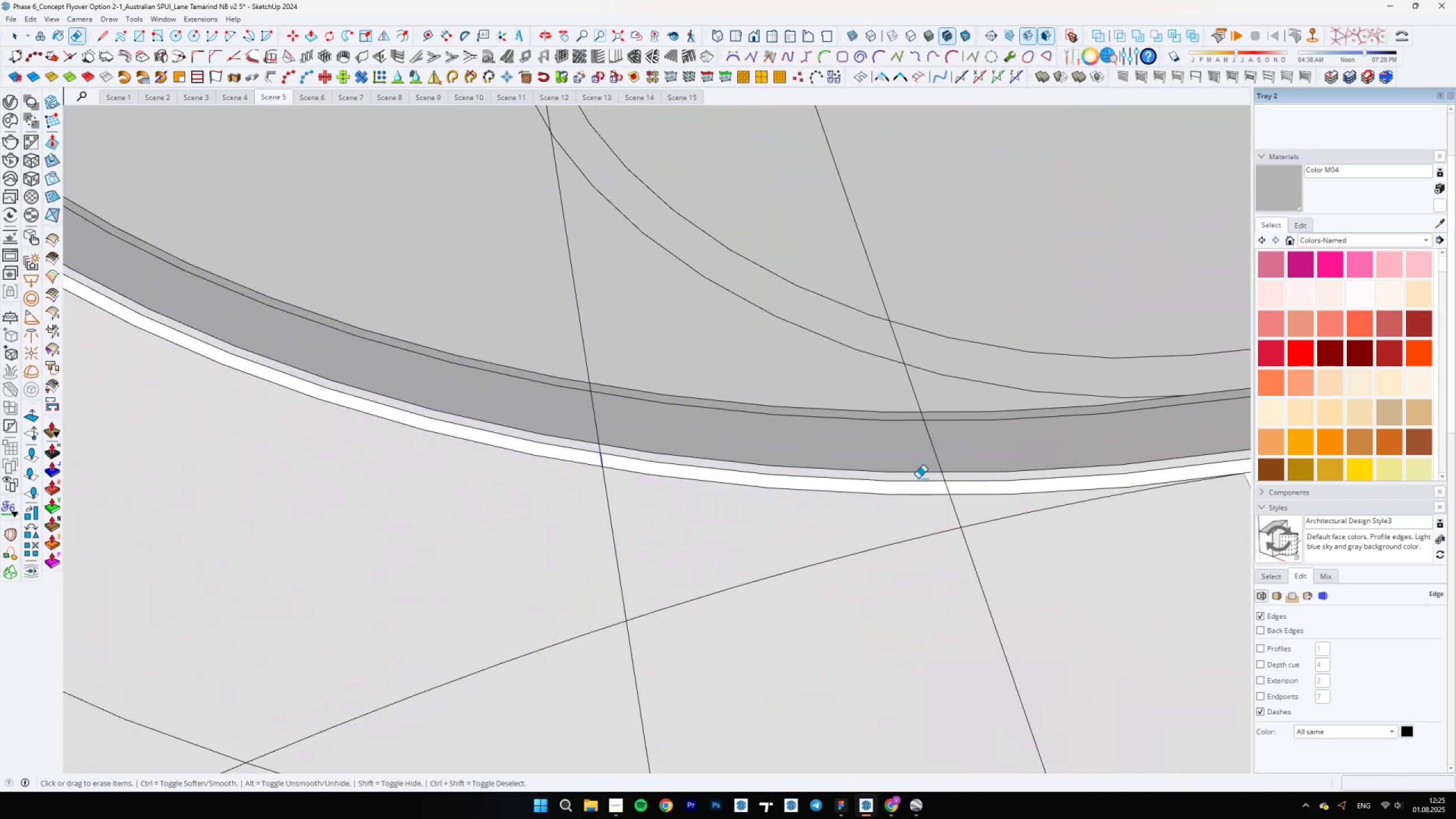 
left_click_drag(start_coordinate=[944, 486], to_coordinate=[948, 486])
 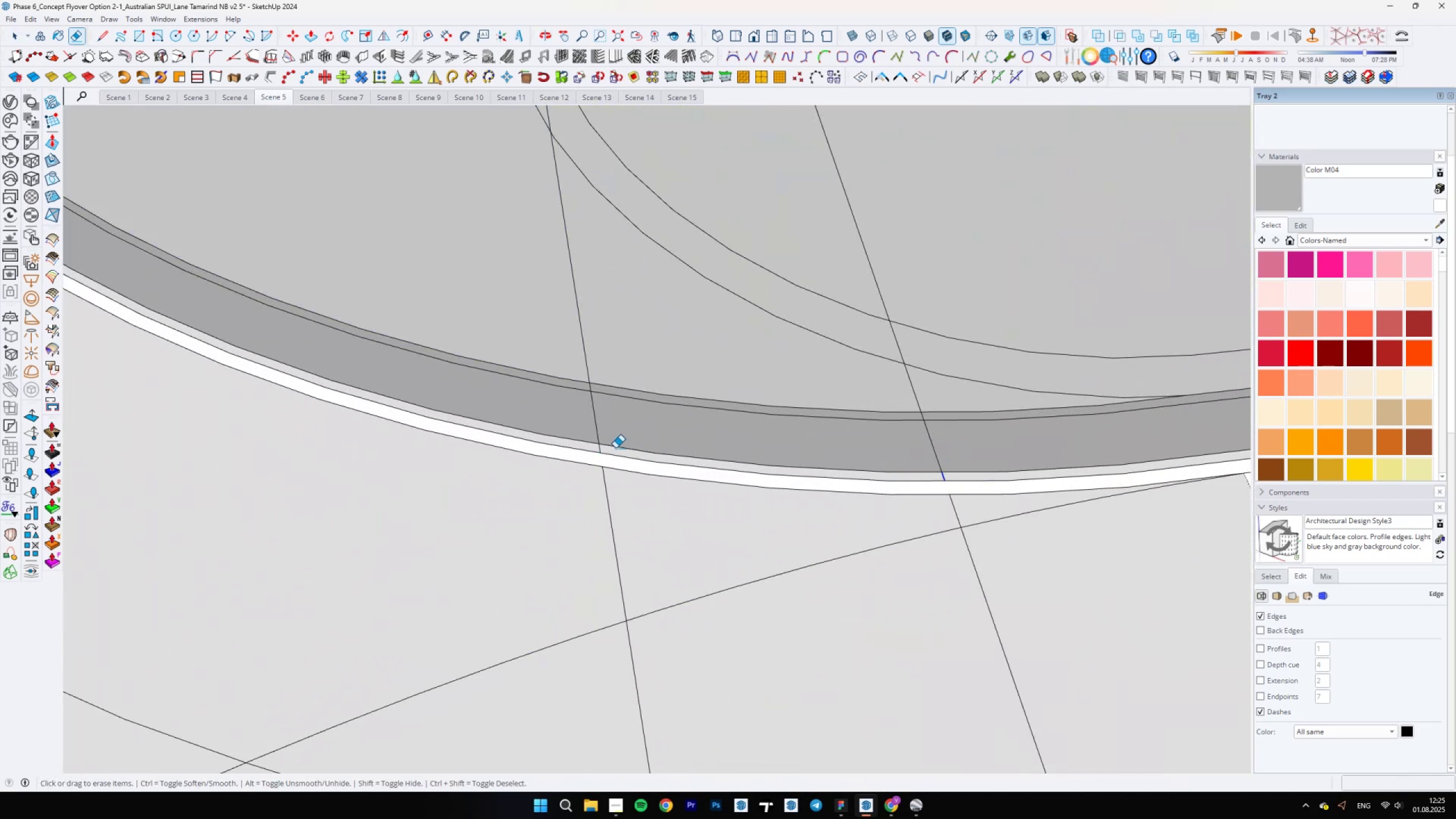 
left_click([598, 447])
 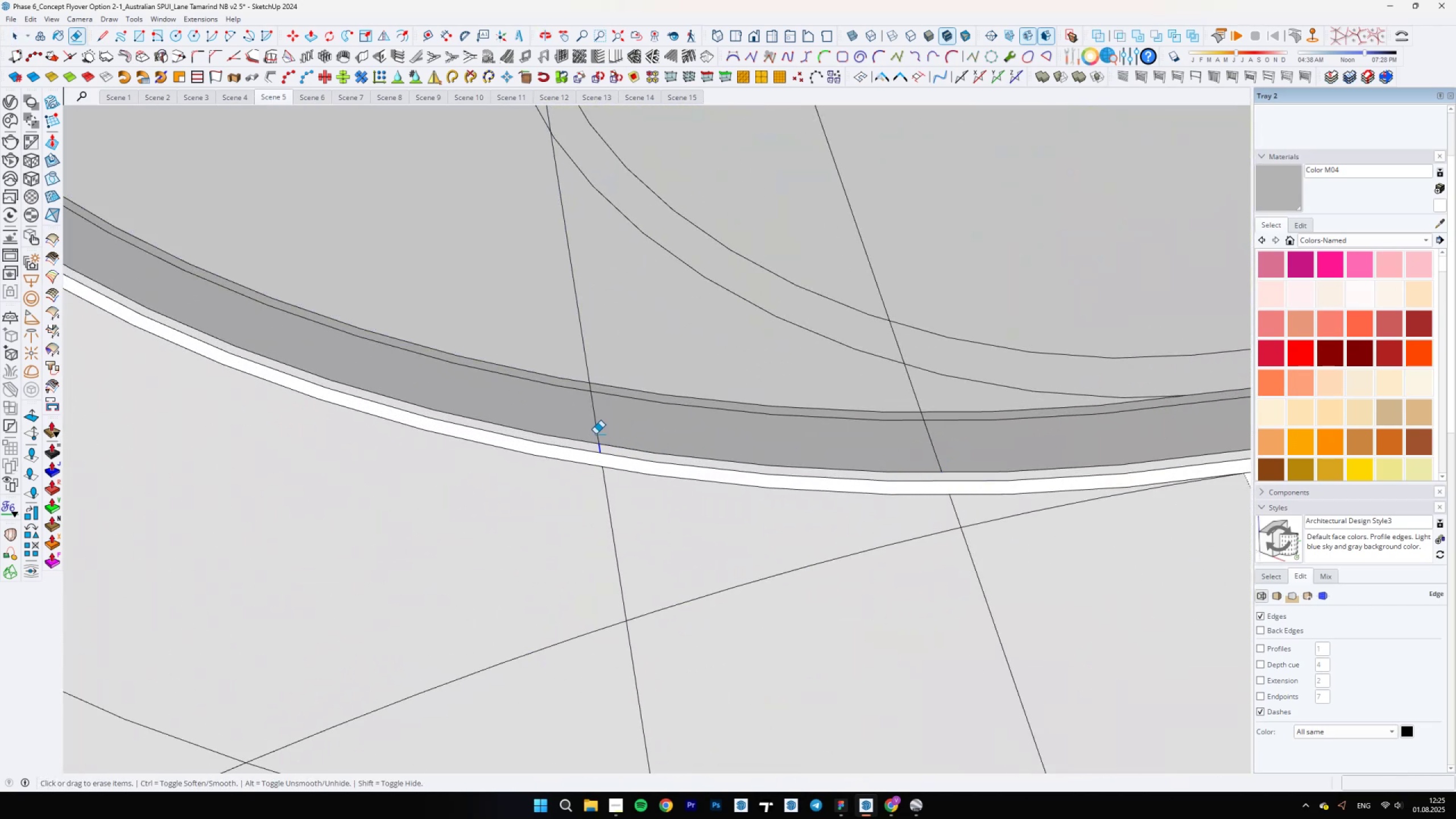 
left_click_drag(start_coordinate=[594, 430], to_coordinate=[937, 441])
 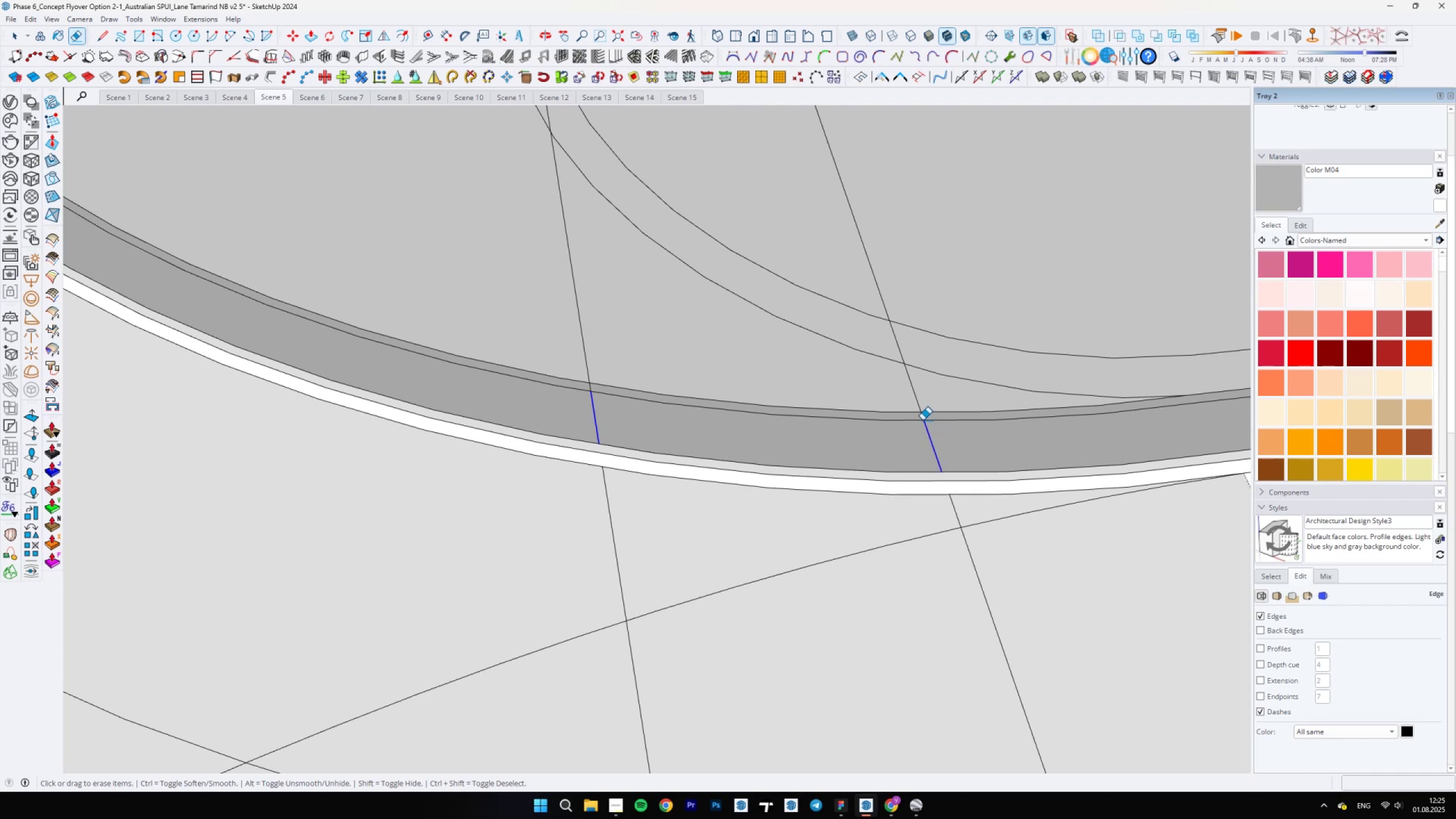 
left_click_drag(start_coordinate=[918, 417], to_coordinate=[923, 416])
 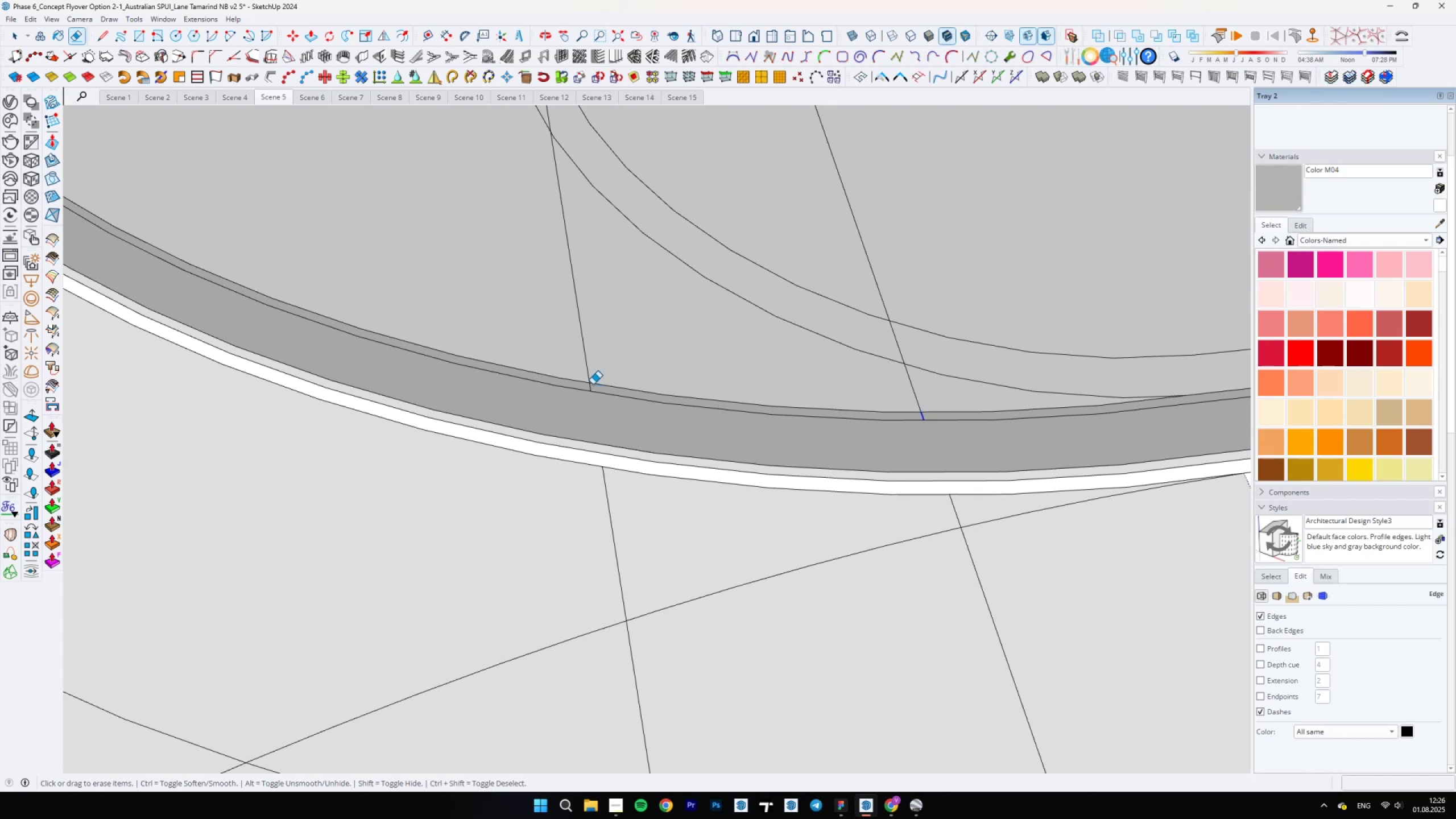 
left_click_drag(start_coordinate=[591, 385], to_coordinate=[588, 386])
 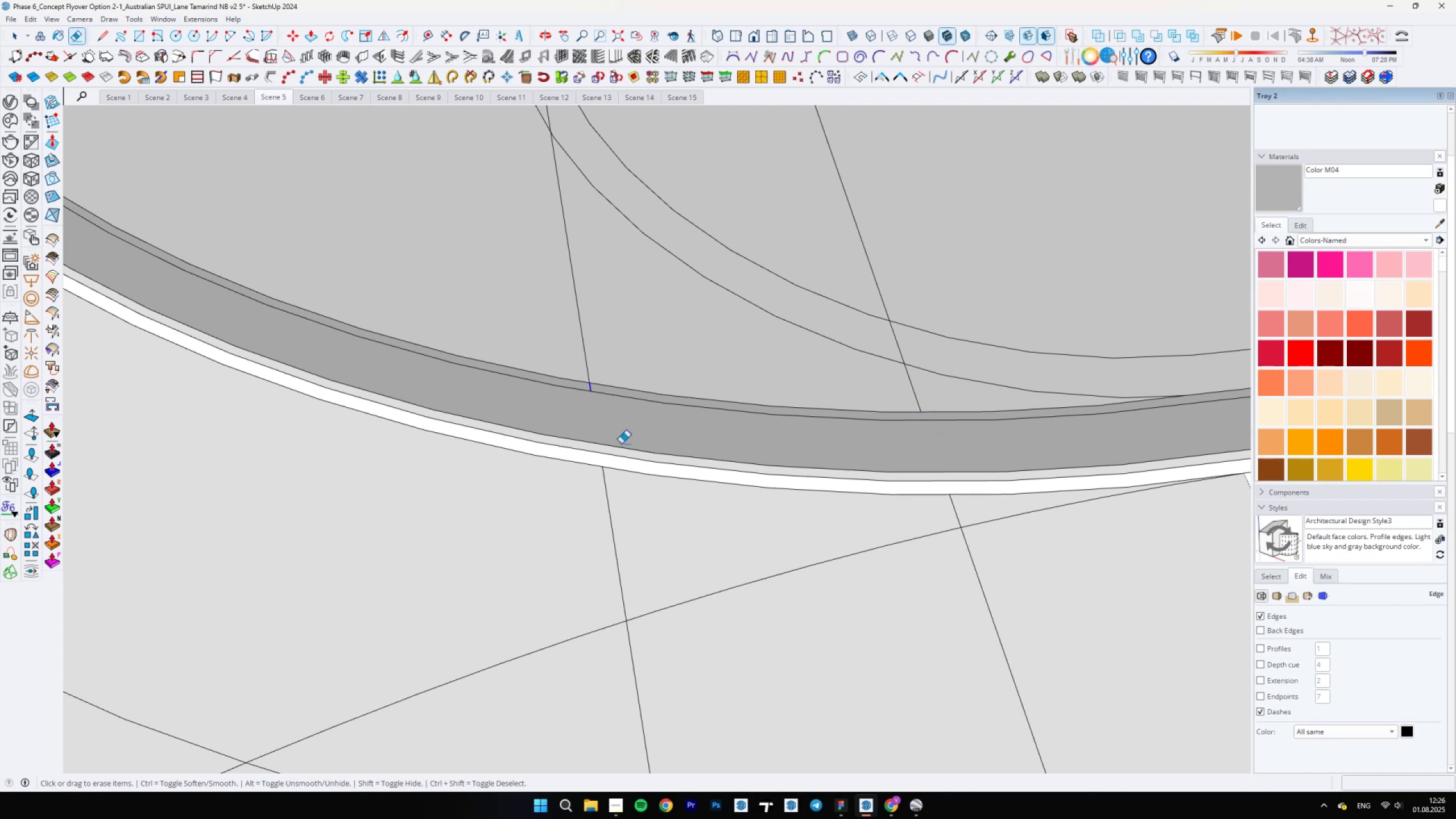 
scroll: coordinate [681, 495], scroll_direction: down, amount: 20.0
 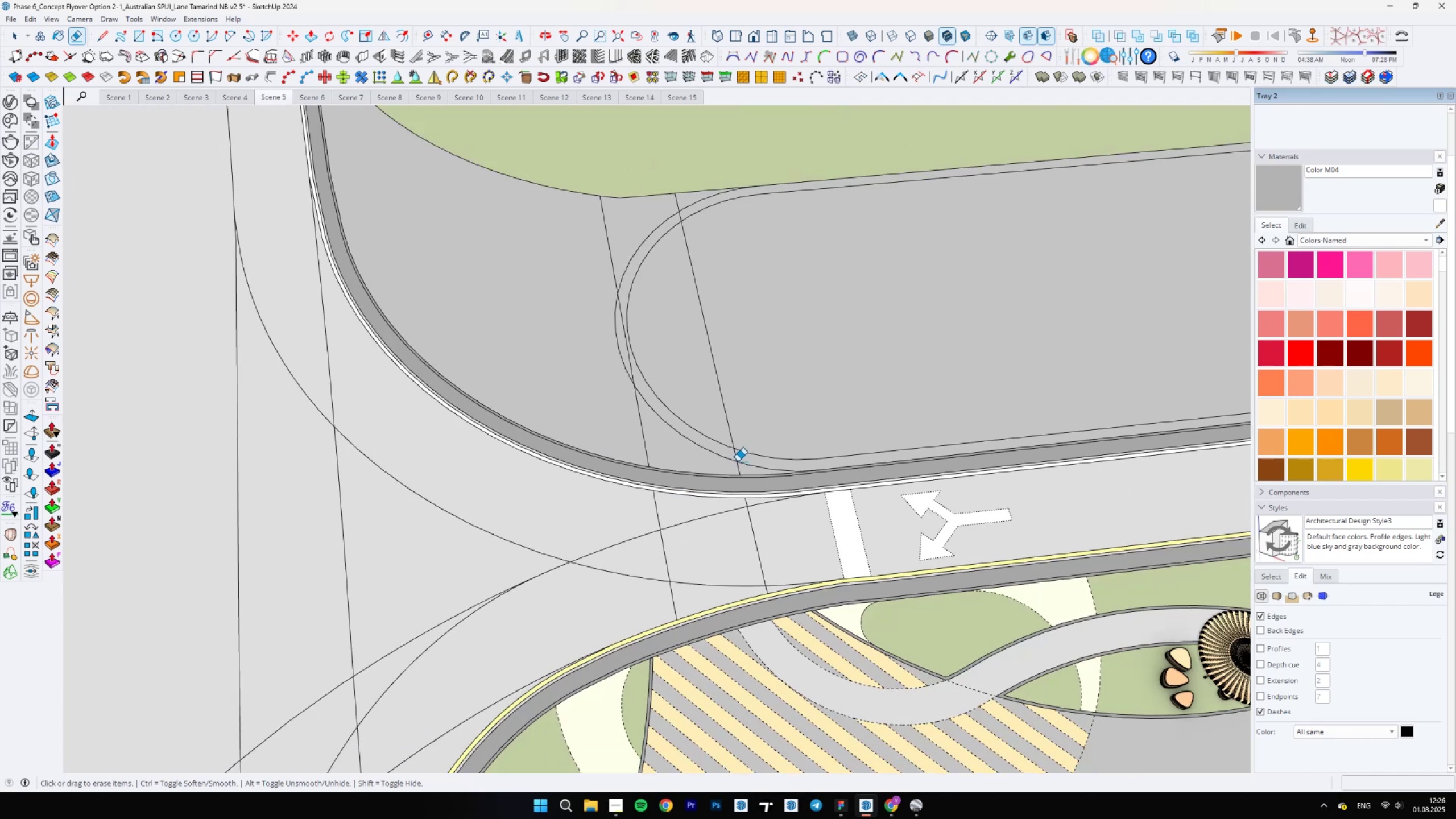 
left_click_drag(start_coordinate=[737, 467], to_coordinate=[624, 440])
 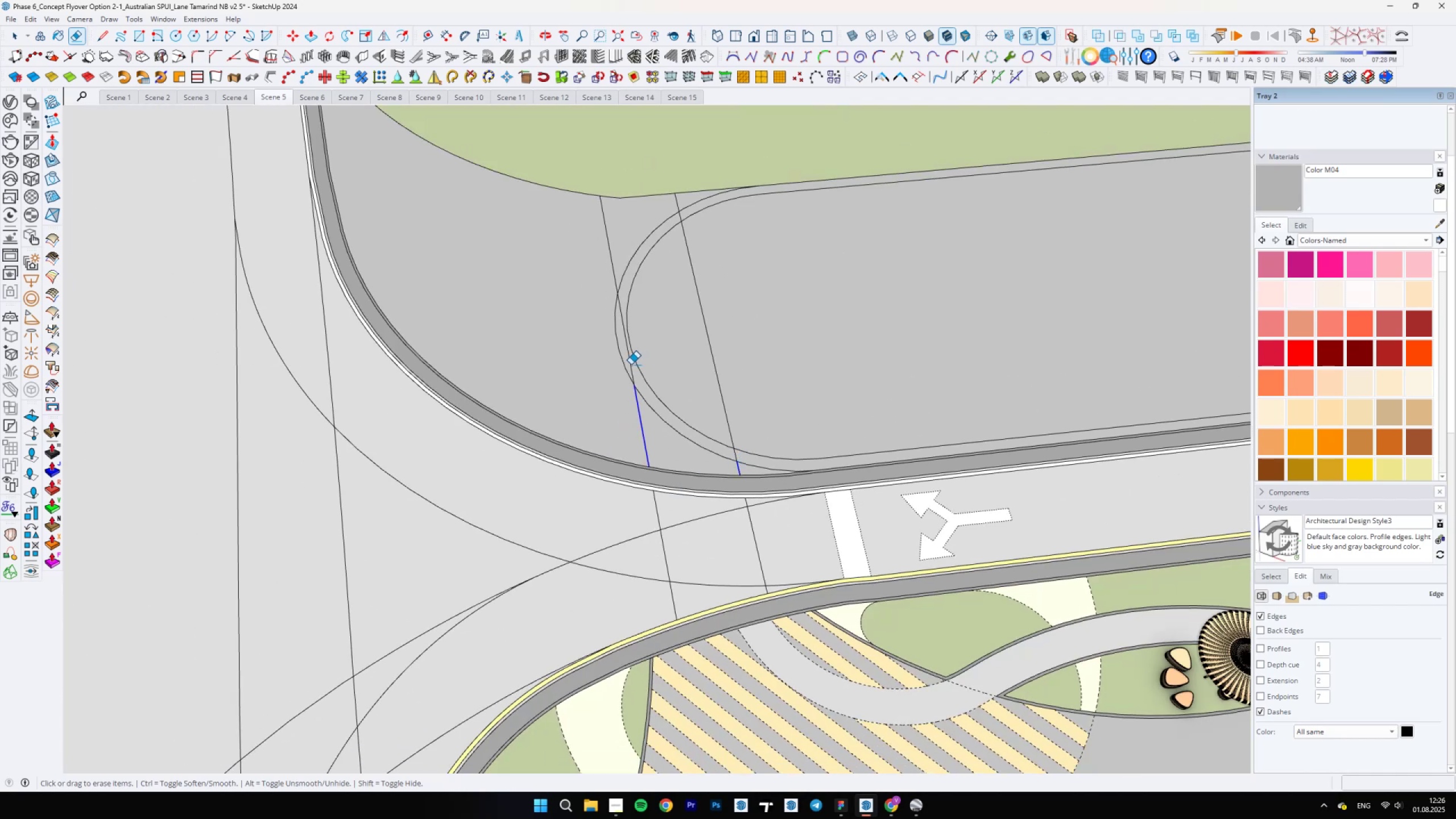 
left_click([630, 365])
 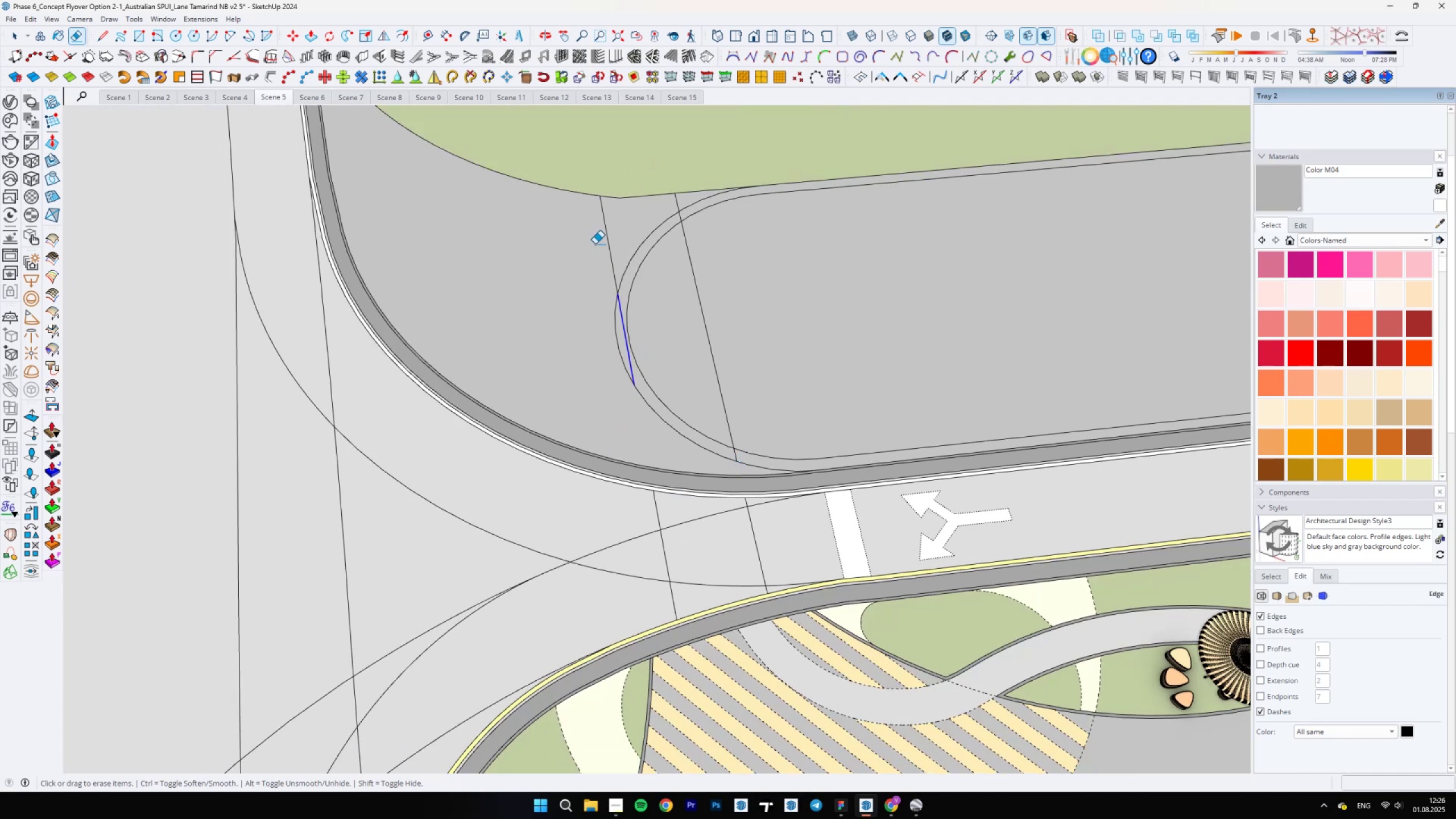 
left_click_drag(start_coordinate=[602, 242], to_coordinate=[679, 202])
 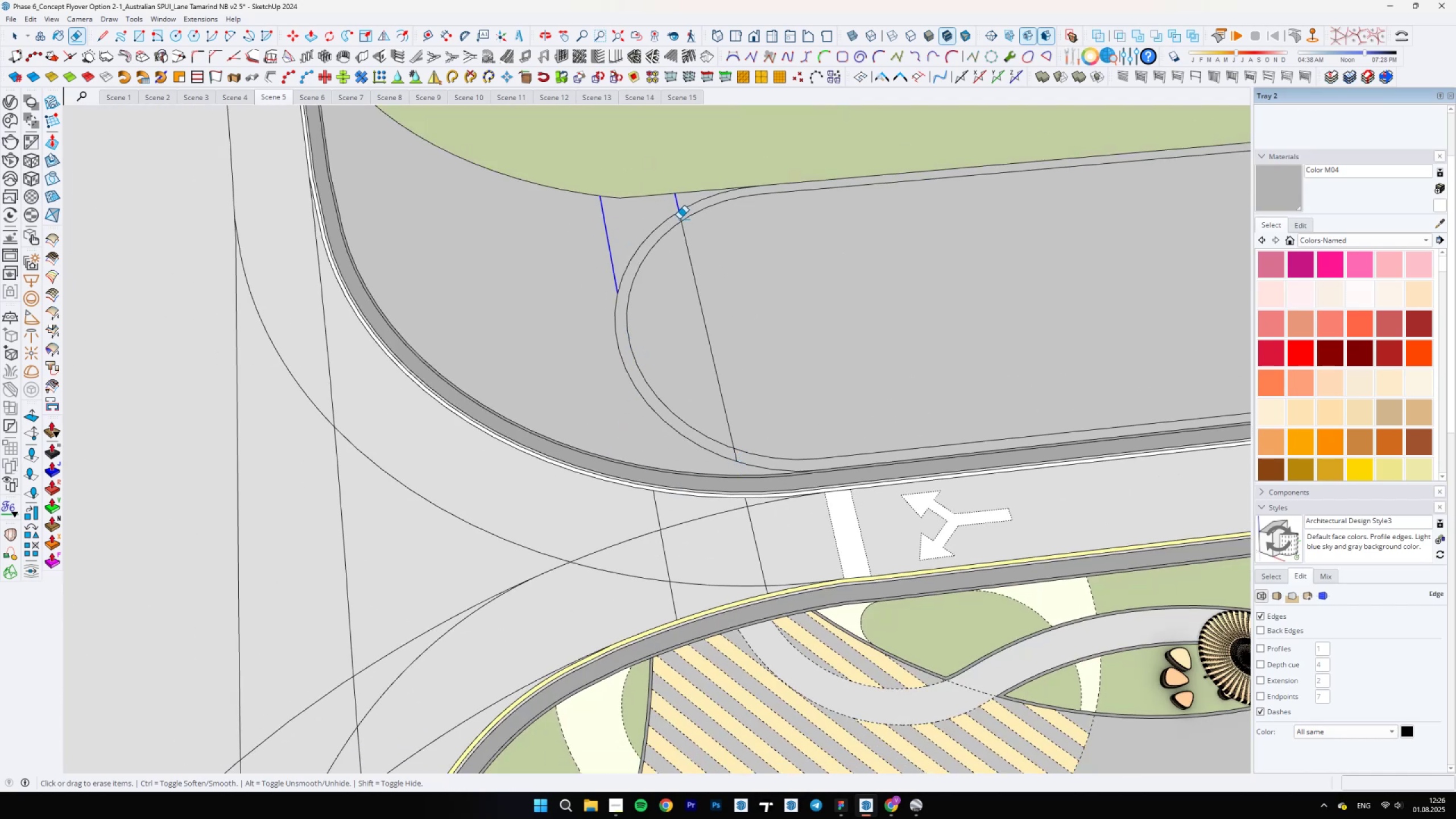 
left_click([679, 219])
 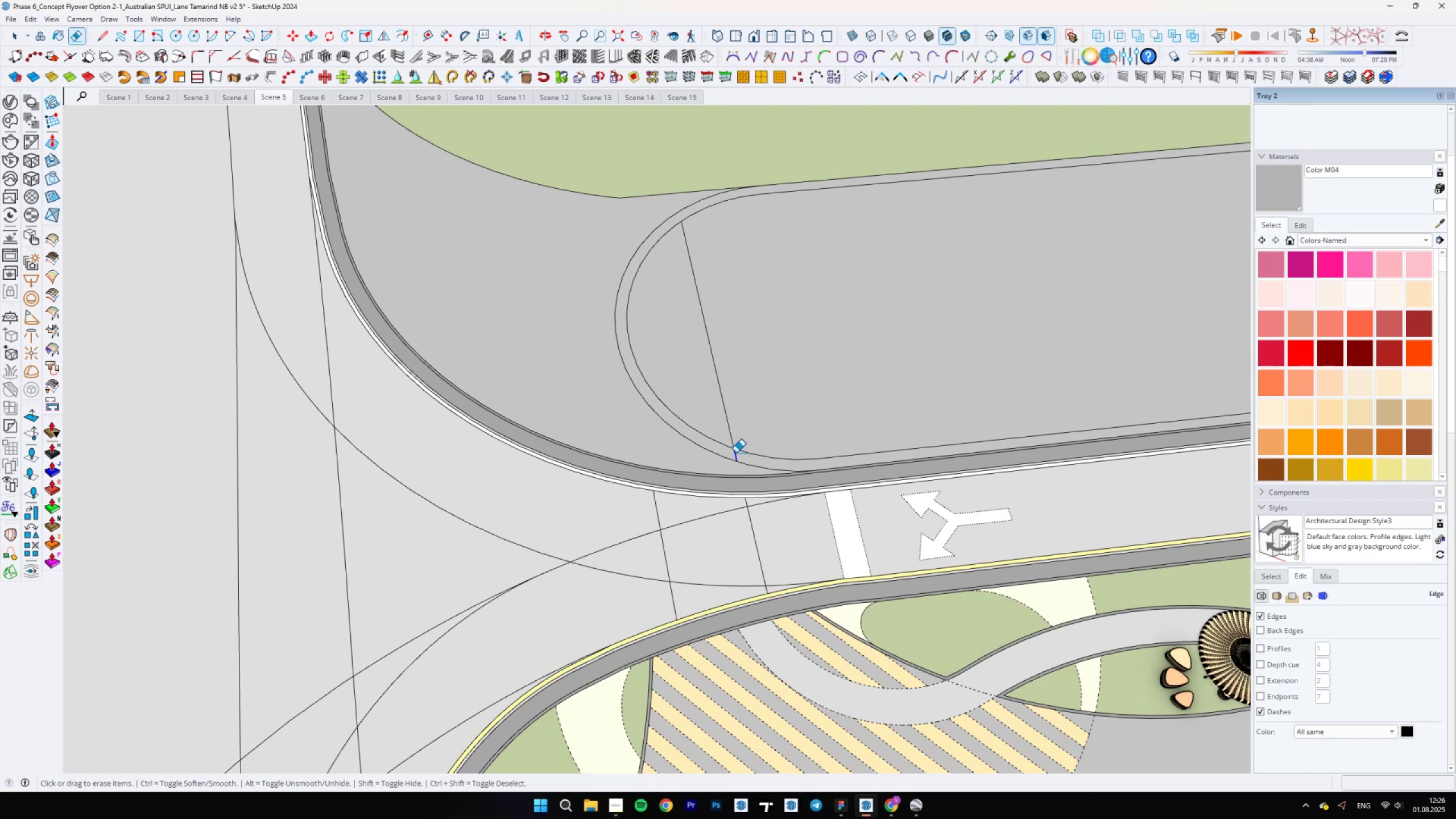 
left_click_drag(start_coordinate=[731, 439], to_coordinate=[732, 432])
 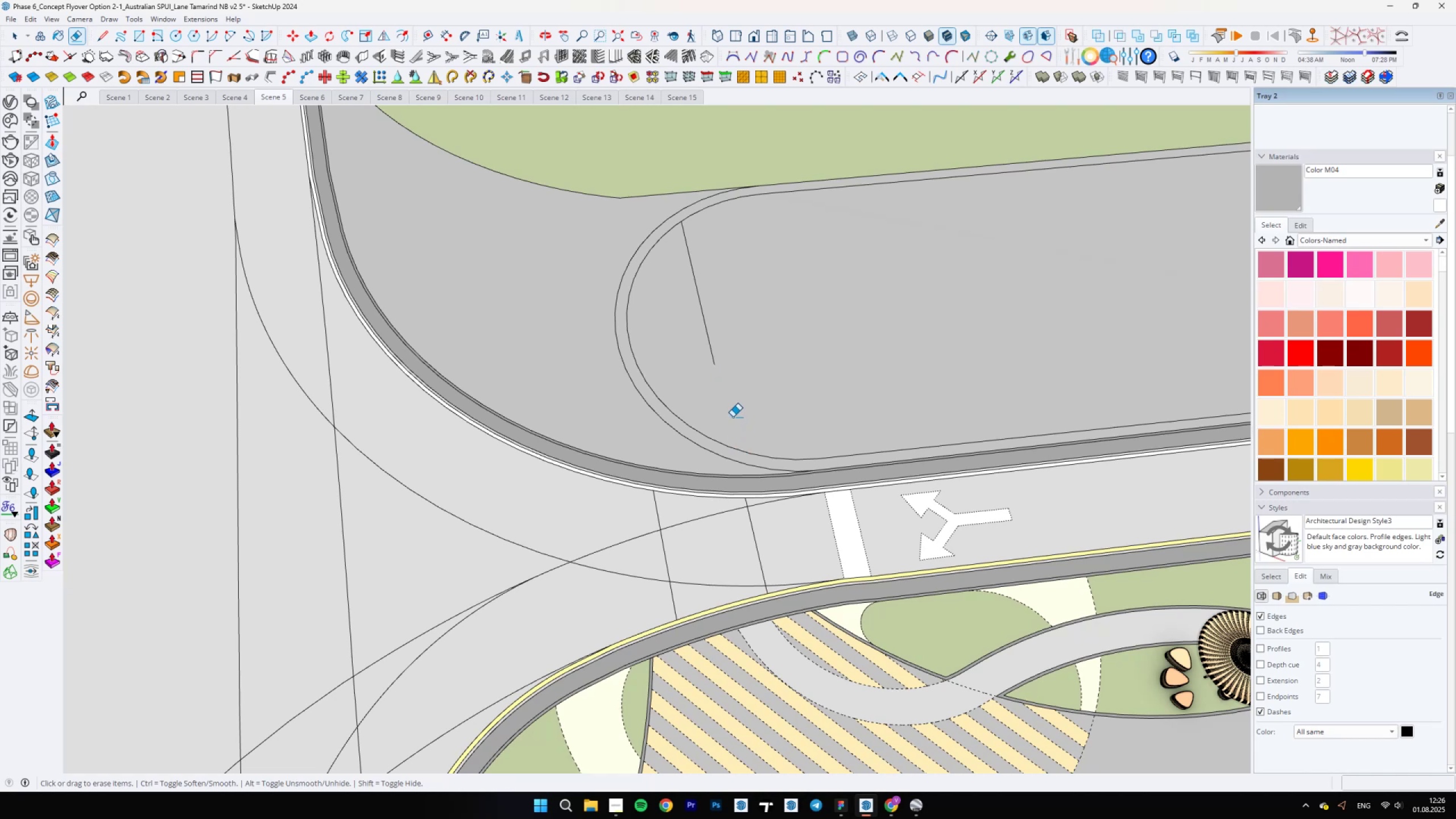 
left_click_drag(start_coordinate=[752, 367], to_coordinate=[690, 260])
 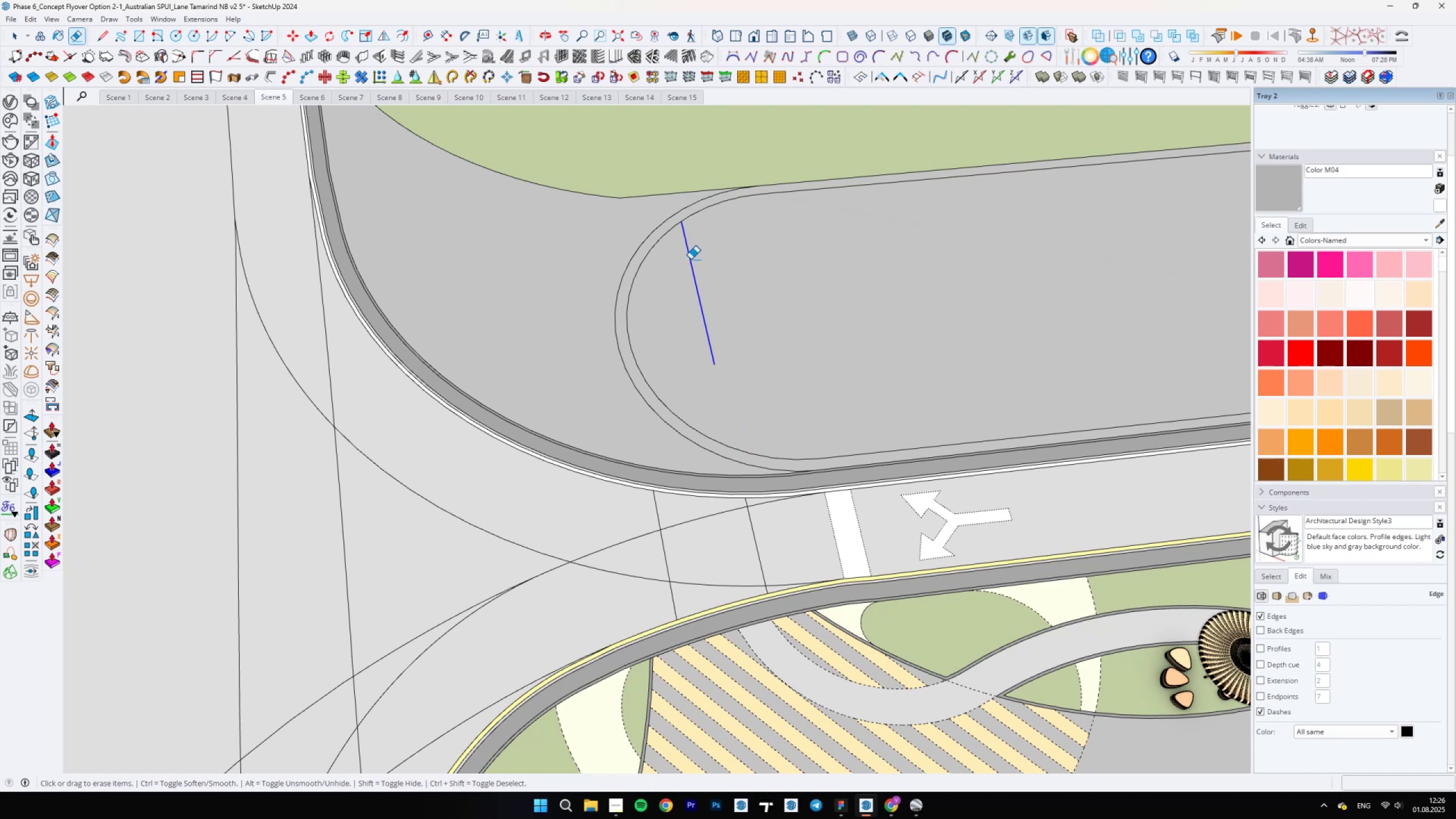 
key(Space)
 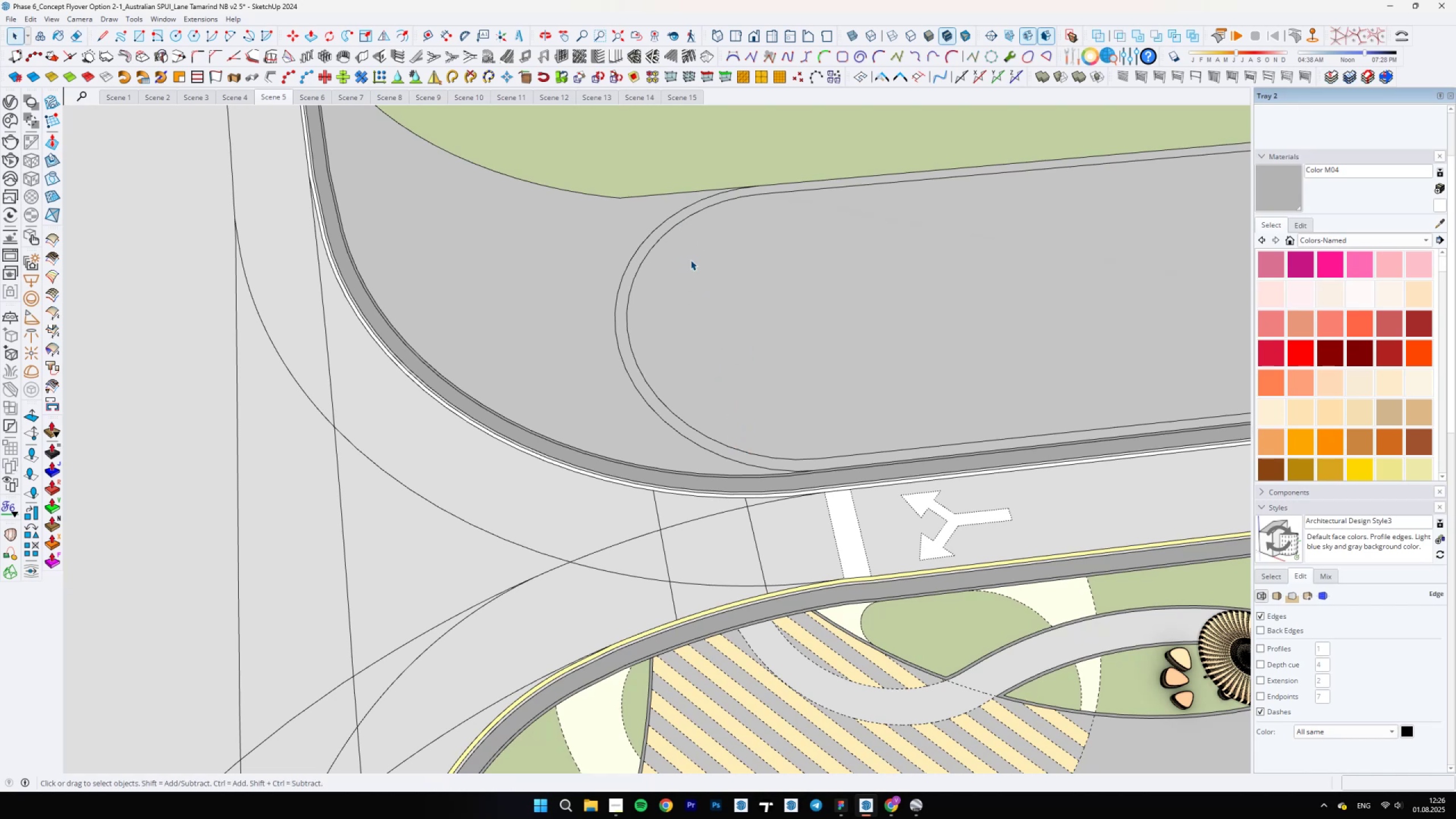 
scroll: coordinate [718, 373], scroll_direction: down, amount: 28.0
 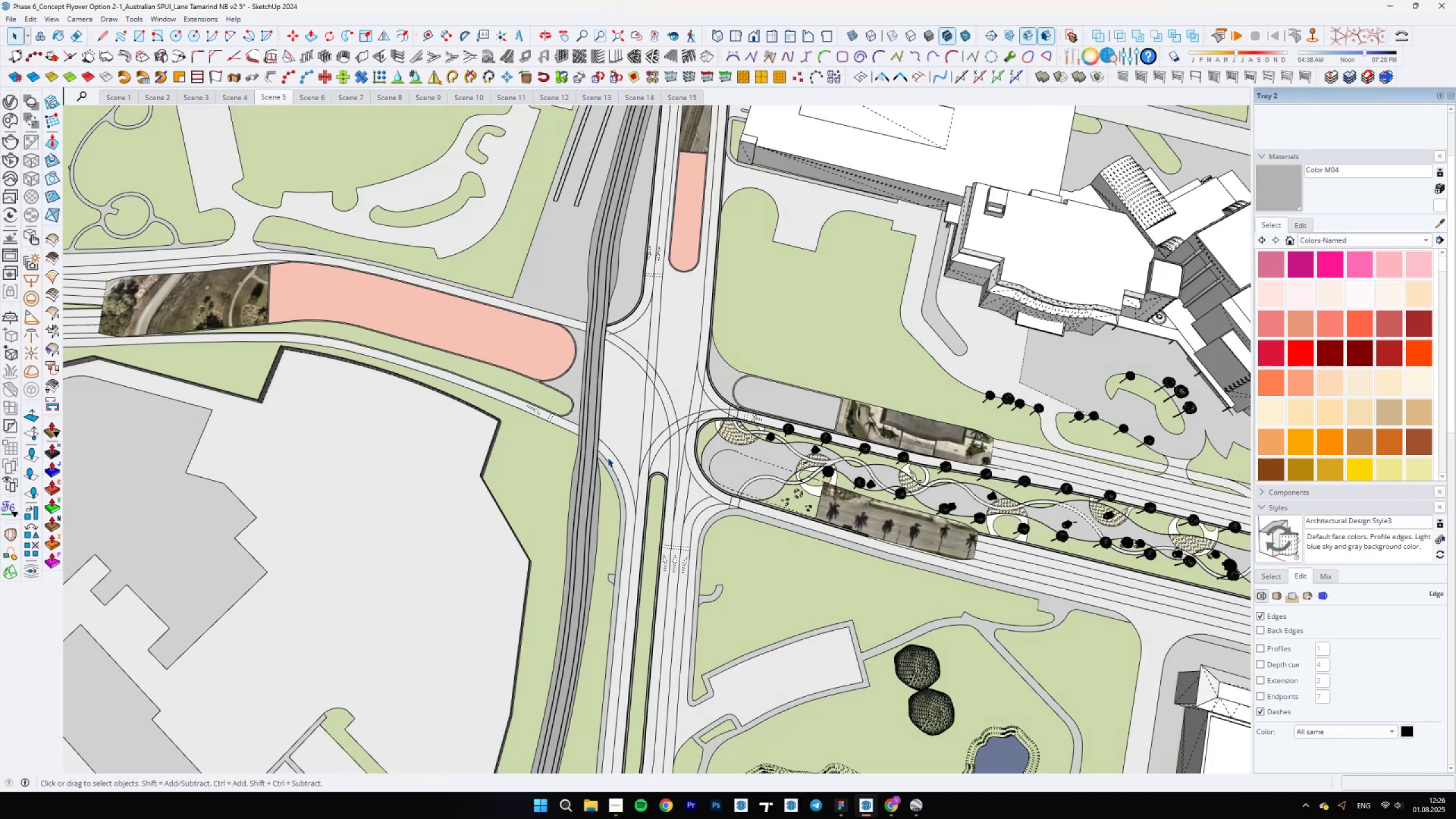 
scroll: coordinate [677, 351], scroll_direction: up, amount: 11.0
 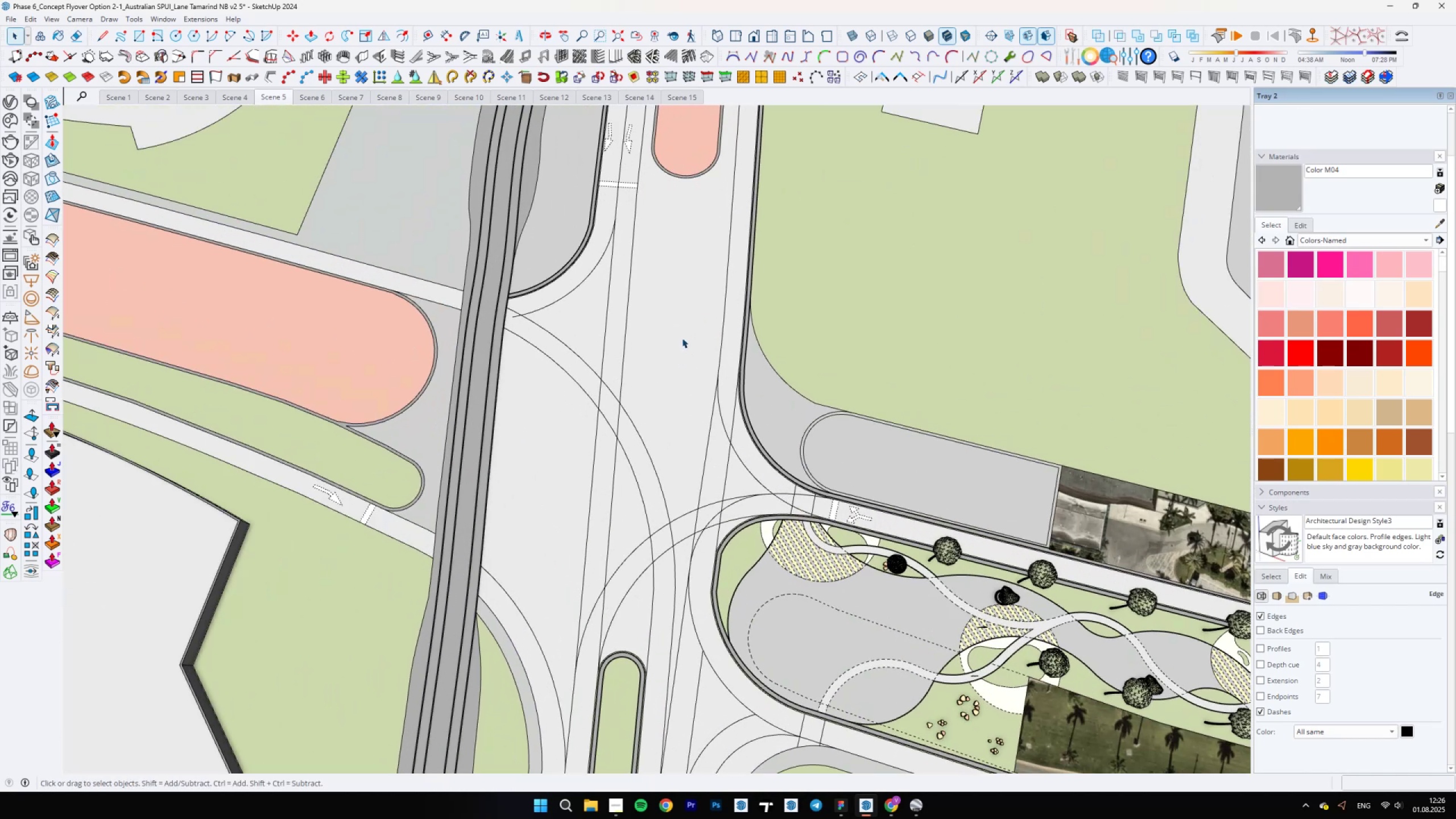 
scroll: coordinate [704, 254], scroll_direction: down, amount: 17.0
 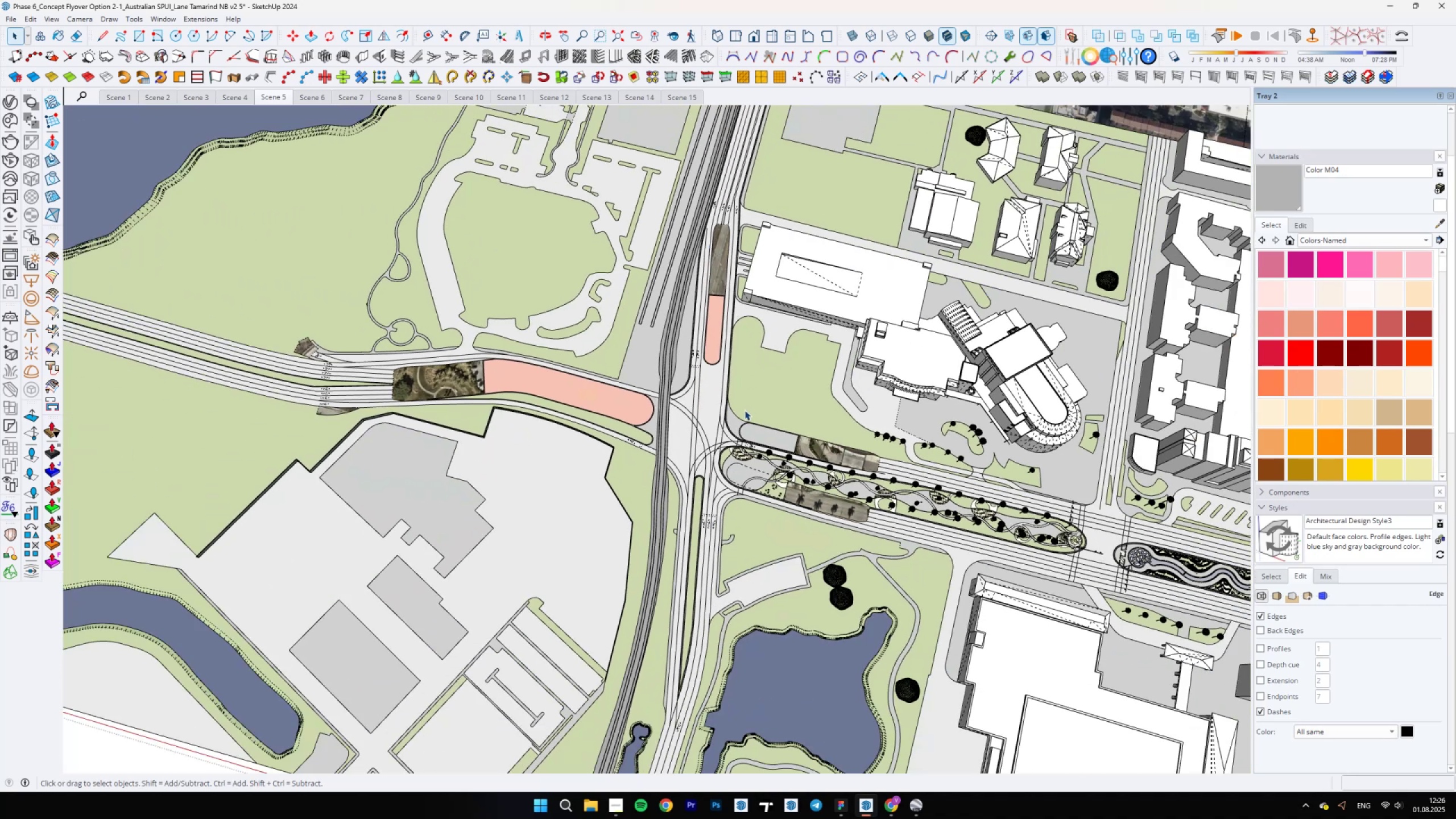 
wait(10.75)
 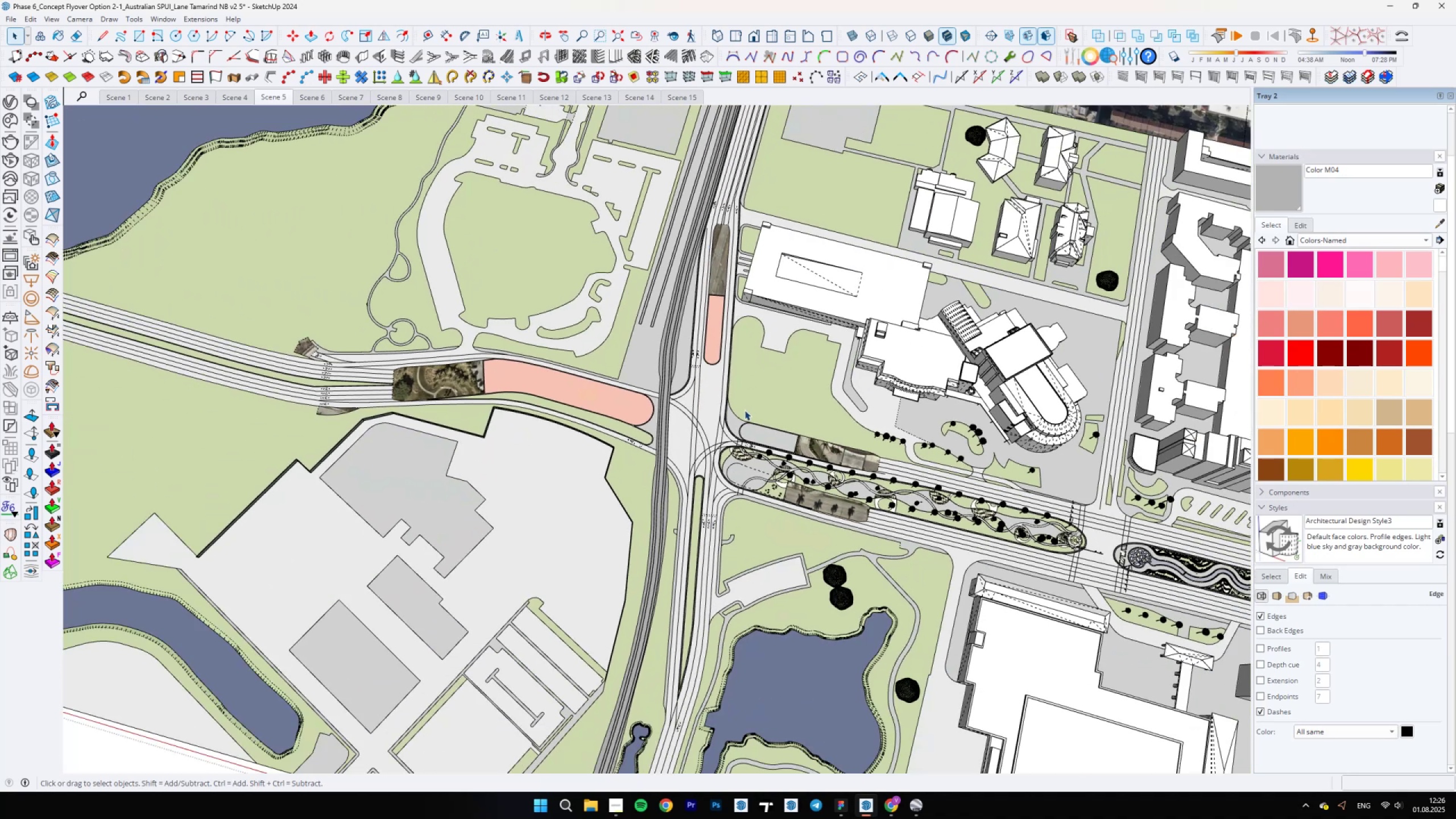 
scroll: coordinate [729, 237], scroll_direction: up, amount: 5.0
 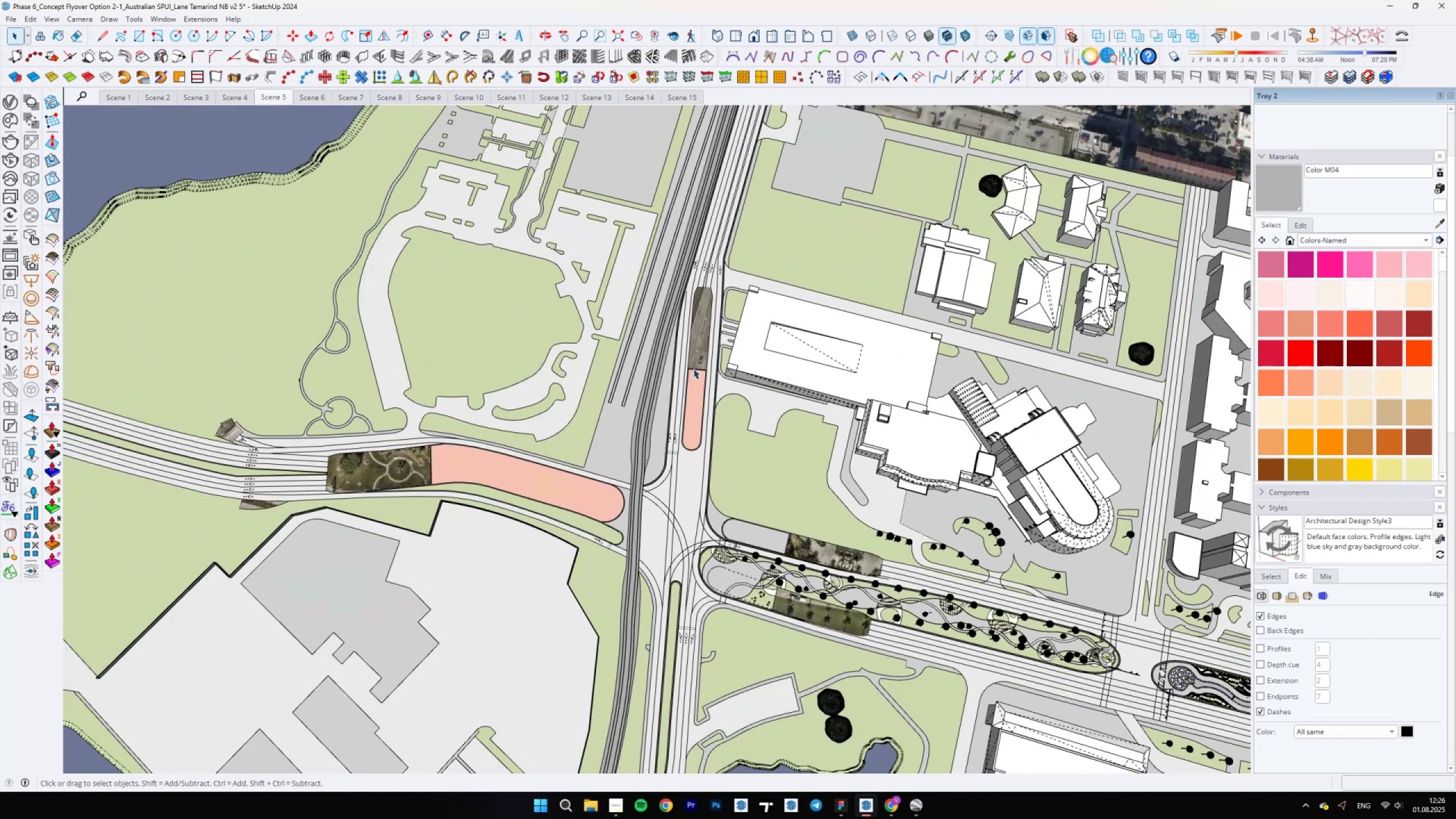 
key(Backslash)
 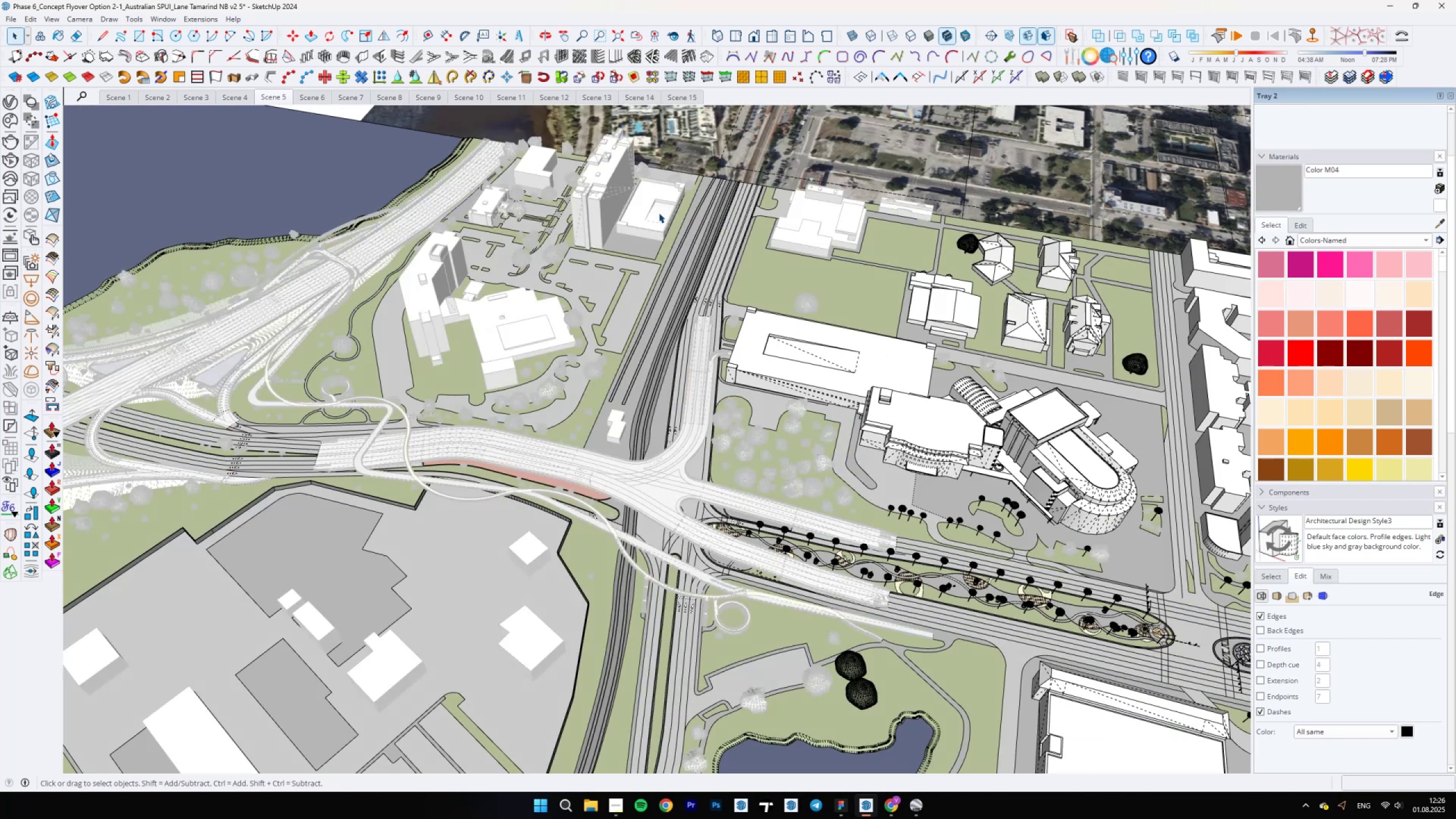 
scroll: coordinate [991, 336], scroll_direction: up, amount: 26.0
 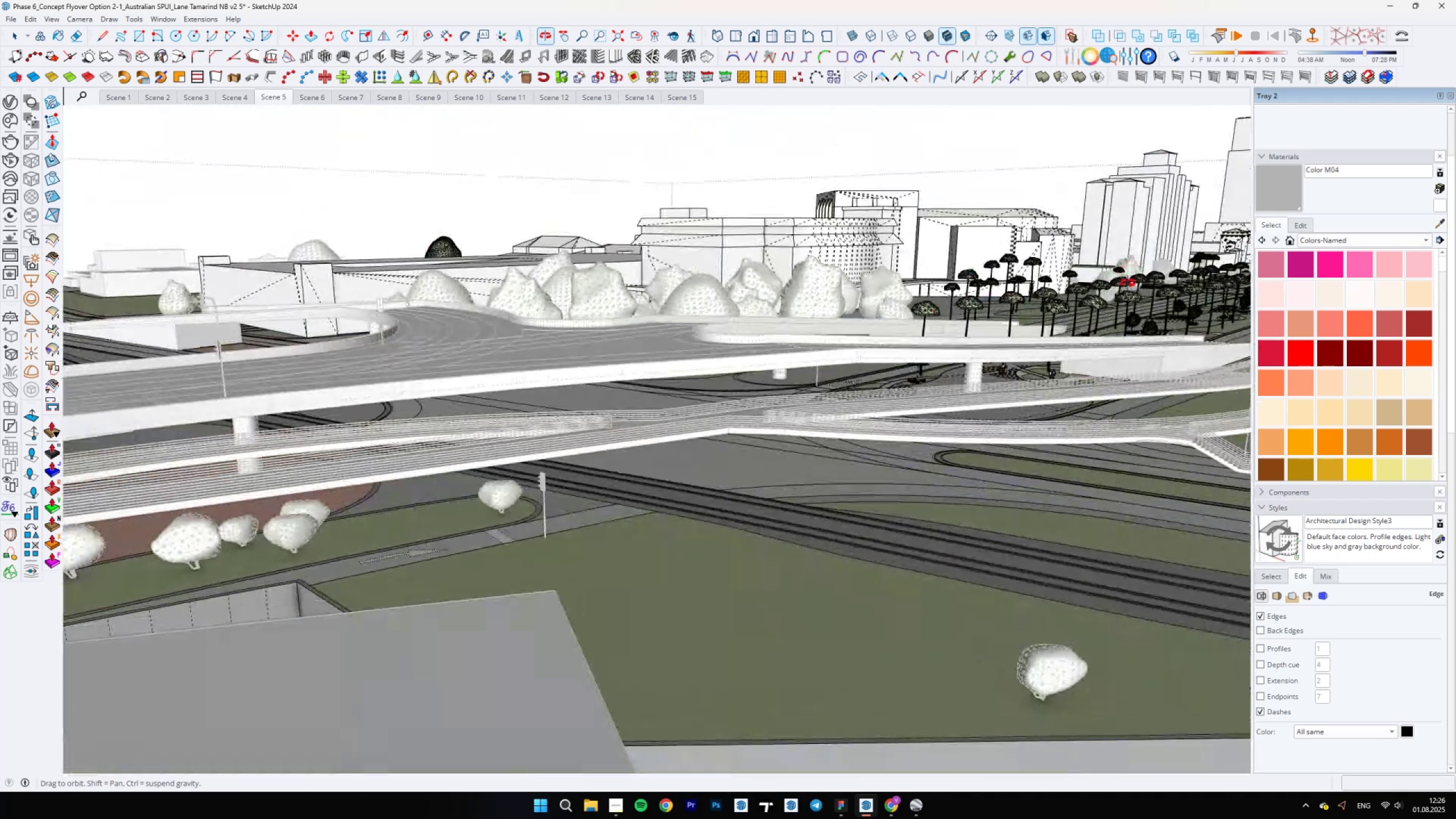 
scroll: coordinate [768, 453], scroll_direction: none, amount: 0.0
 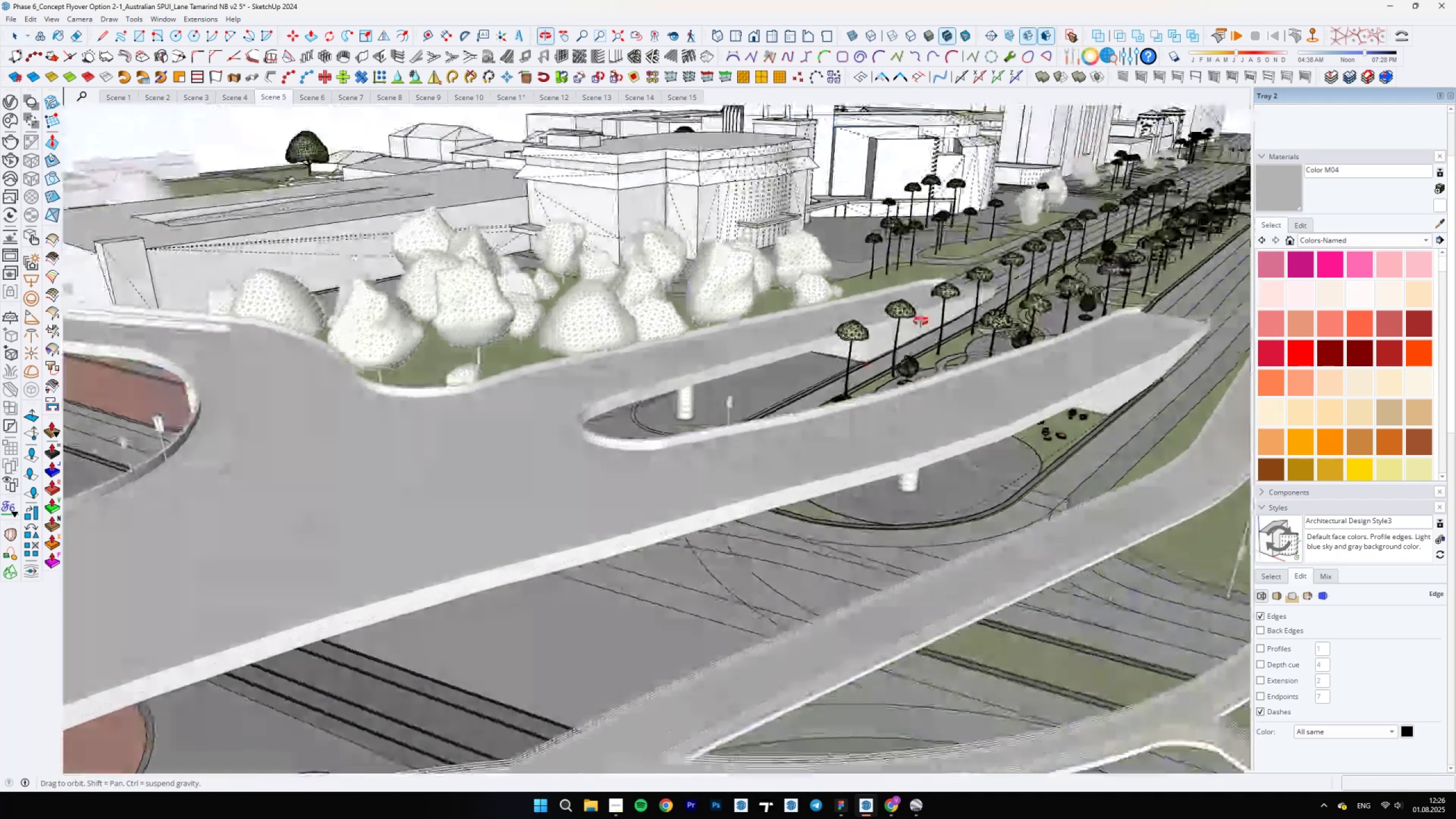 
key(BracketRight)
 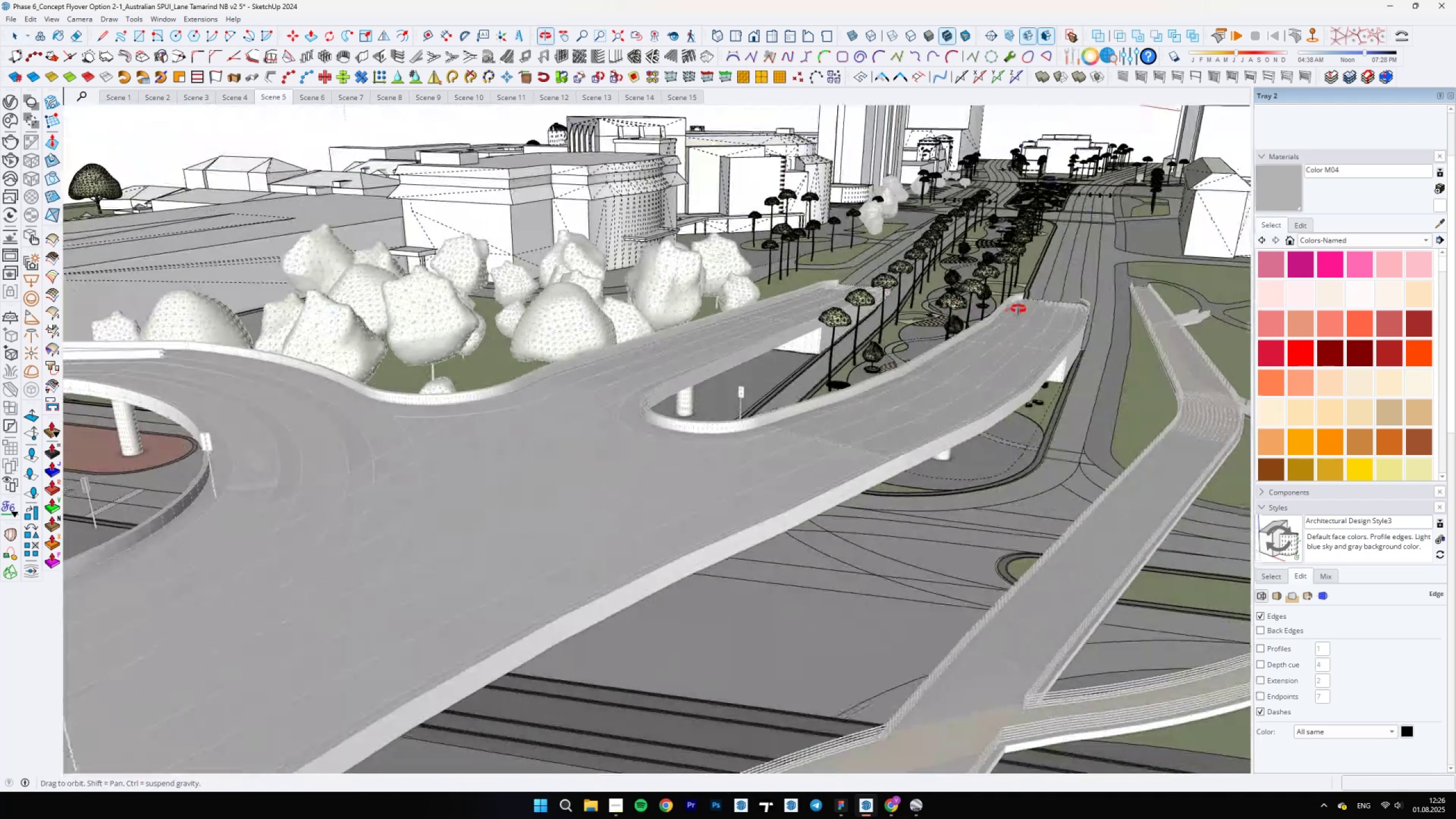 
key(BracketRight)
 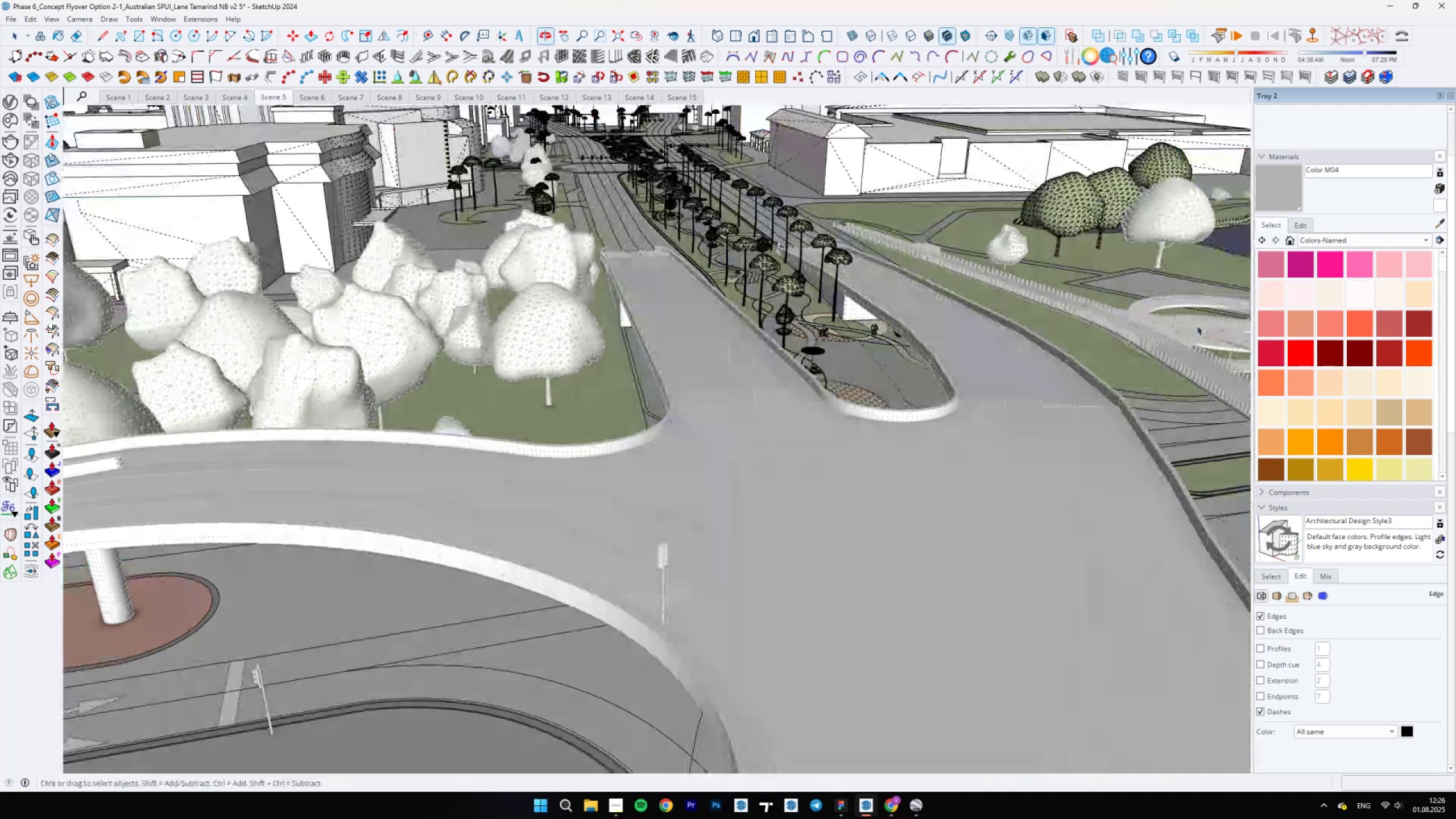 
scroll: coordinate [884, 266], scroll_direction: up, amount: 5.0
 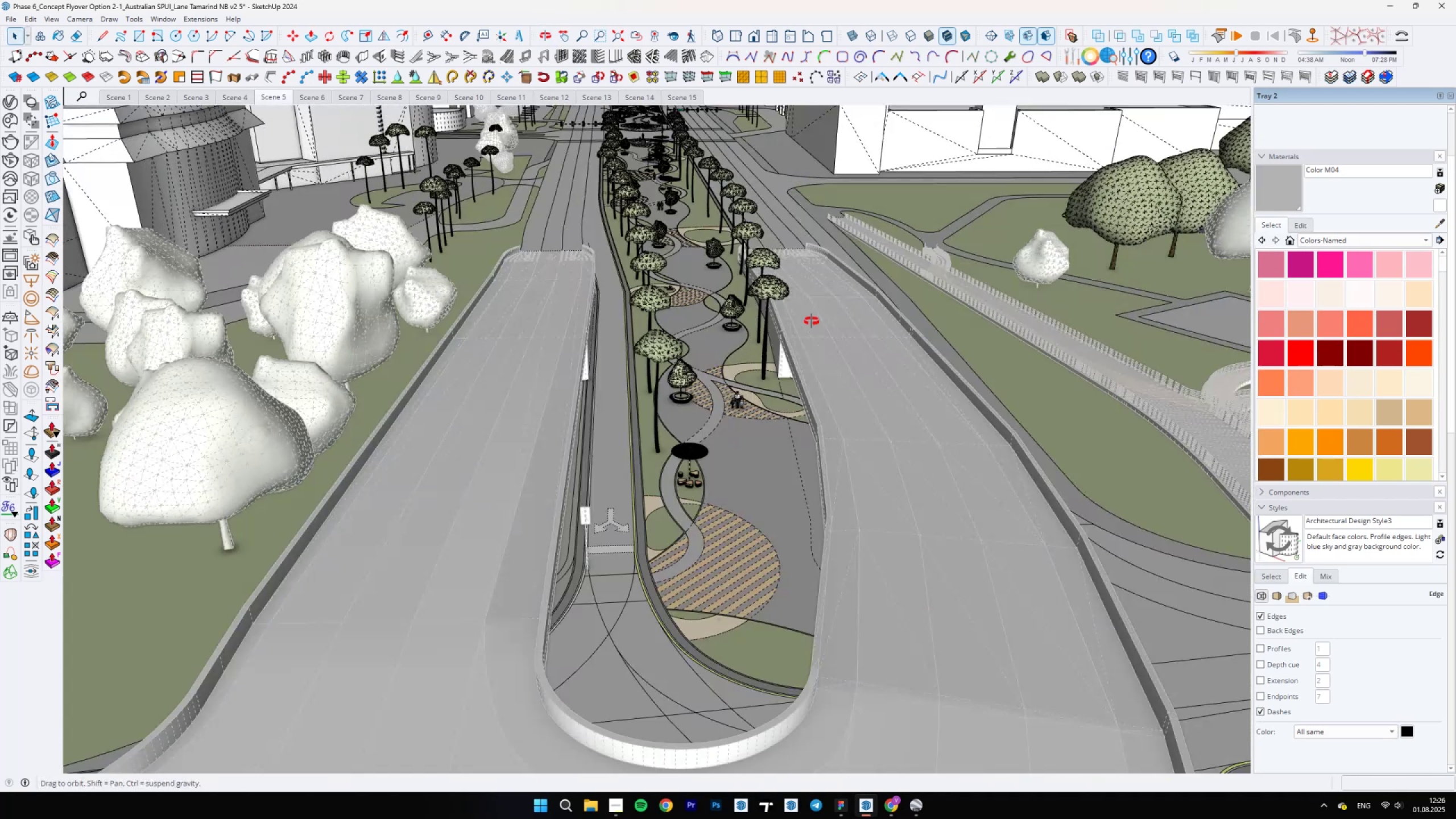 
key(Backslash)
 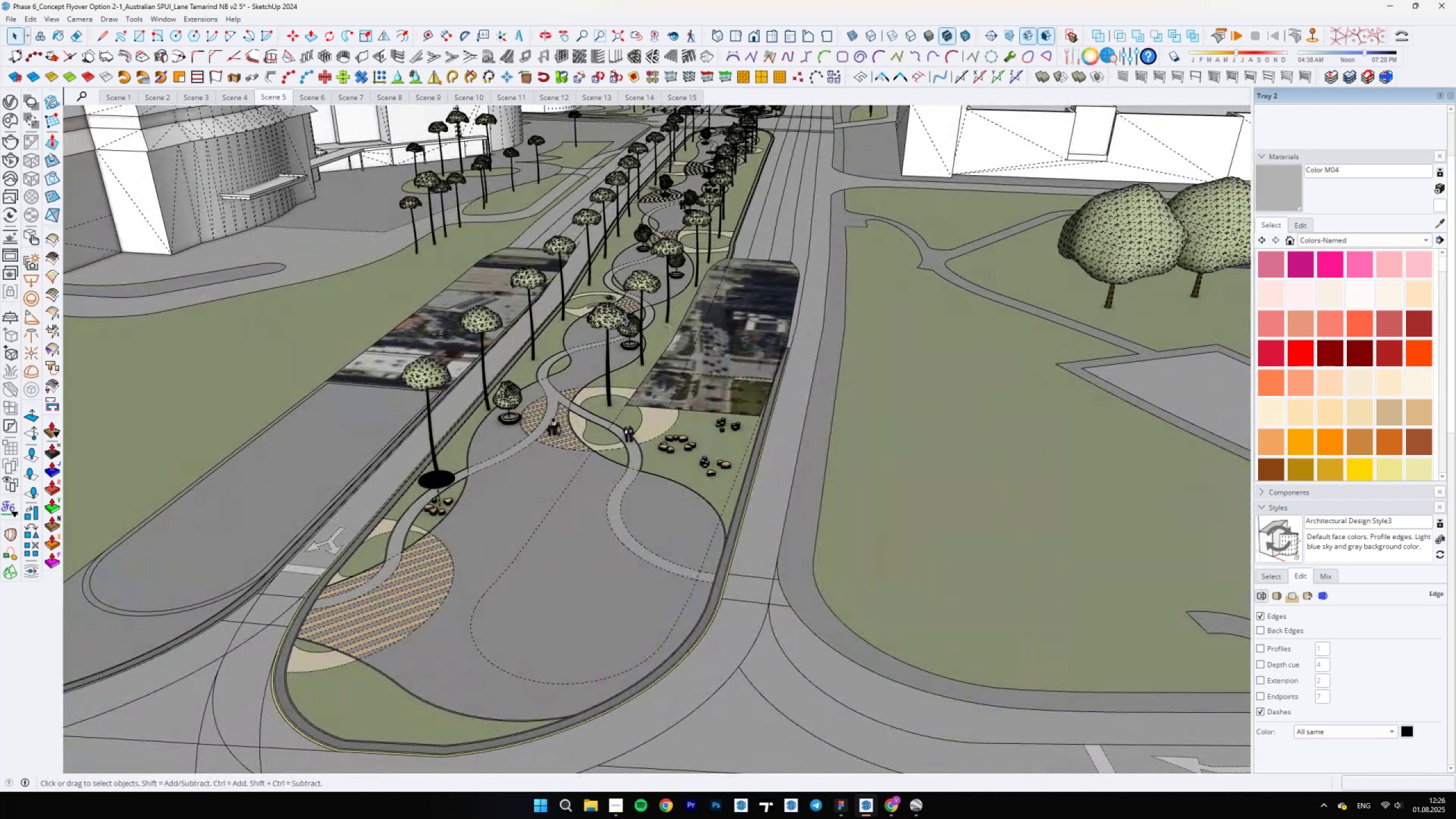 
scroll: coordinate [381, 383], scroll_direction: none, amount: 0.0
 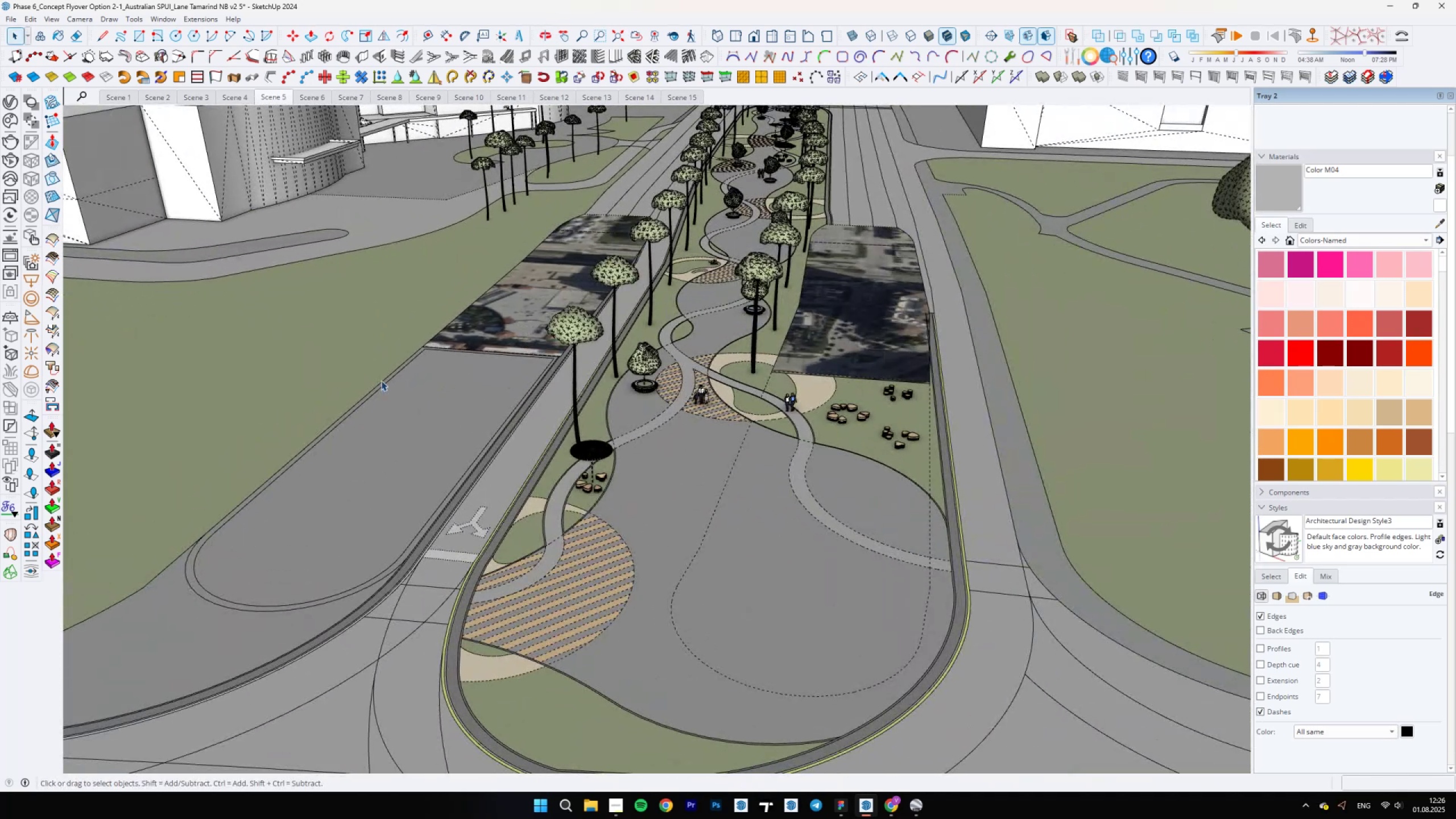 
key(Backslash)
 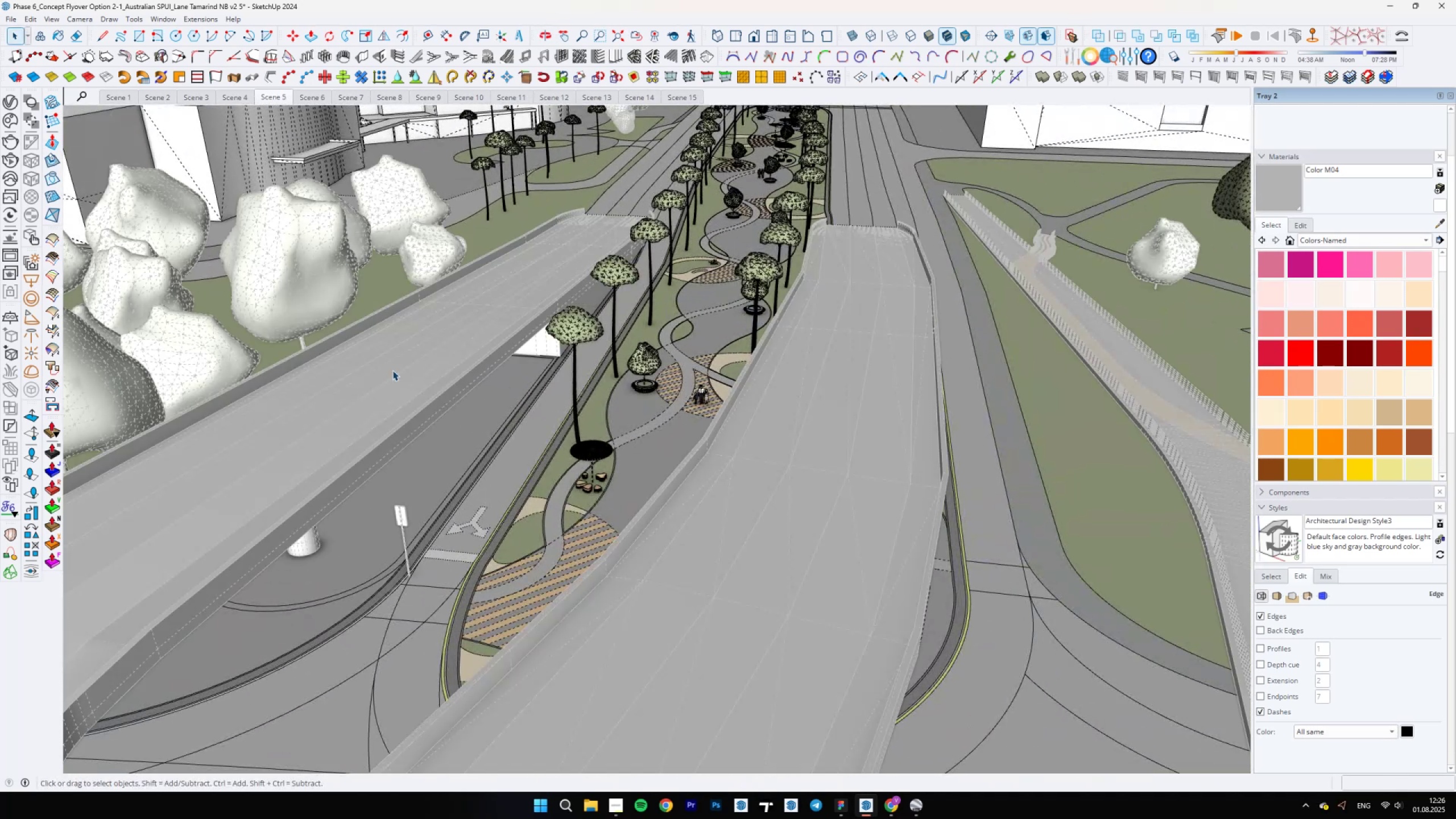 
scroll: coordinate [724, 399], scroll_direction: down, amount: 13.0
 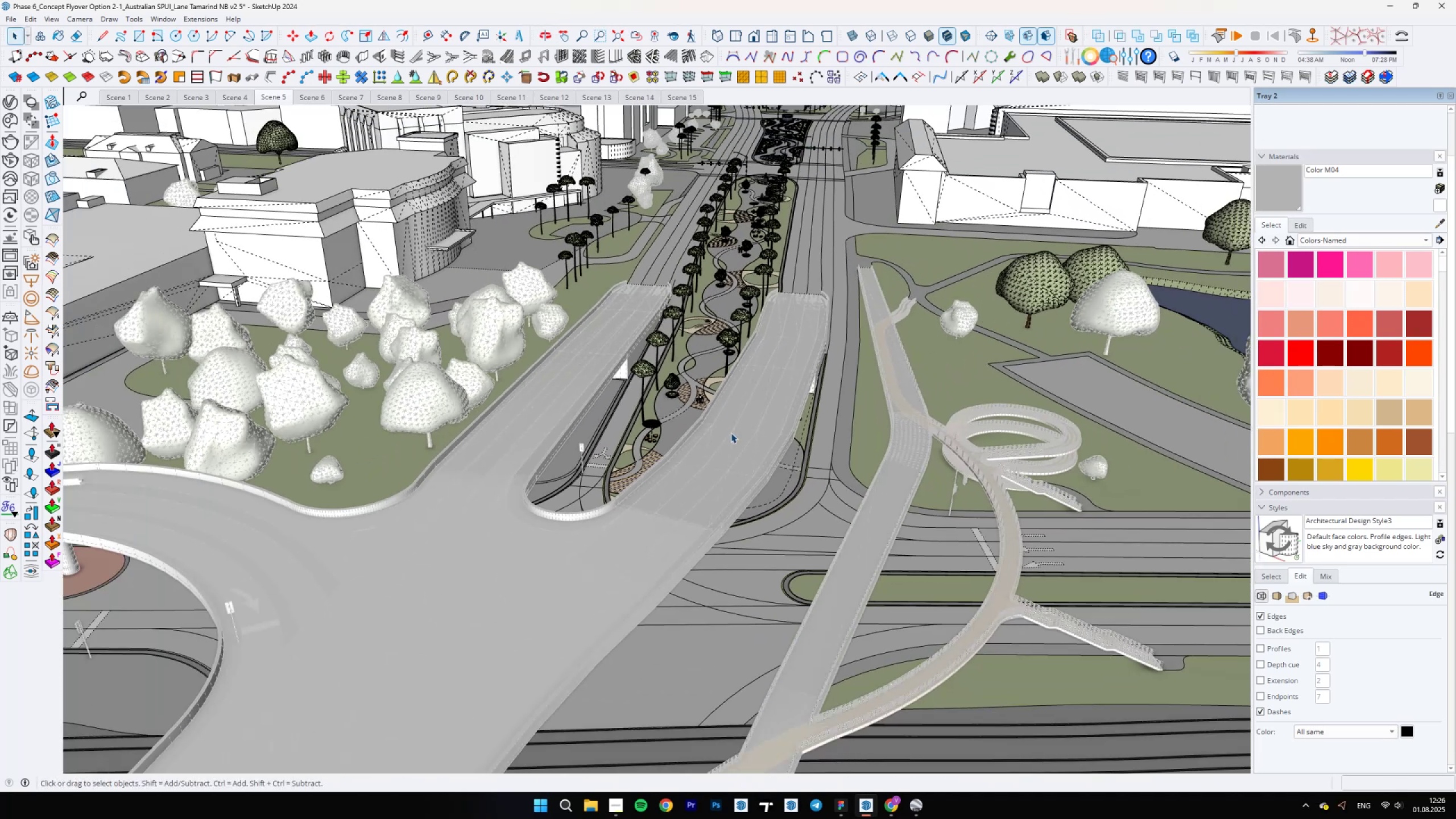 
key(Backslash)
 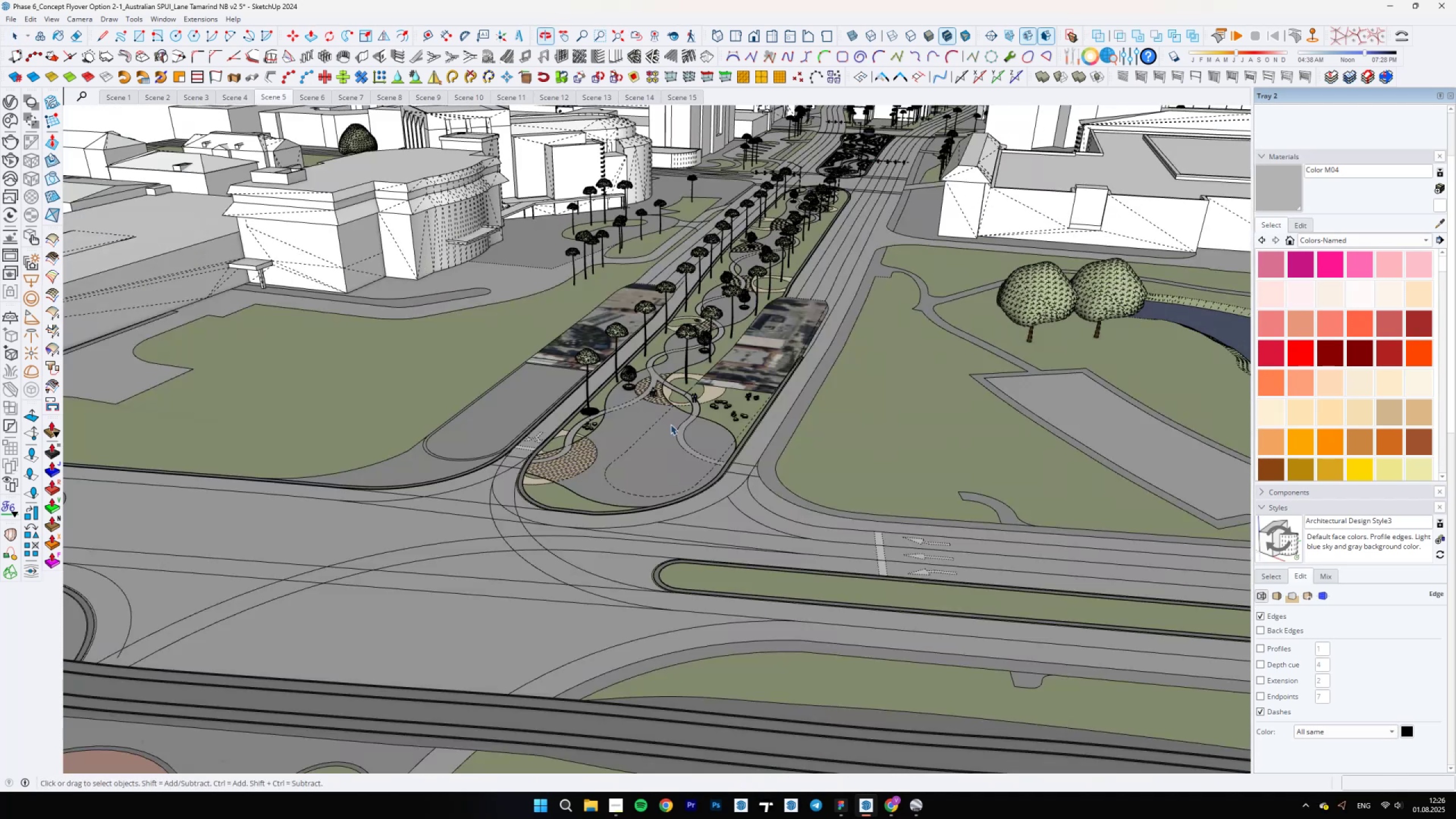 
scroll: coordinate [799, 406], scroll_direction: down, amount: 5.0
 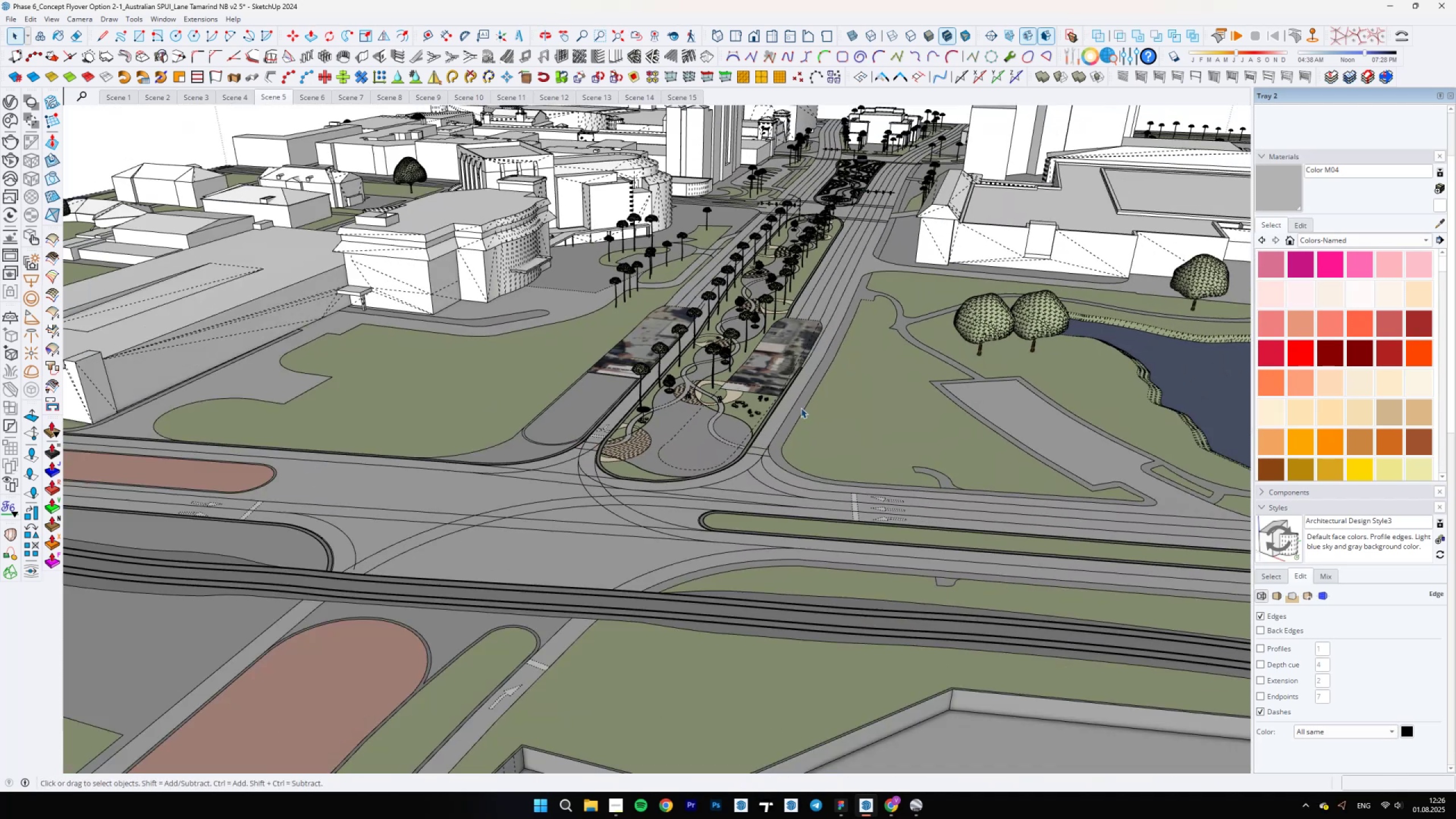 
key(Backslash)
 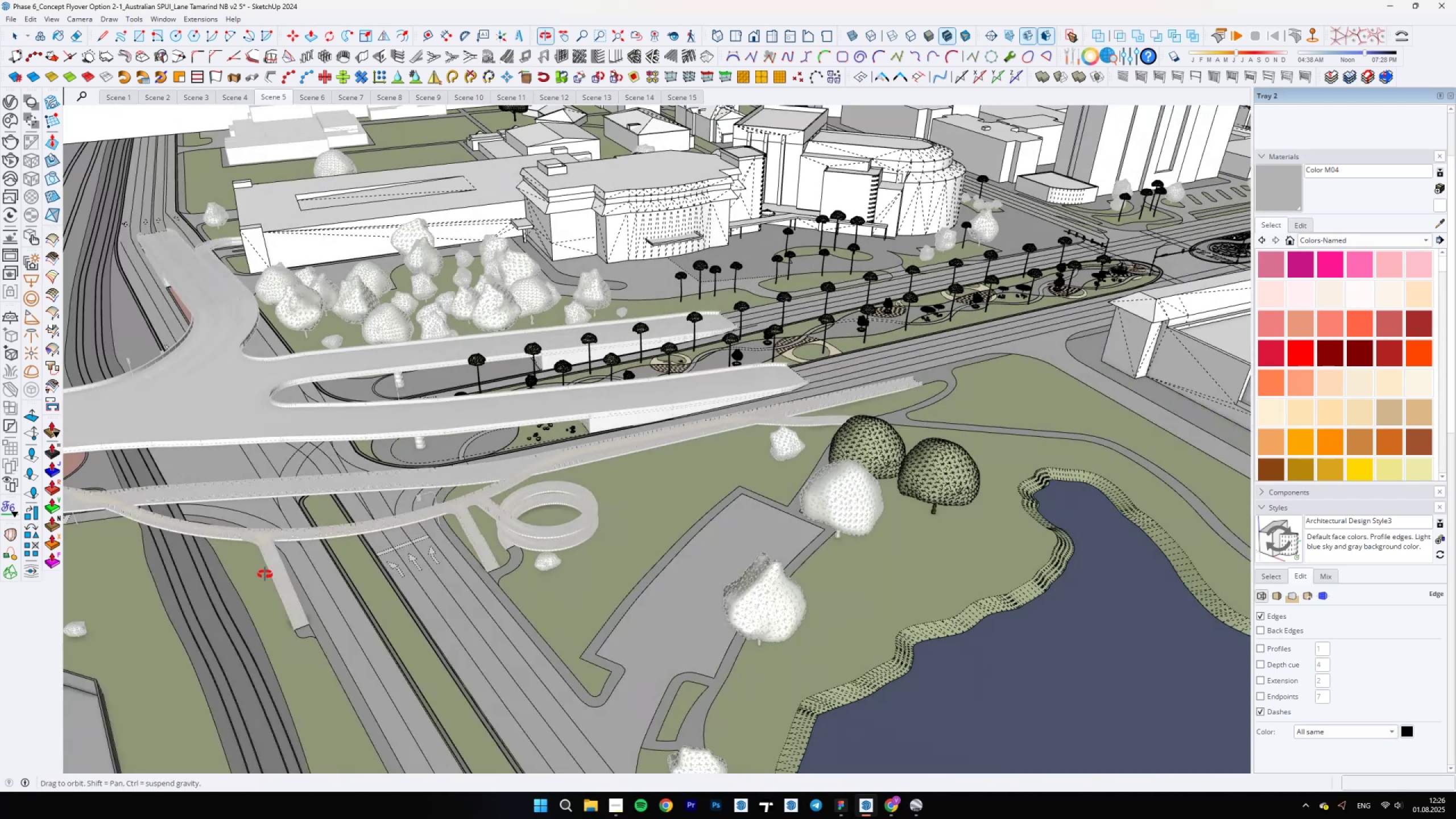 
scroll: coordinate [424, 305], scroll_direction: up, amount: 2.0
 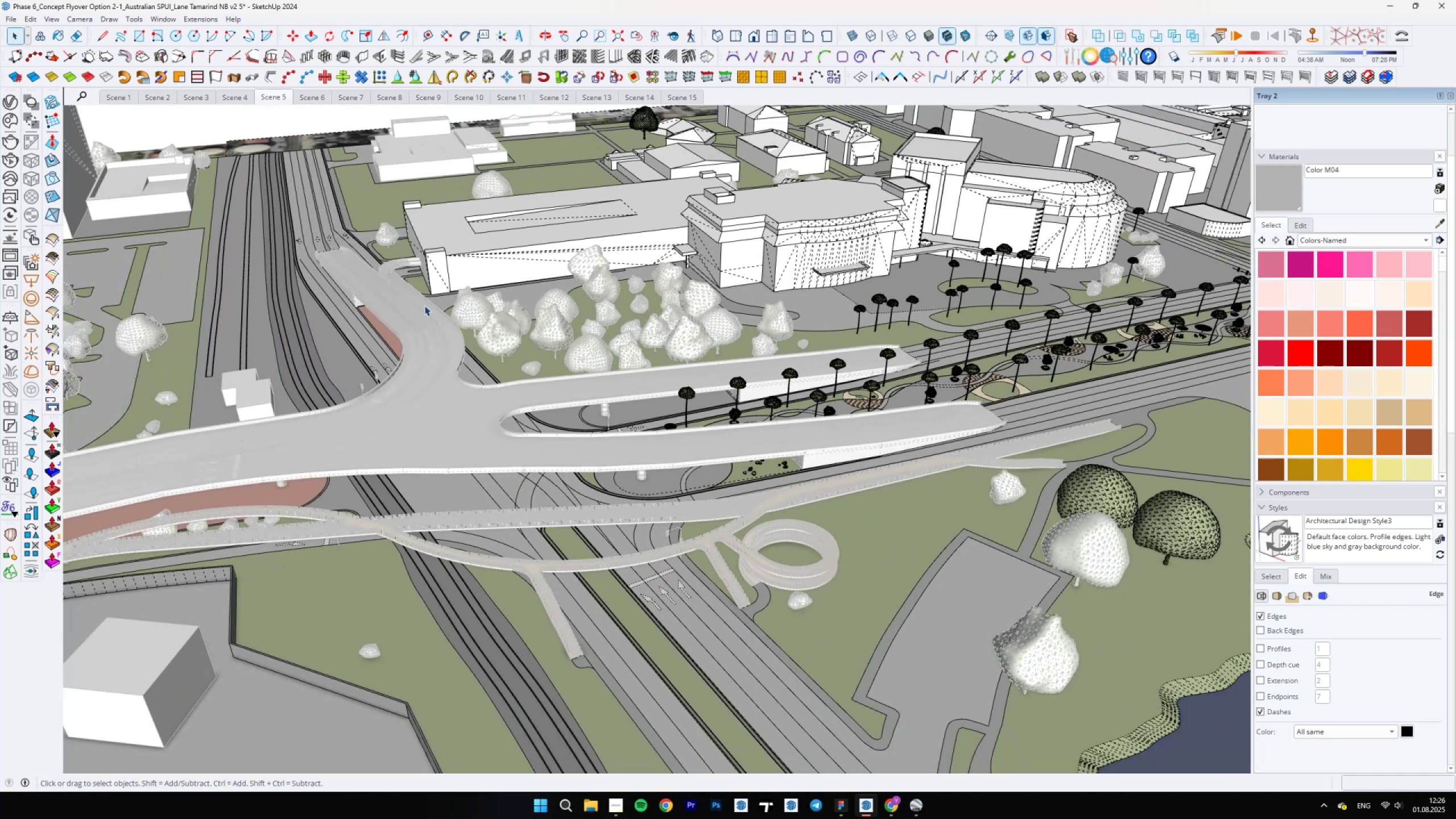 
key(Backslash)
 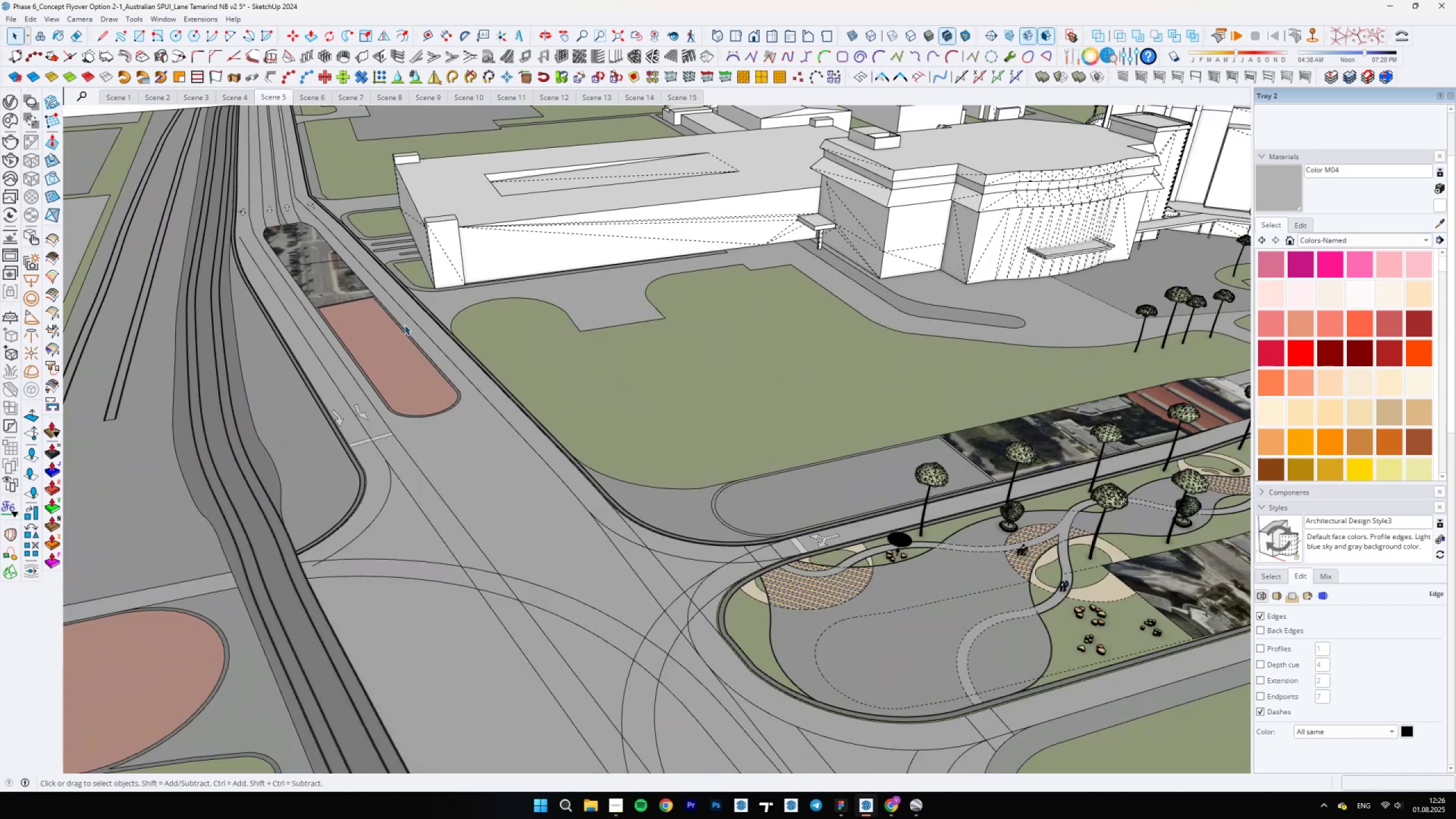 
hold_key(key=Backslash, duration=0.3)
 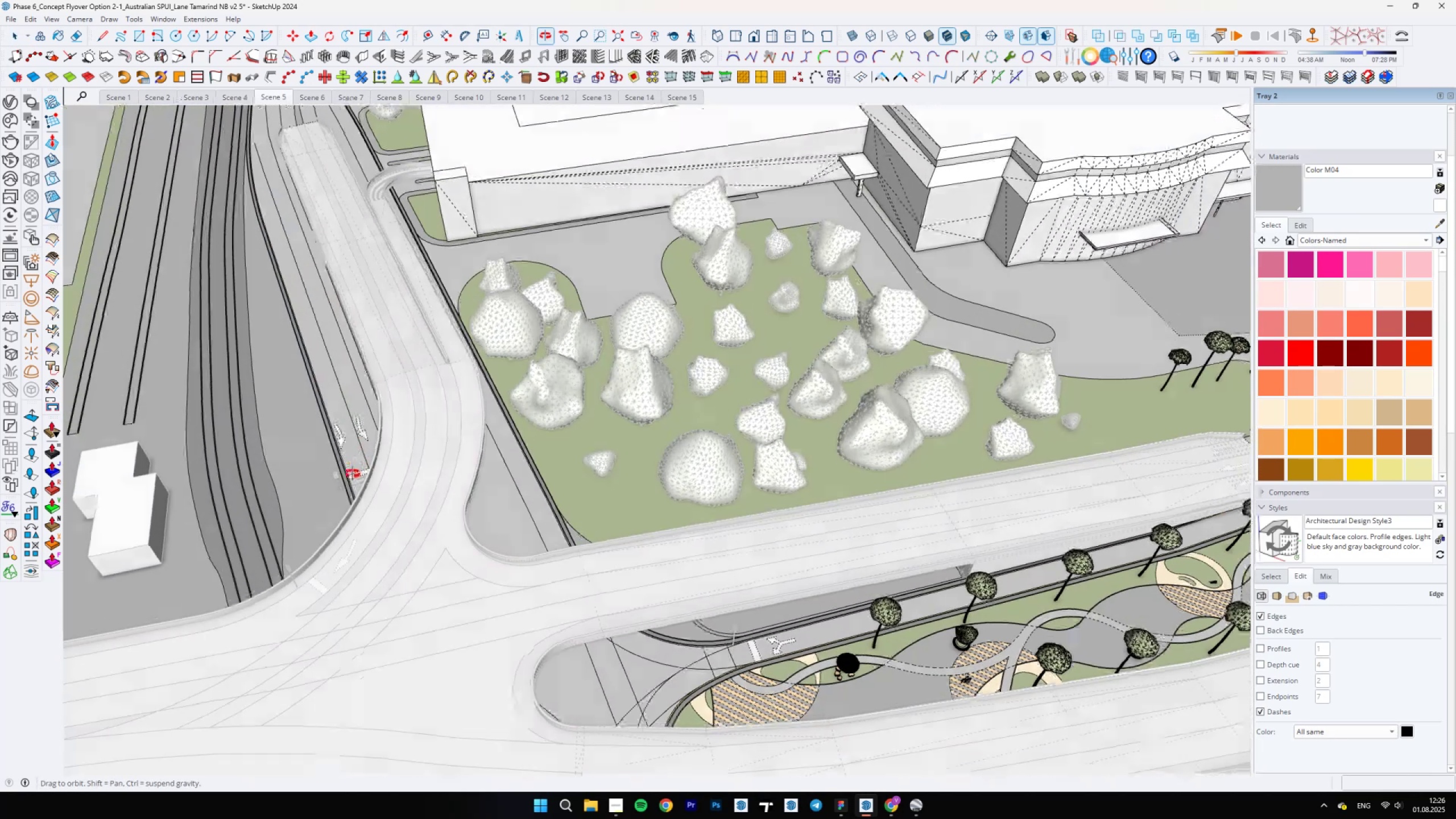 
key(Backslash)
 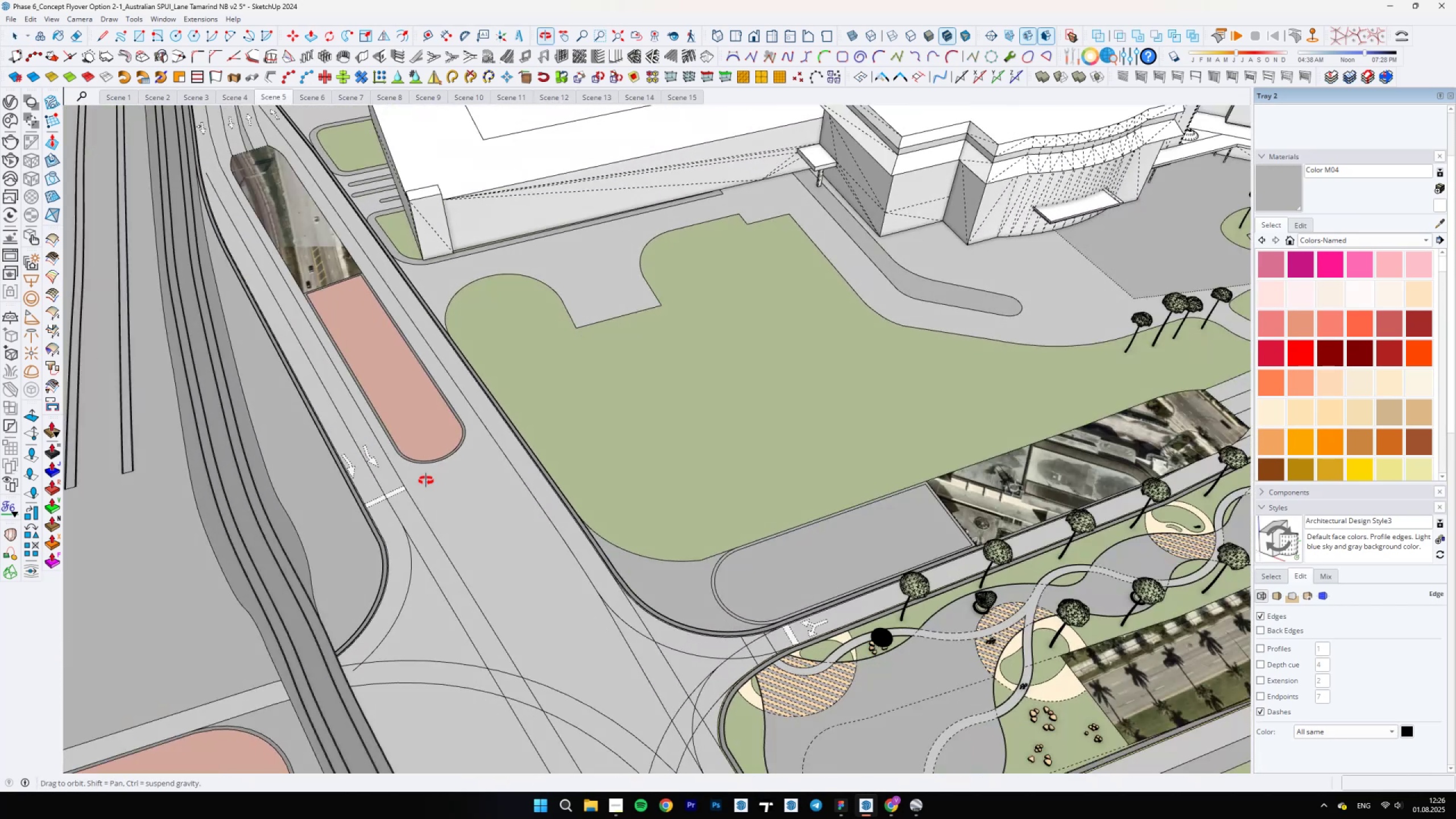 
scroll: coordinate [578, 533], scroll_direction: down, amount: 10.0
 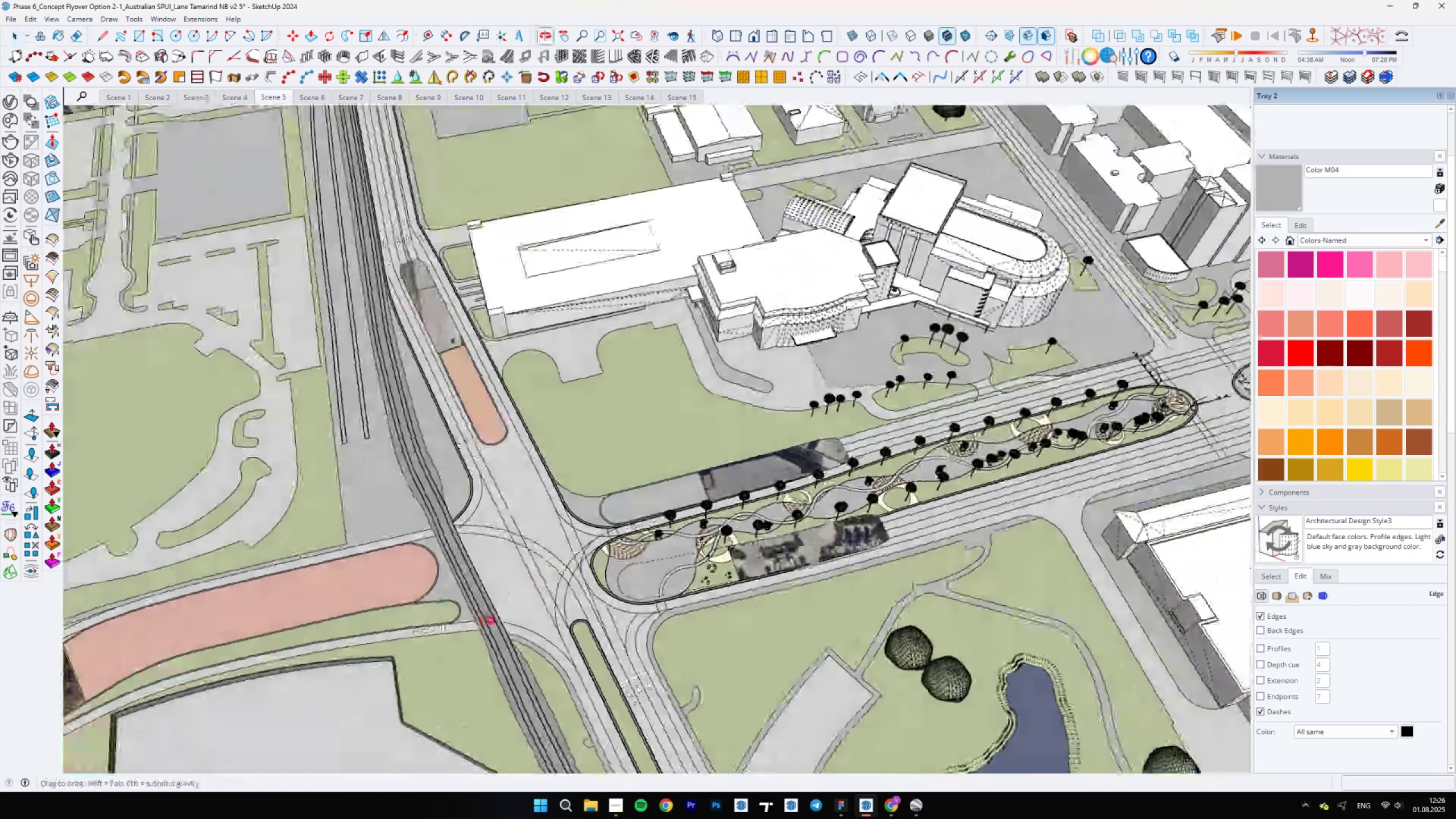 
scroll: coordinate [481, 500], scroll_direction: up, amount: 6.0
 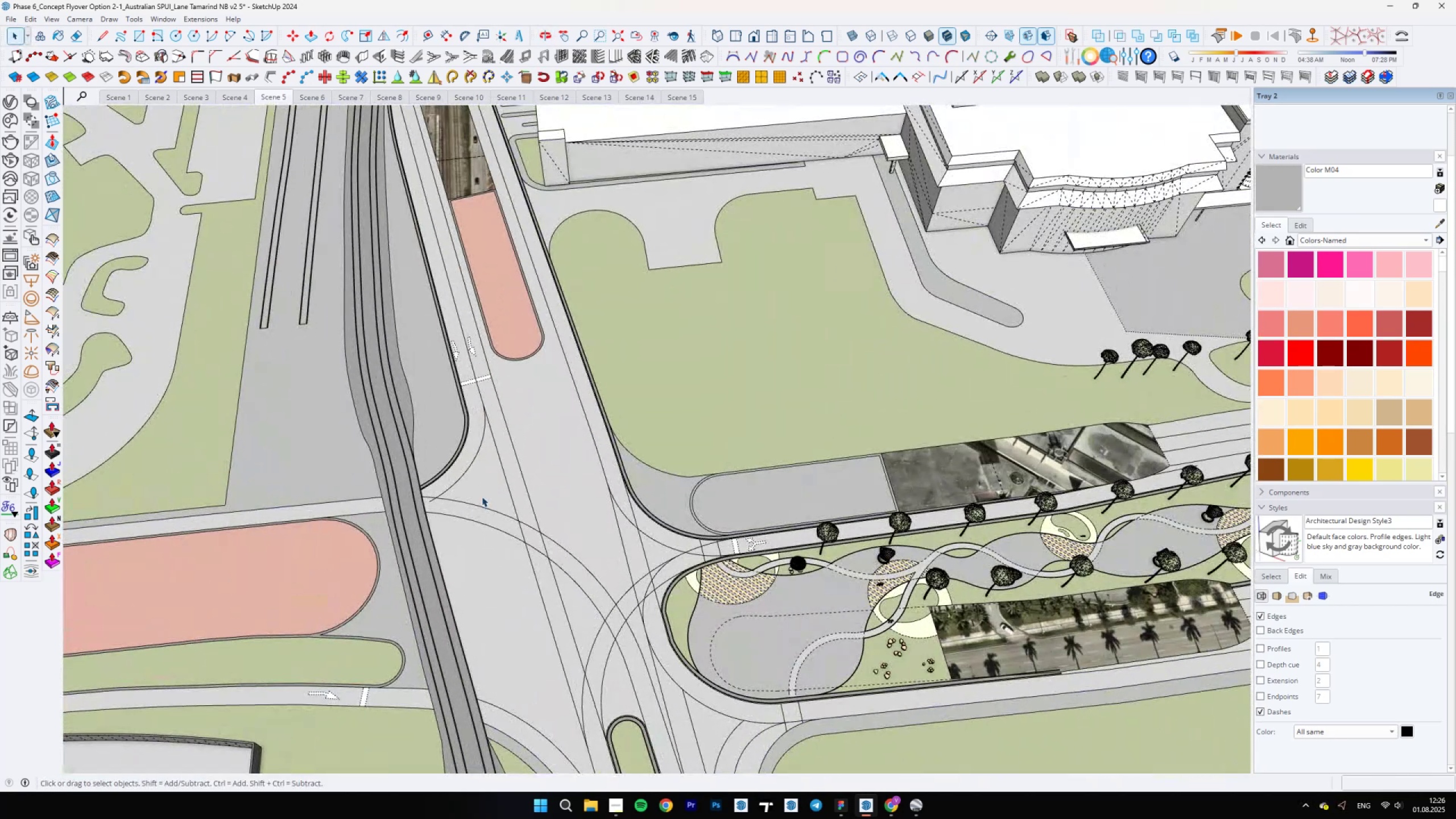 
scroll: coordinate [482, 494], scroll_direction: down, amount: 8.0
 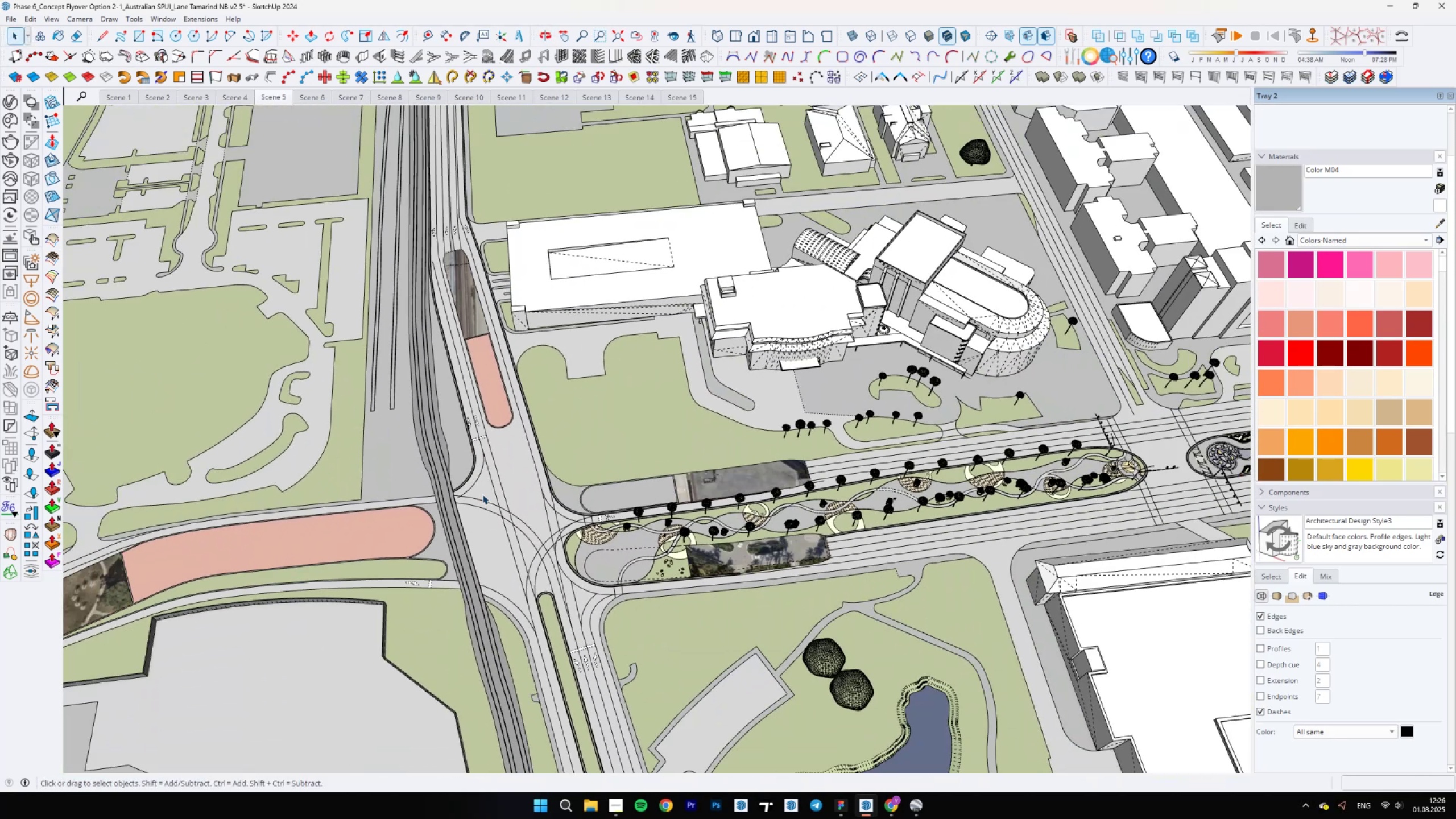 
scroll: coordinate [520, 514], scroll_direction: up, amount: 6.0
 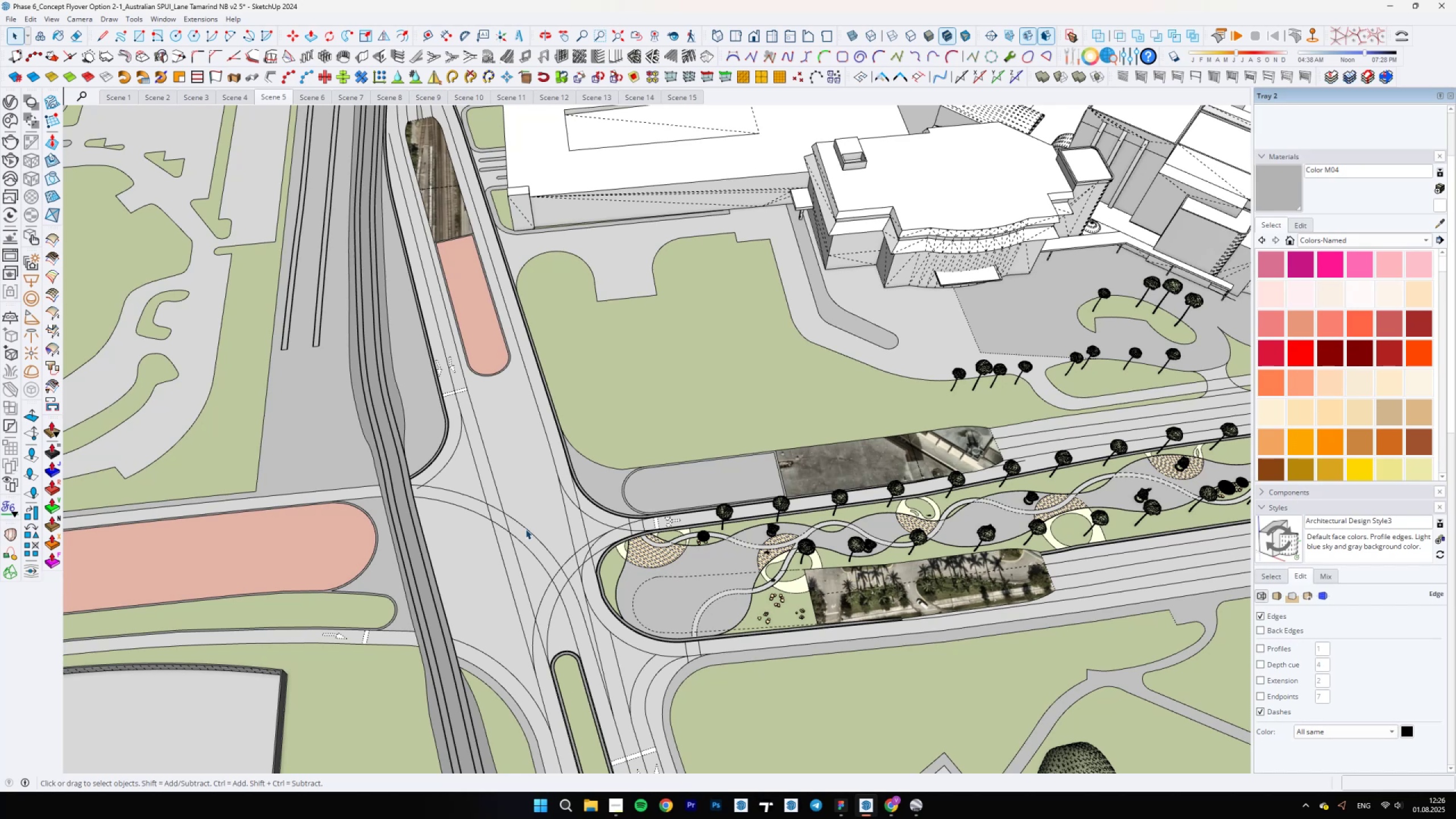 
scroll: coordinate [526, 529], scroll_direction: down, amount: 4.0
 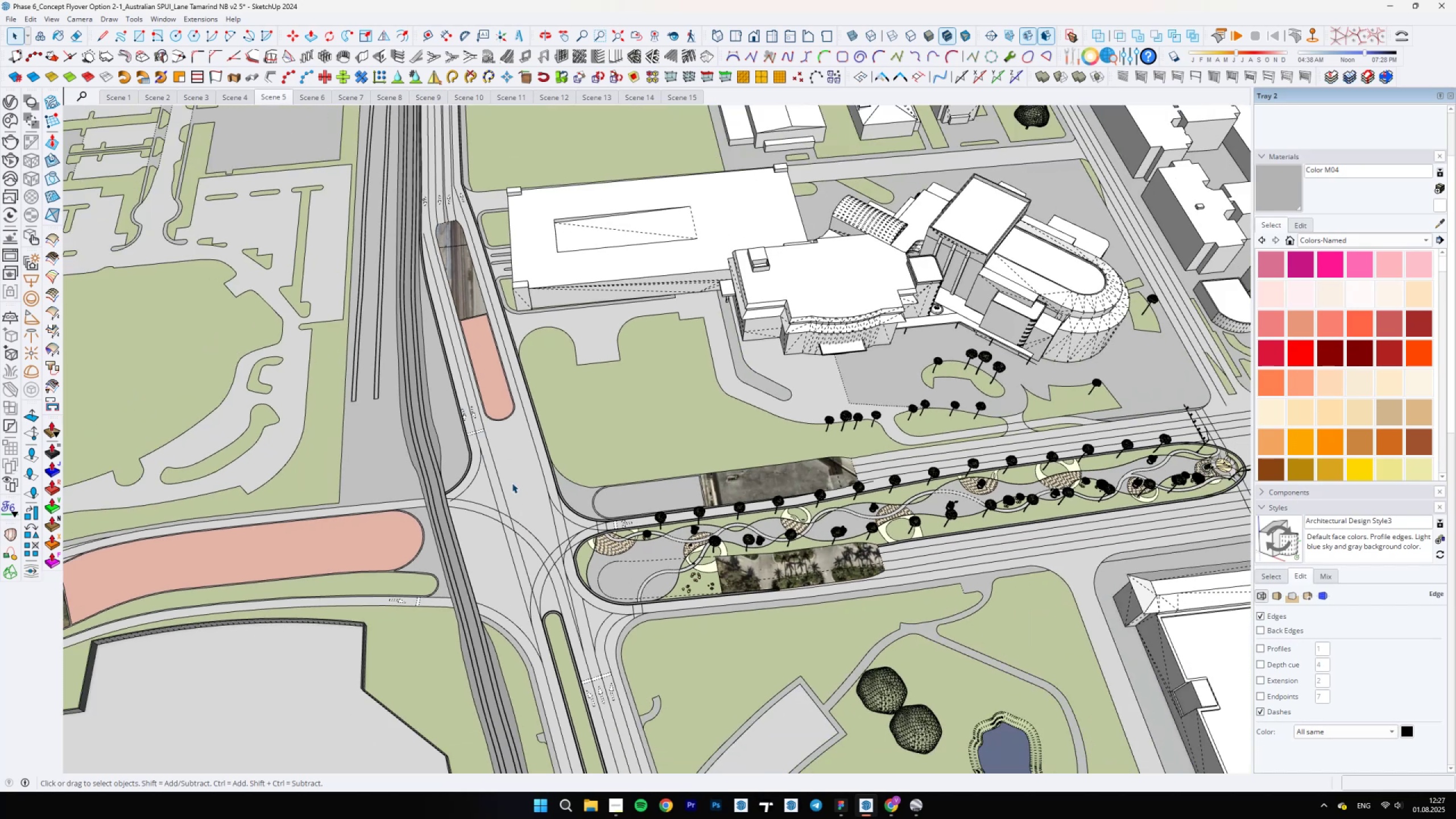 
scroll: coordinate [440, 486], scroll_direction: up, amount: 15.0
 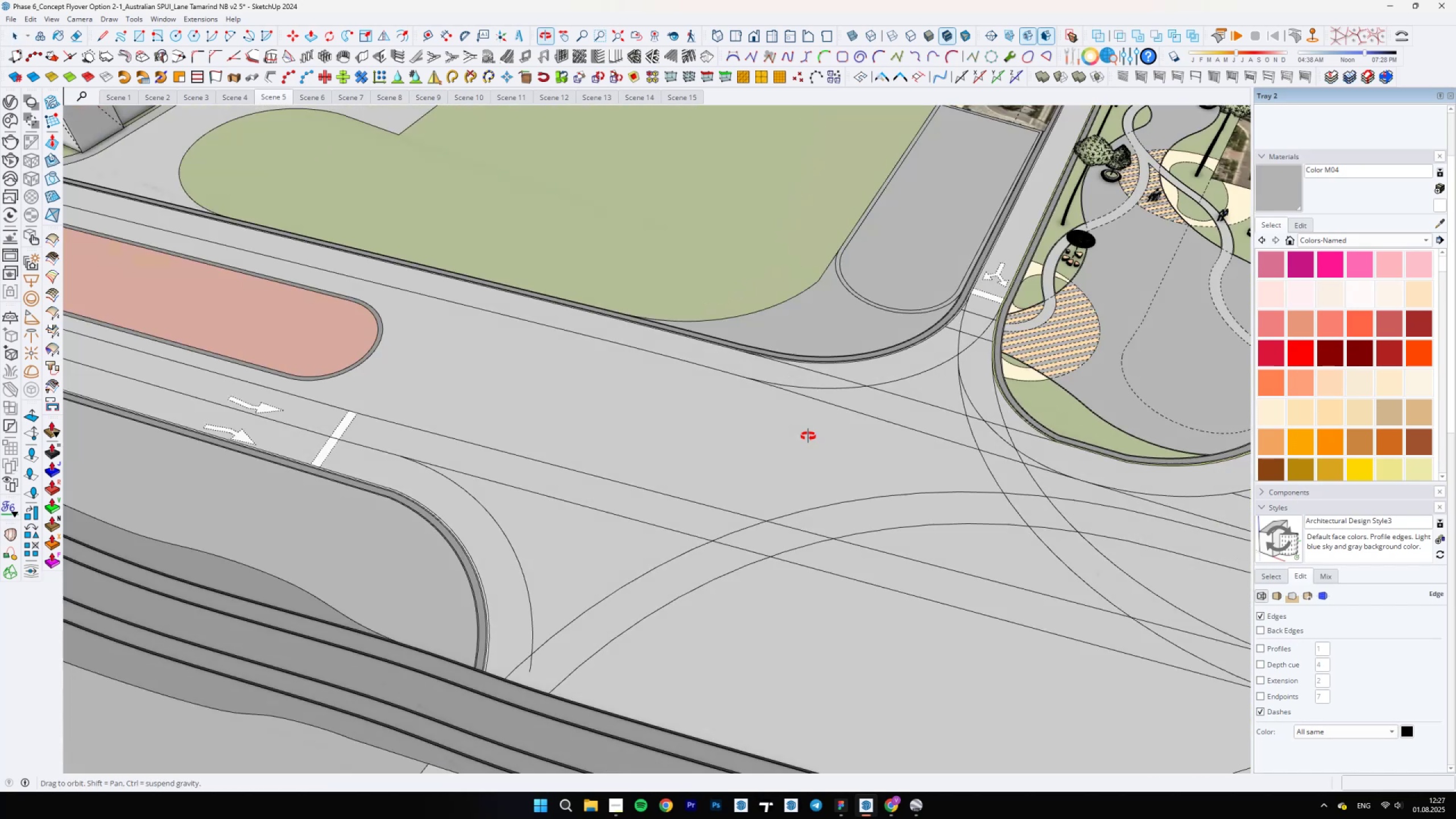 
scroll: coordinate [837, 684], scroll_direction: down, amount: 17.0
 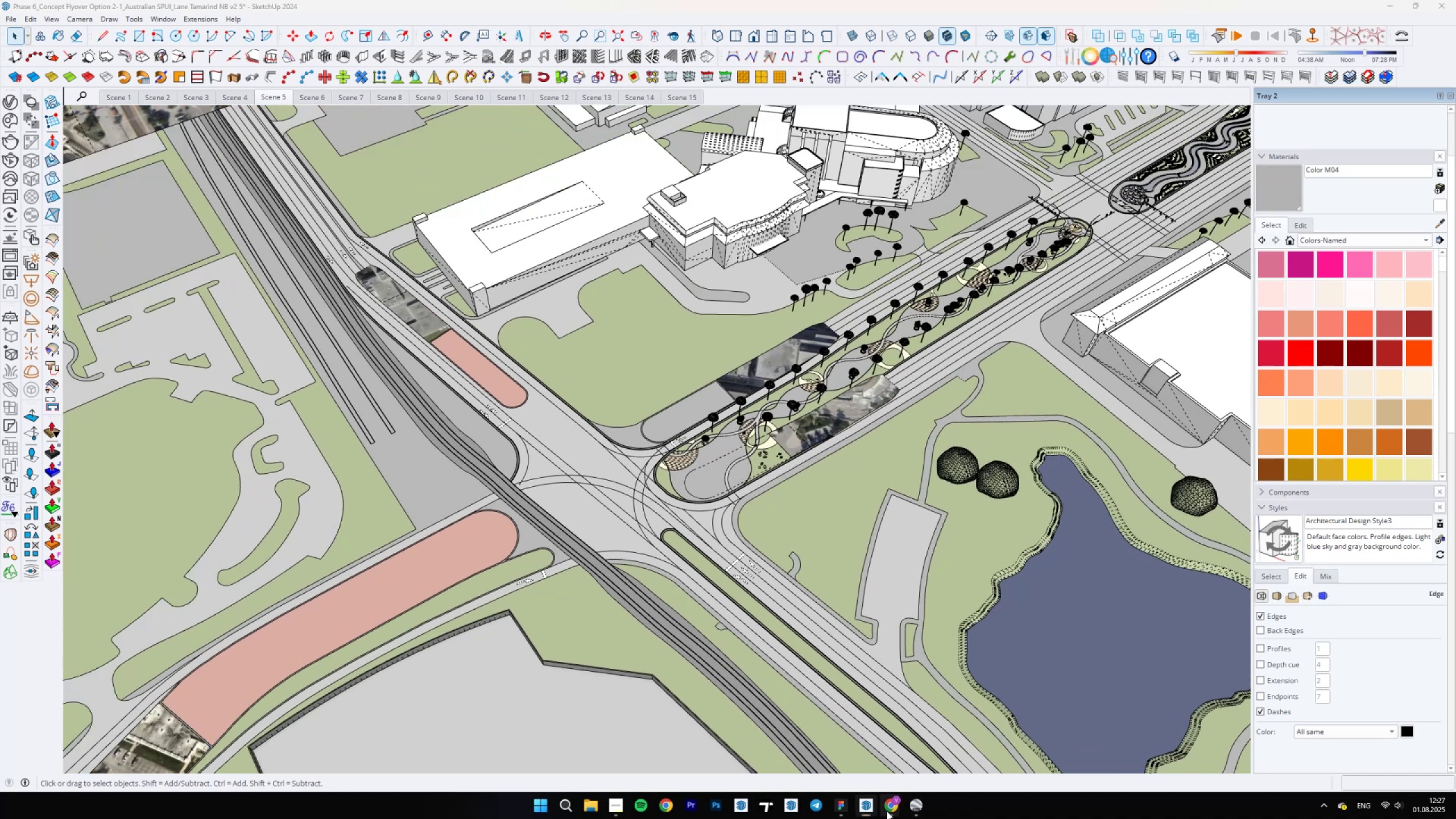 
double_click([863, 762])
 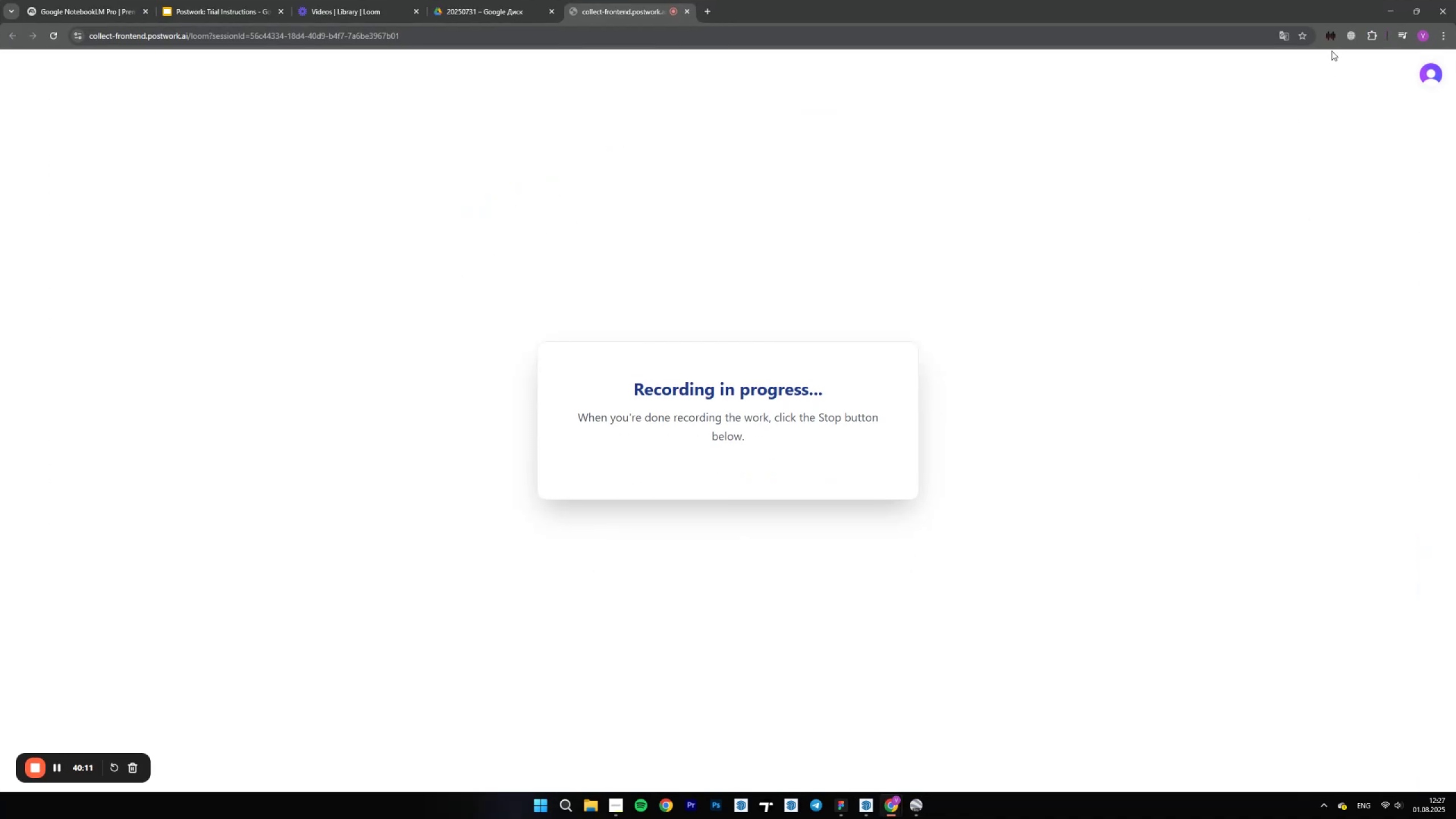 
left_click([1383, 1])
 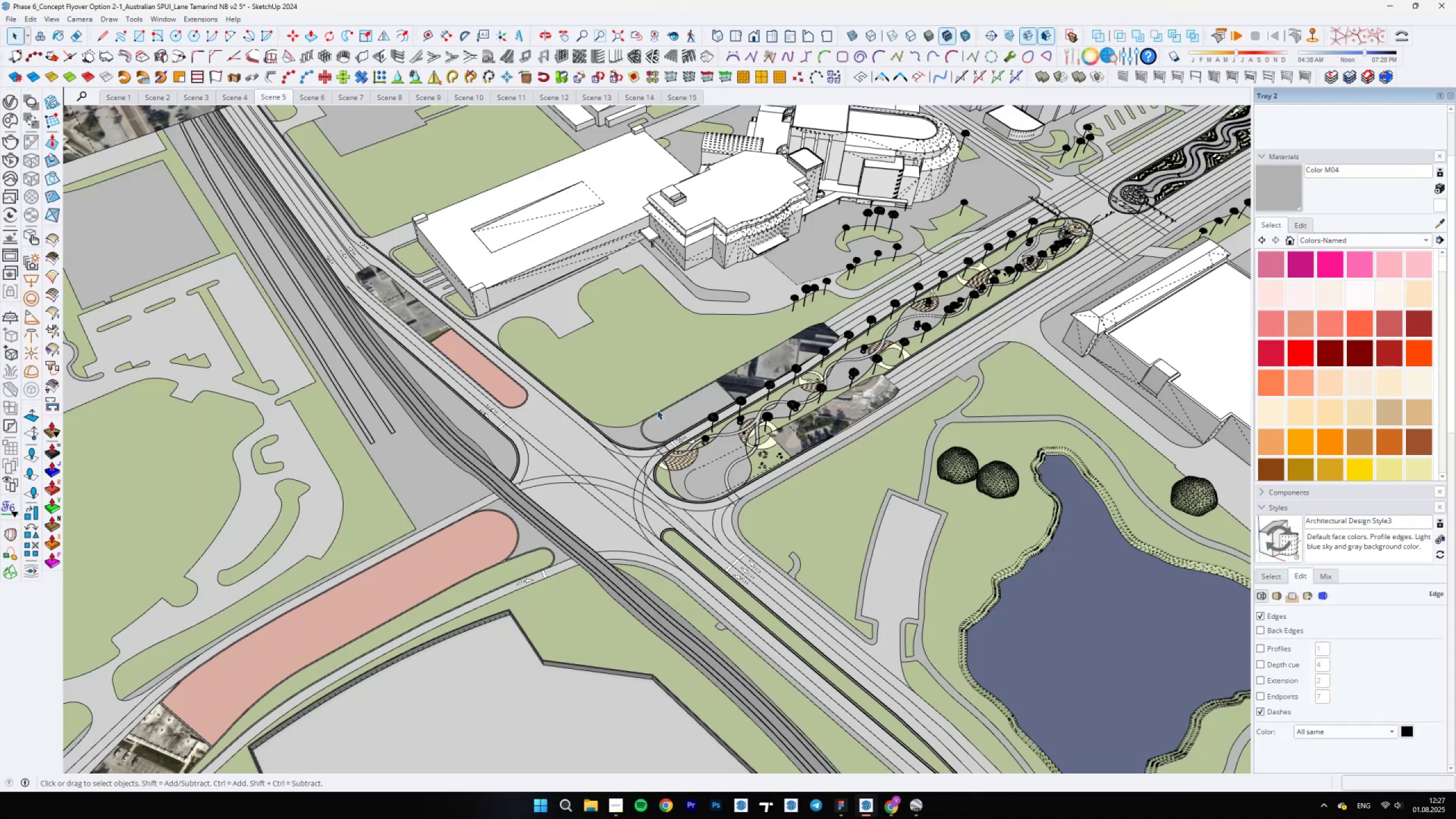 
scroll: coordinate [738, 565], scroll_direction: up, amount: 9.0
 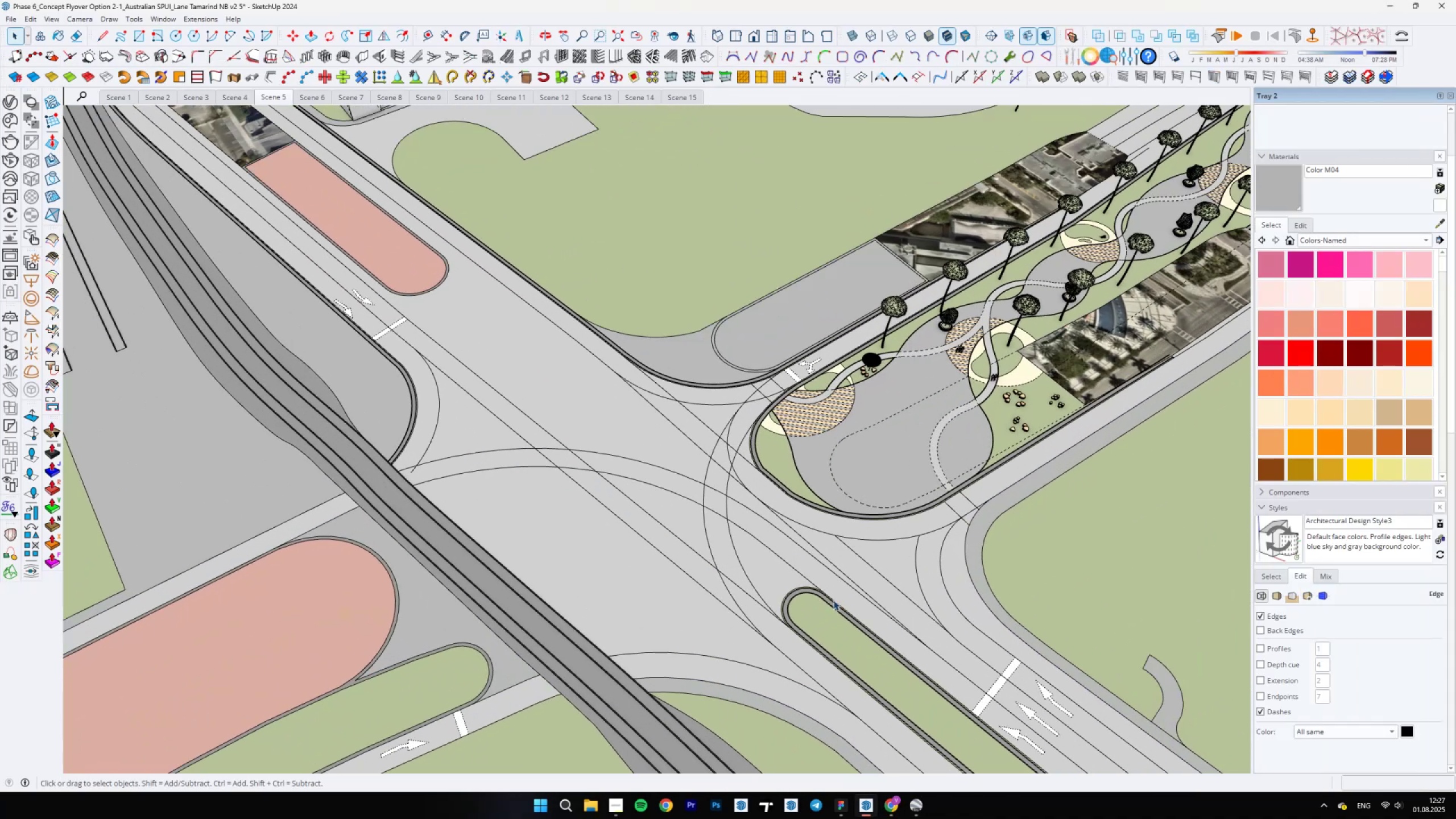 
scroll: coordinate [547, 544], scroll_direction: down, amount: 9.0
 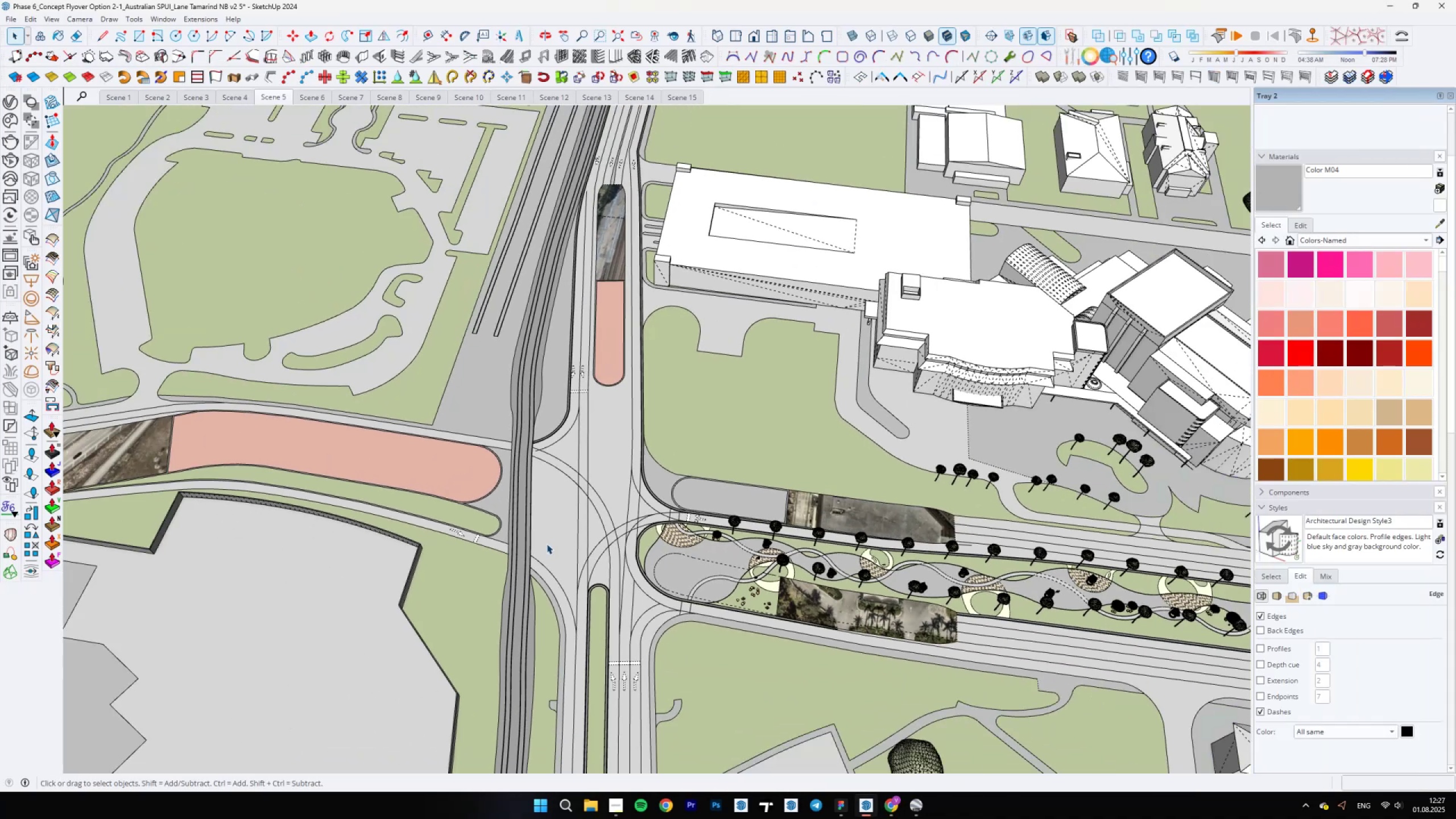 
scroll: coordinate [614, 545], scroll_direction: up, amount: 8.0
 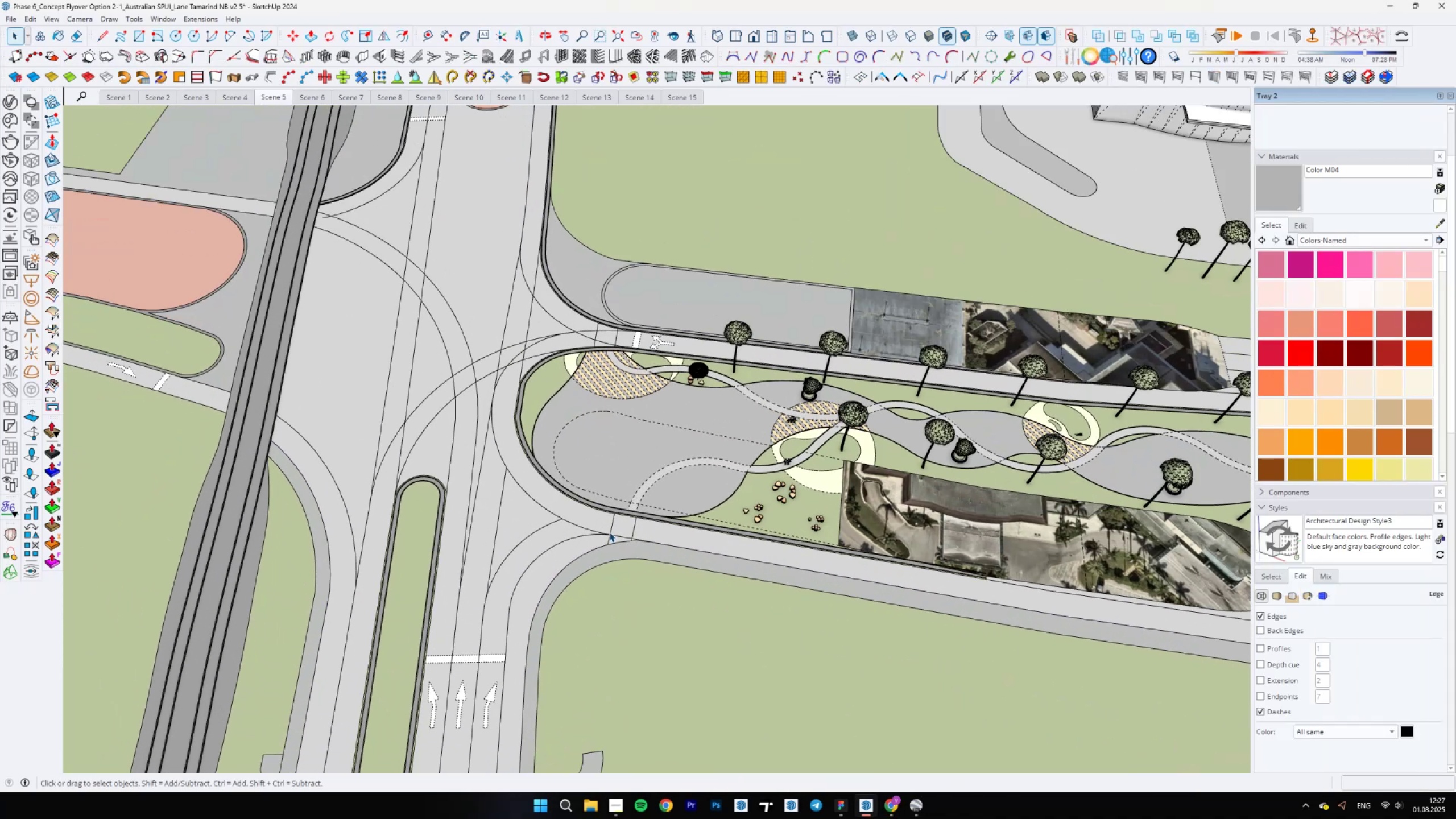 
scroll: coordinate [654, 531], scroll_direction: down, amount: 20.0
 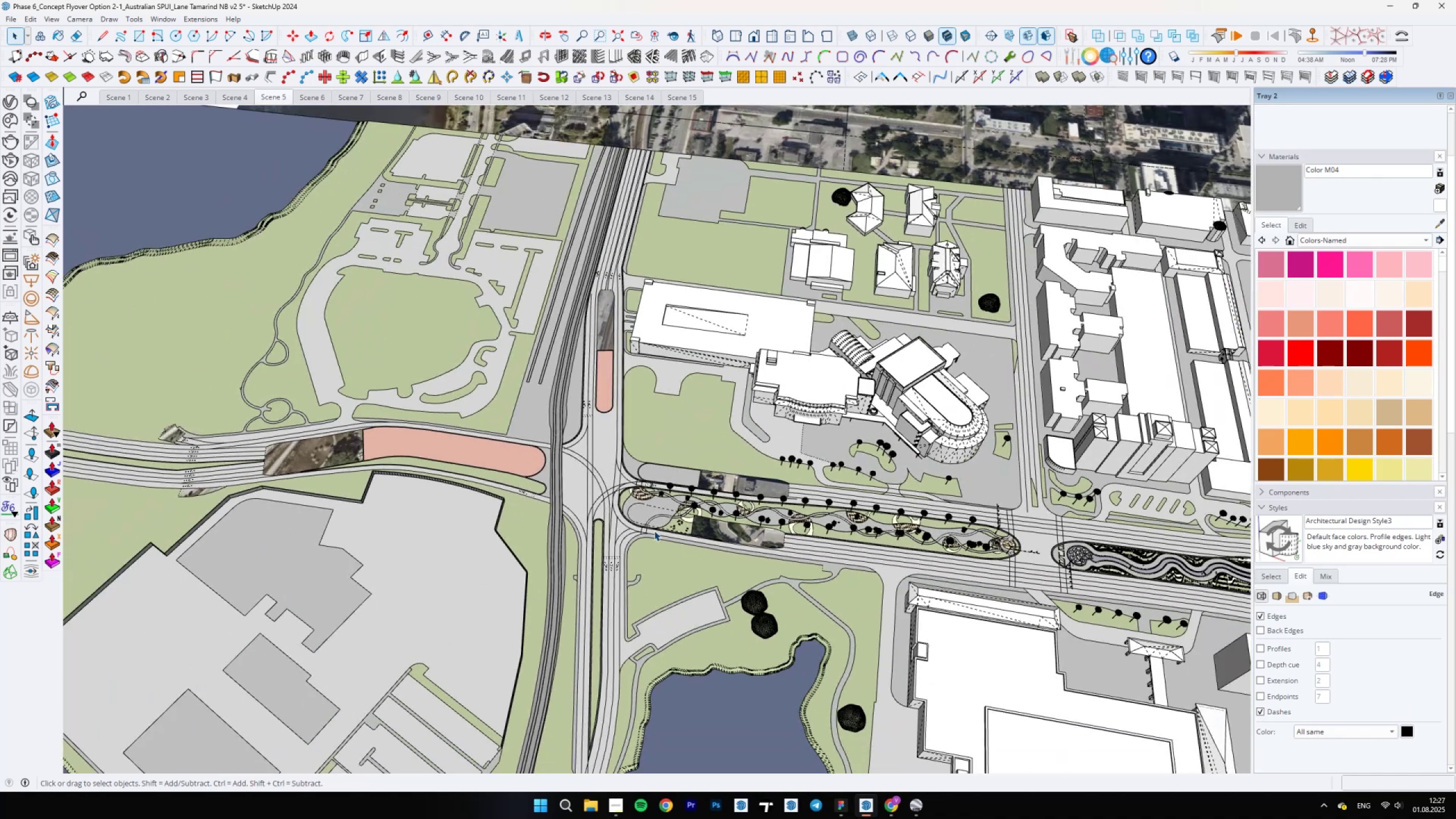 
scroll: coordinate [644, 524], scroll_direction: up, amount: 7.0
 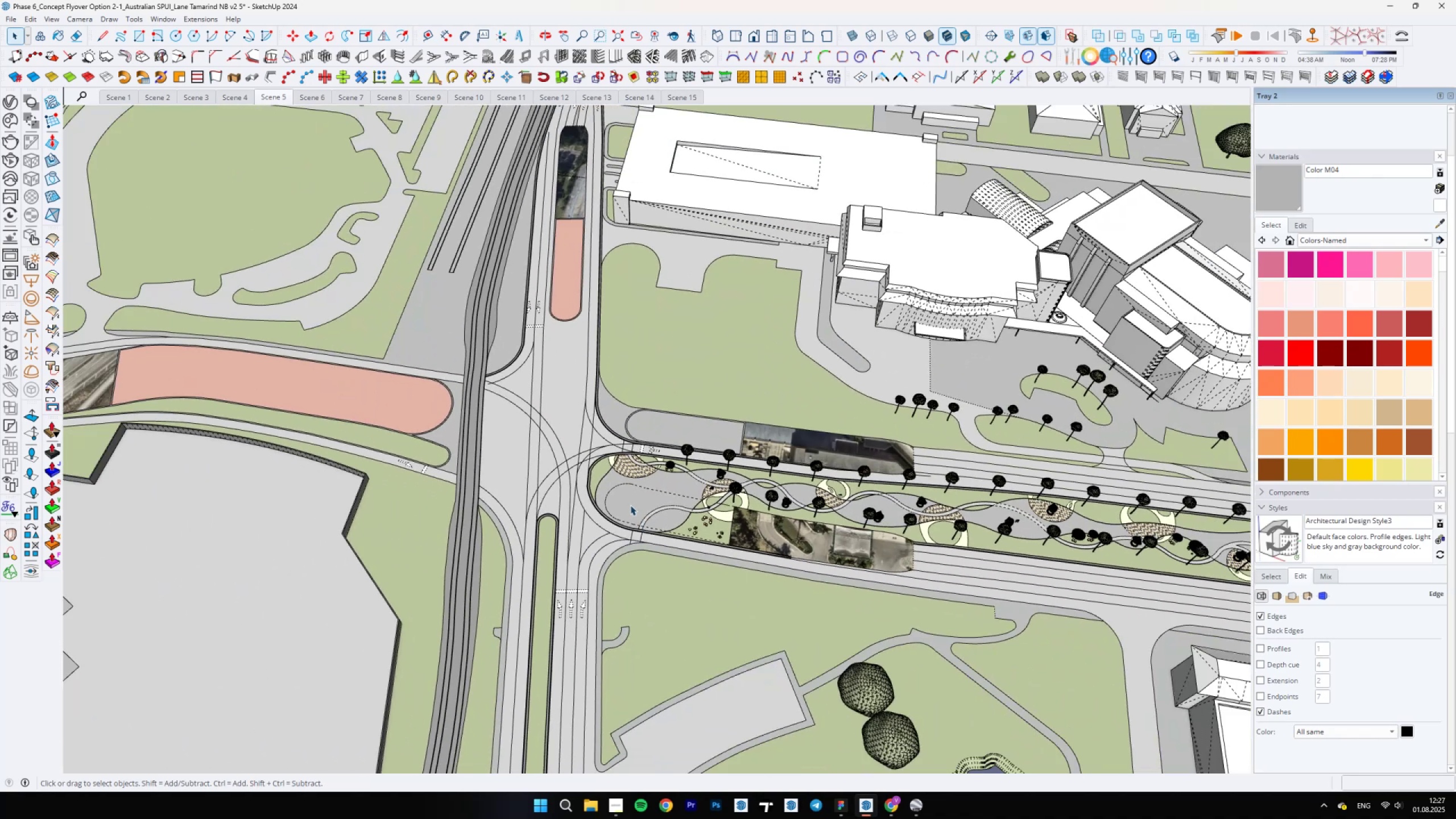 
scroll: coordinate [535, 475], scroll_direction: down, amount: 10.0
 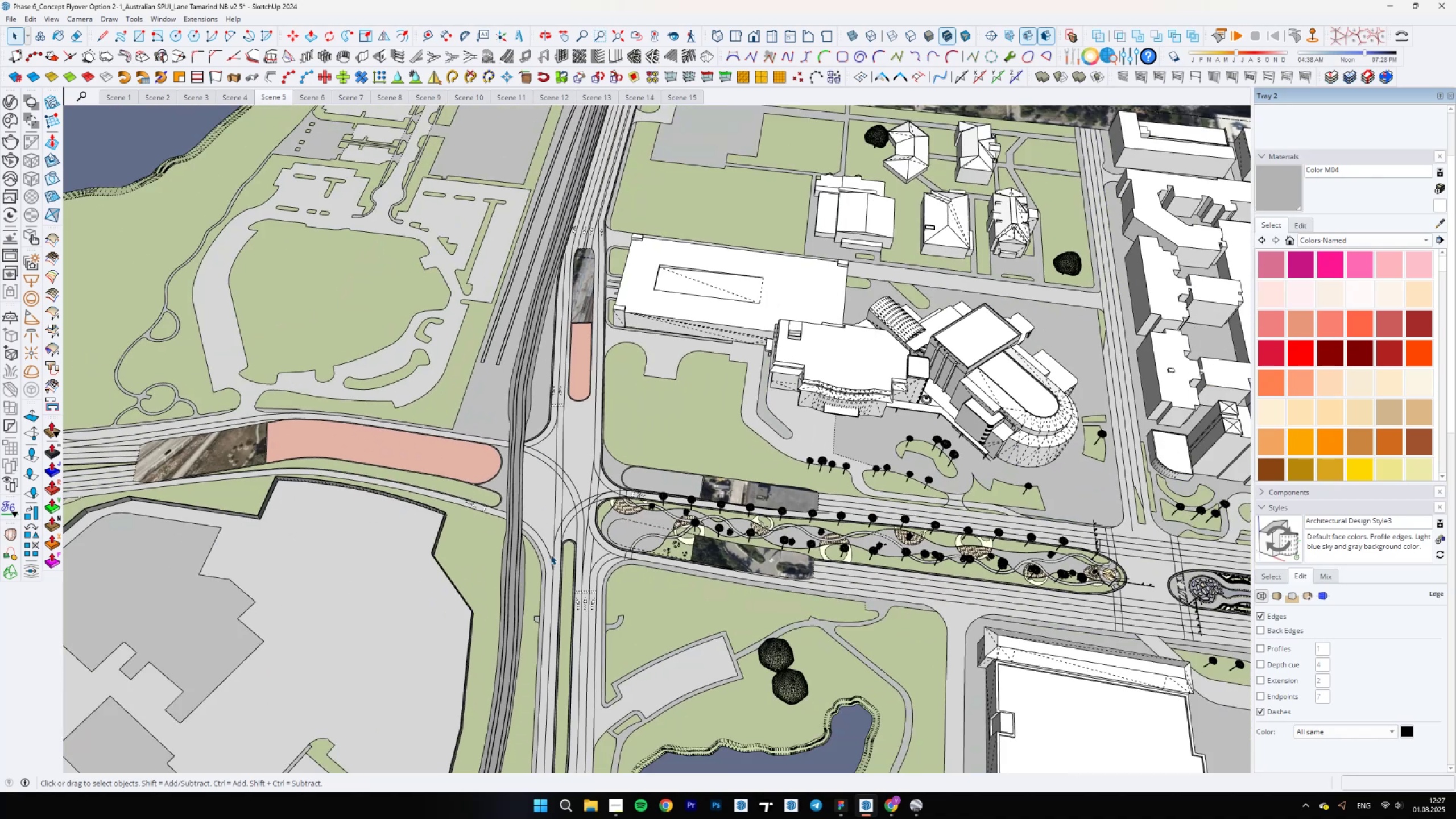 
scroll: coordinate [615, 602], scroll_direction: up, amount: 12.0
 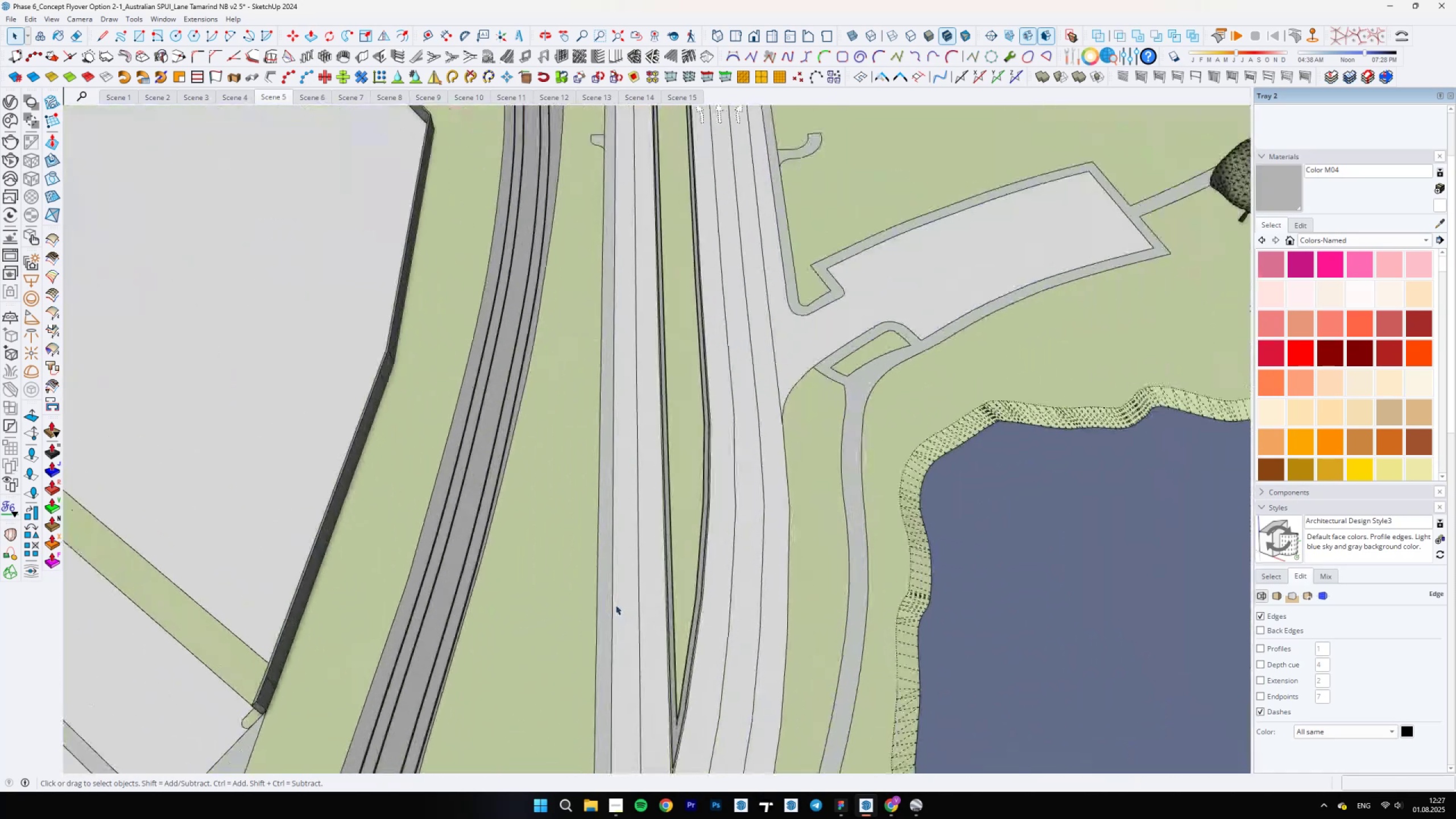 
key(L)
 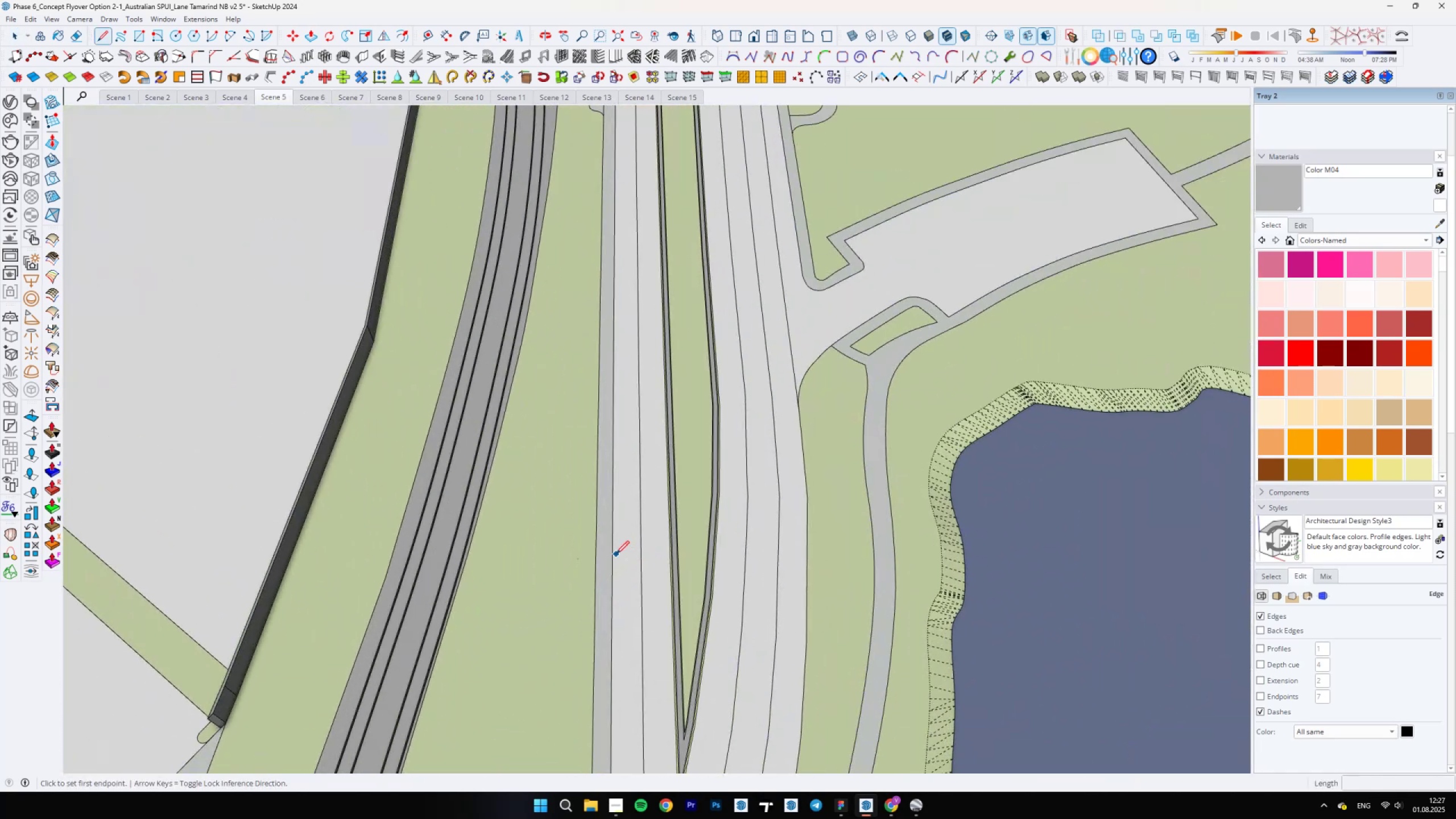 
left_click([614, 553])
 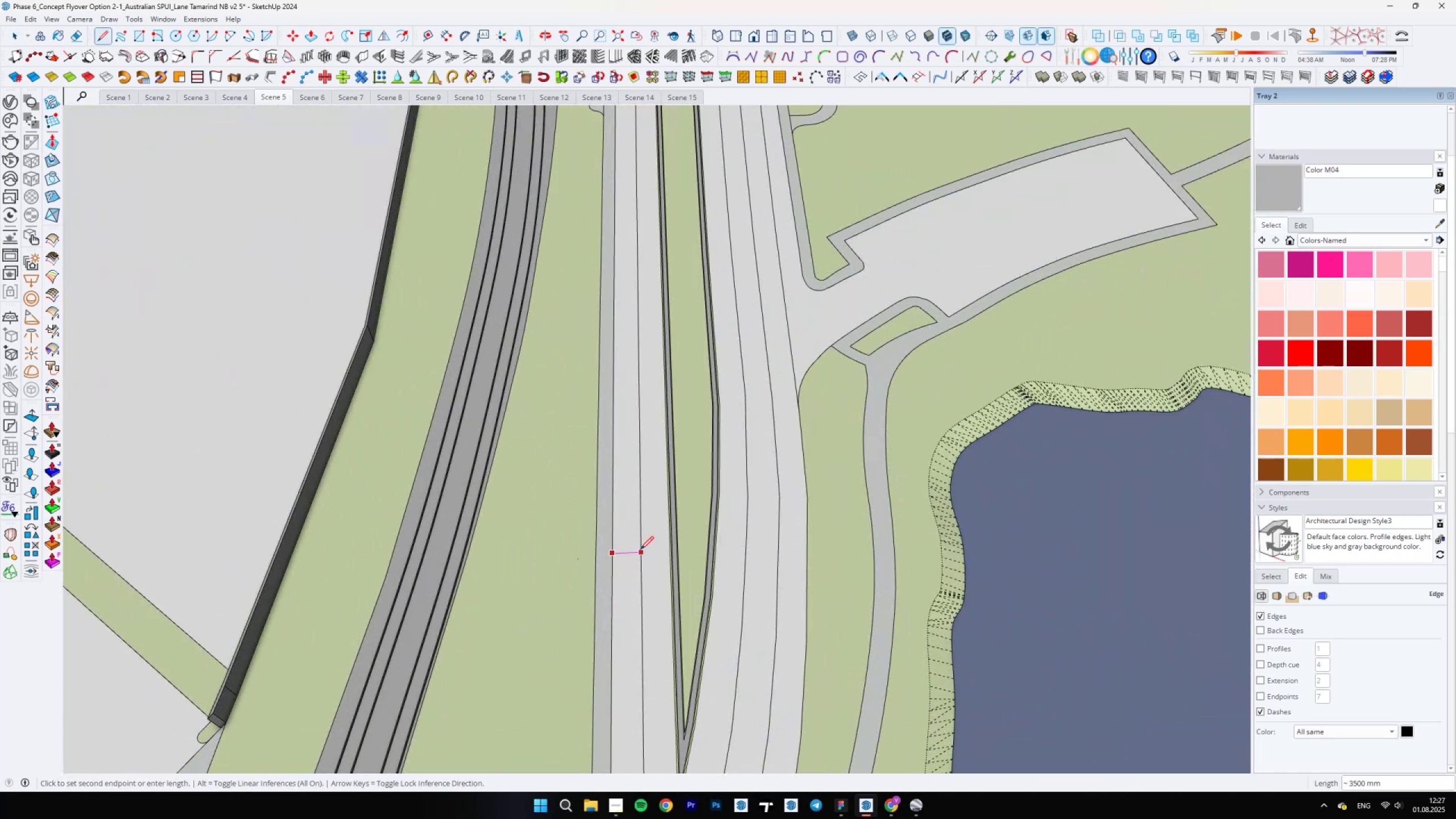 
key(E)
 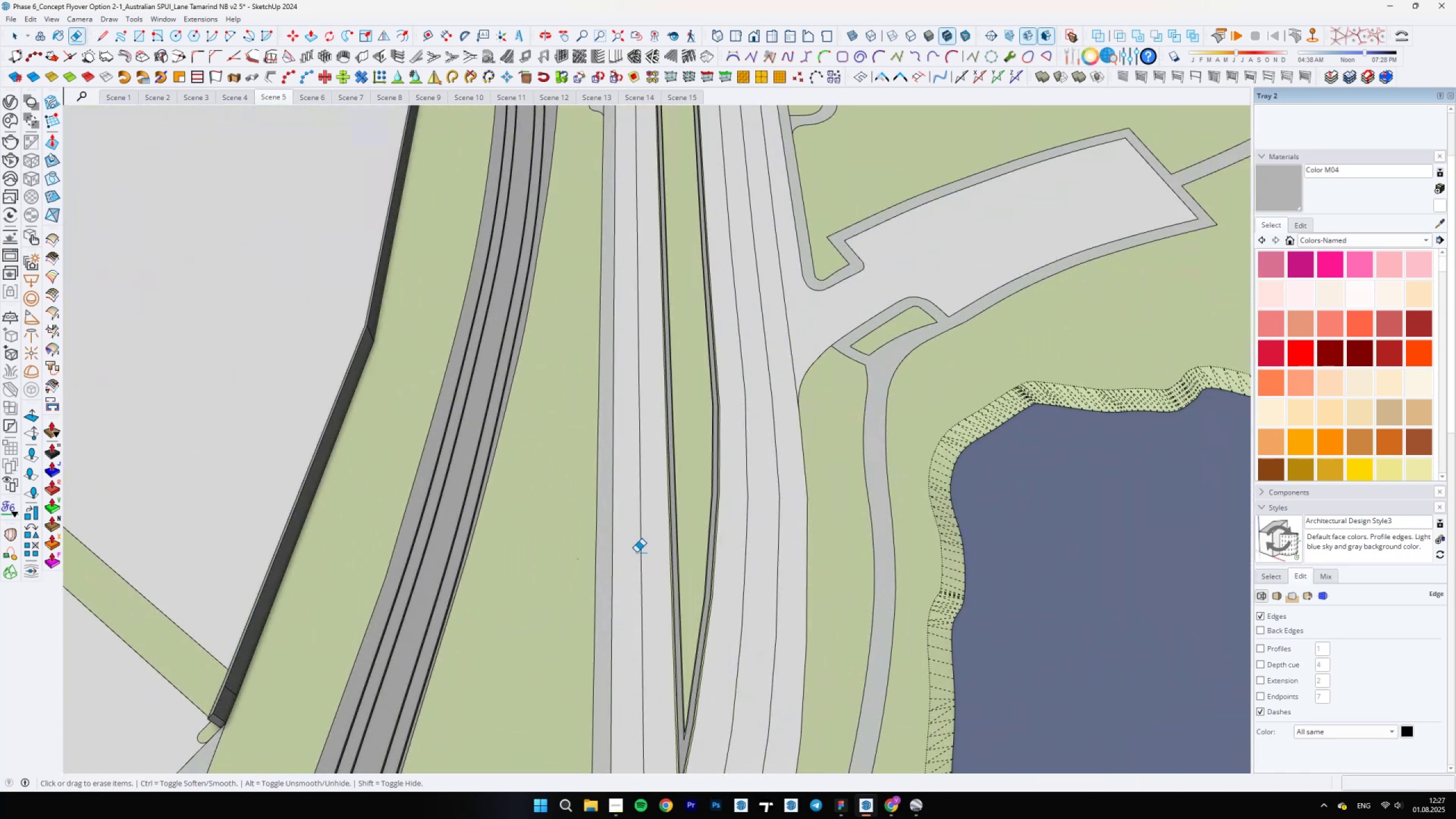 
scroll: coordinate [573, 567], scroll_direction: up, amount: 8.0
 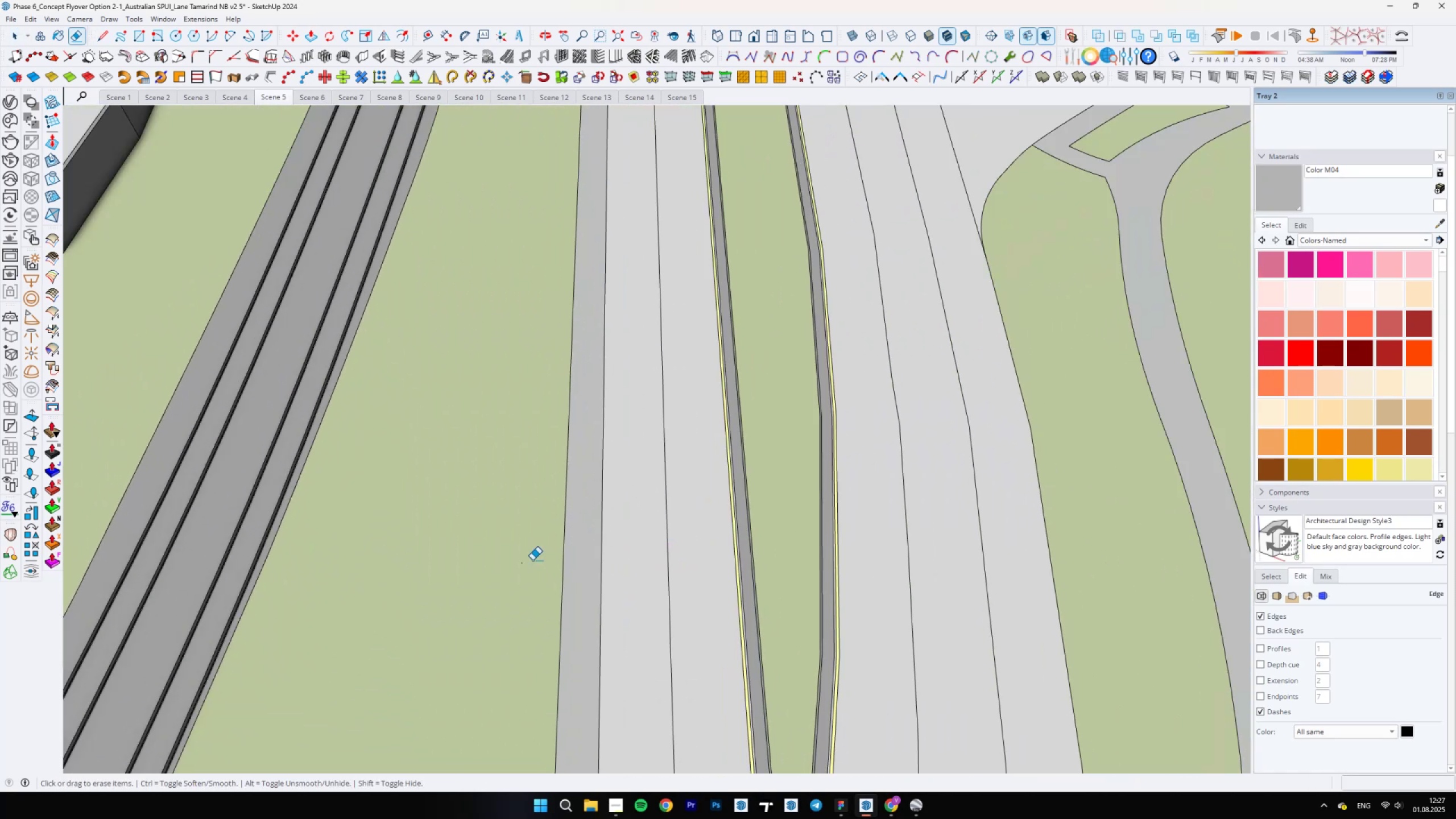 
left_click_drag(start_coordinate=[523, 564], to_coordinate=[523, 557])
 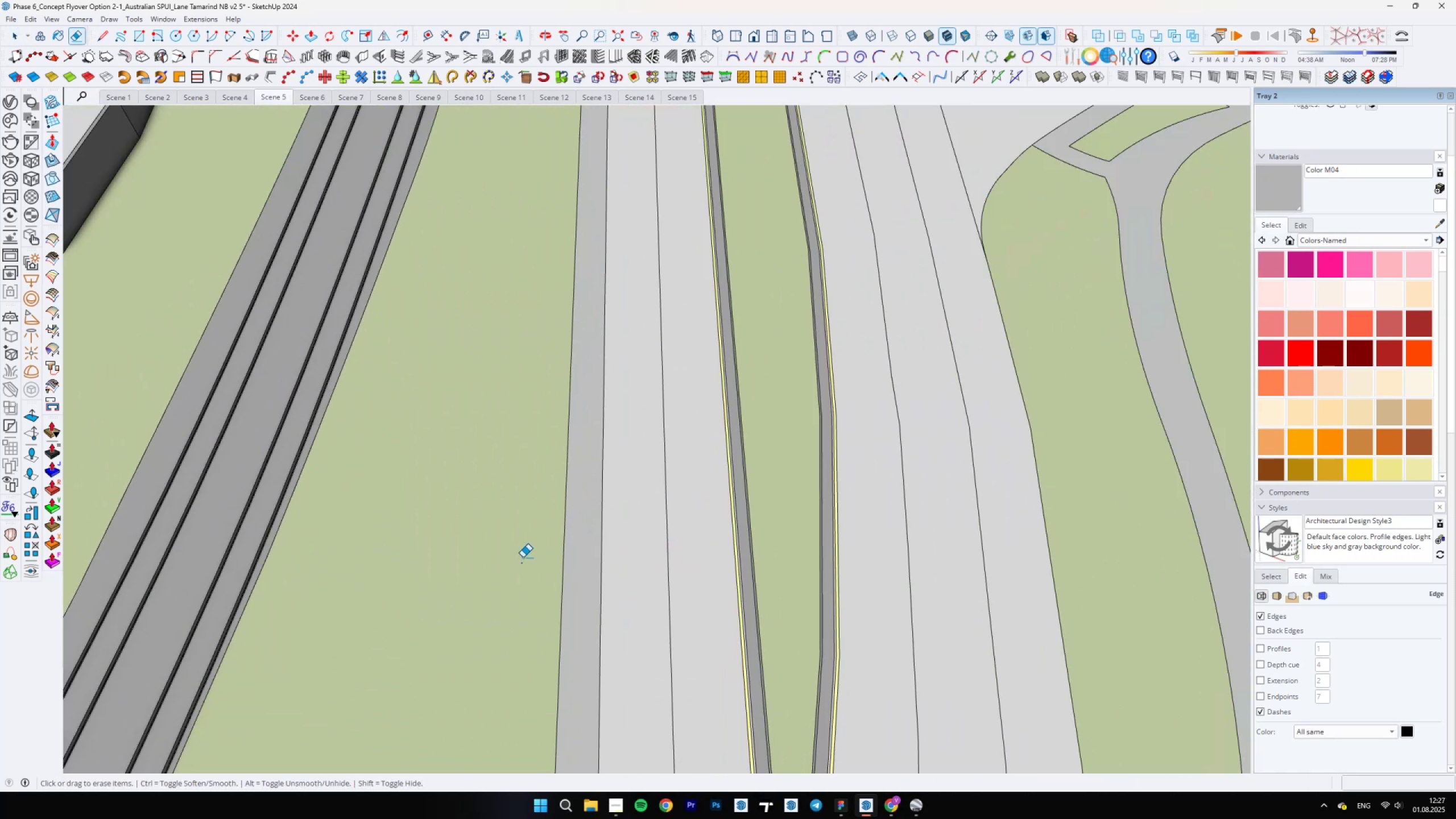 
hold_key(key=Space, duration=0.3)
 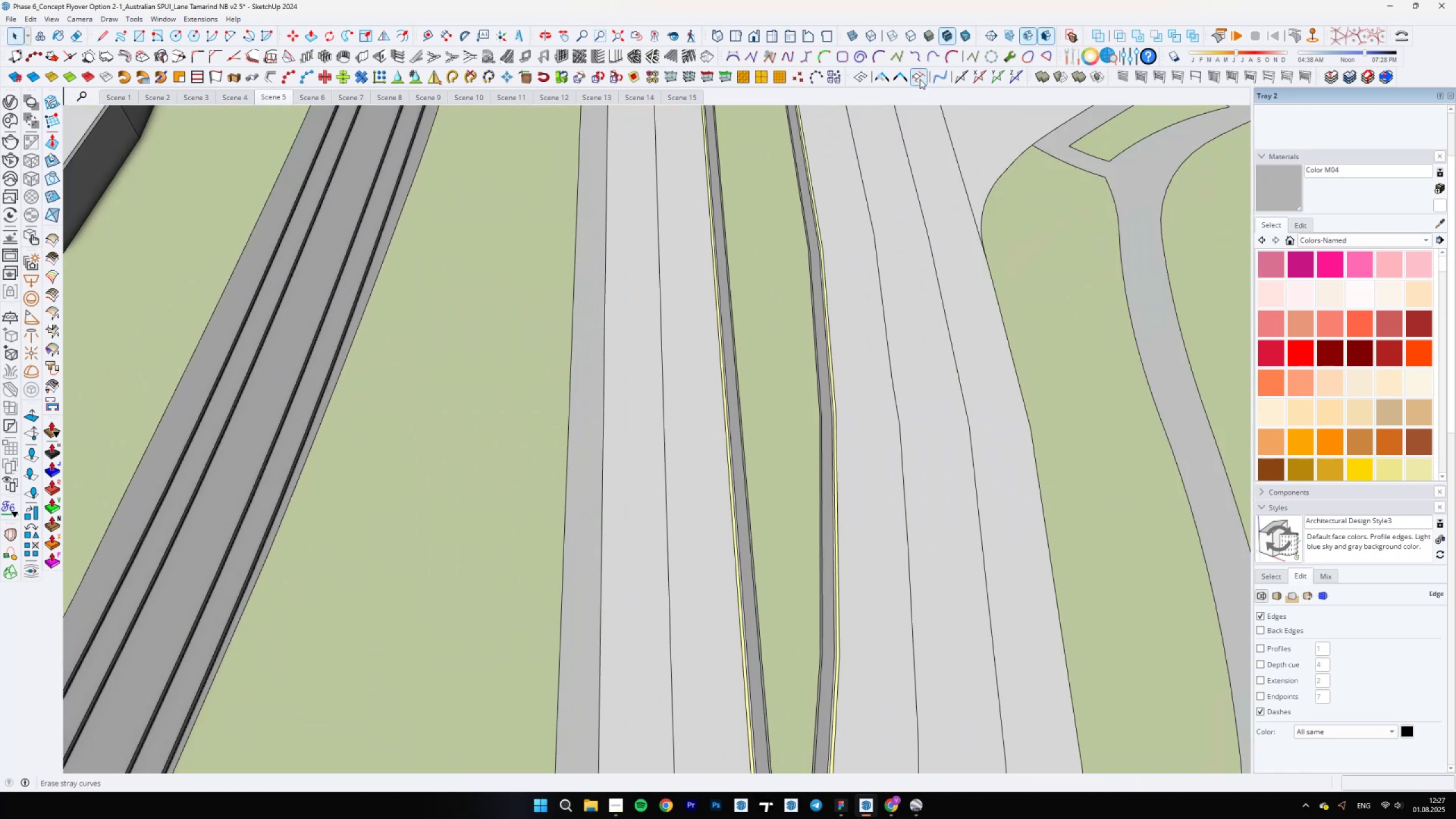 
left_click([881, 83])
 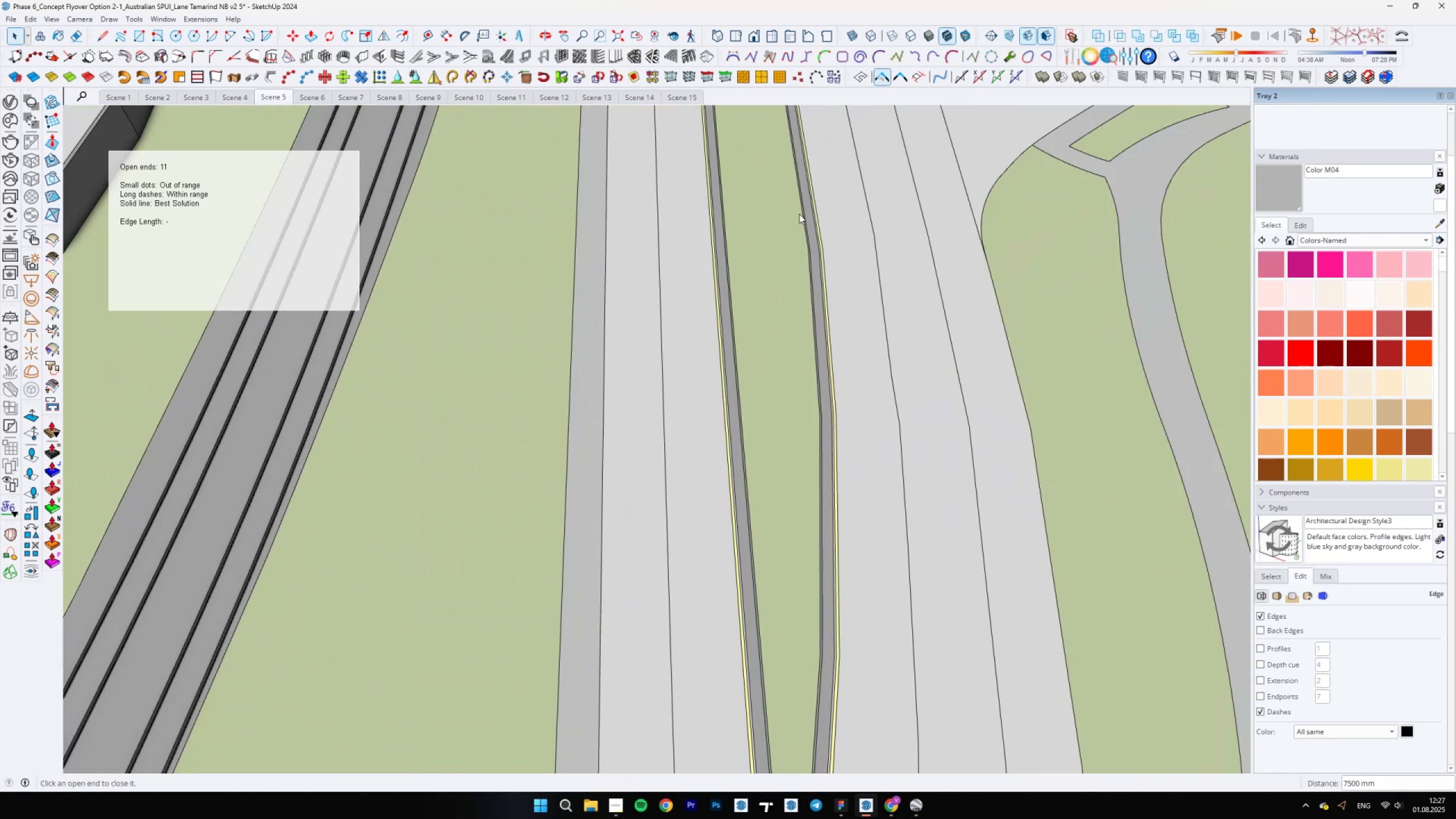 
scroll: coordinate [611, 505], scroll_direction: down, amount: 23.0
 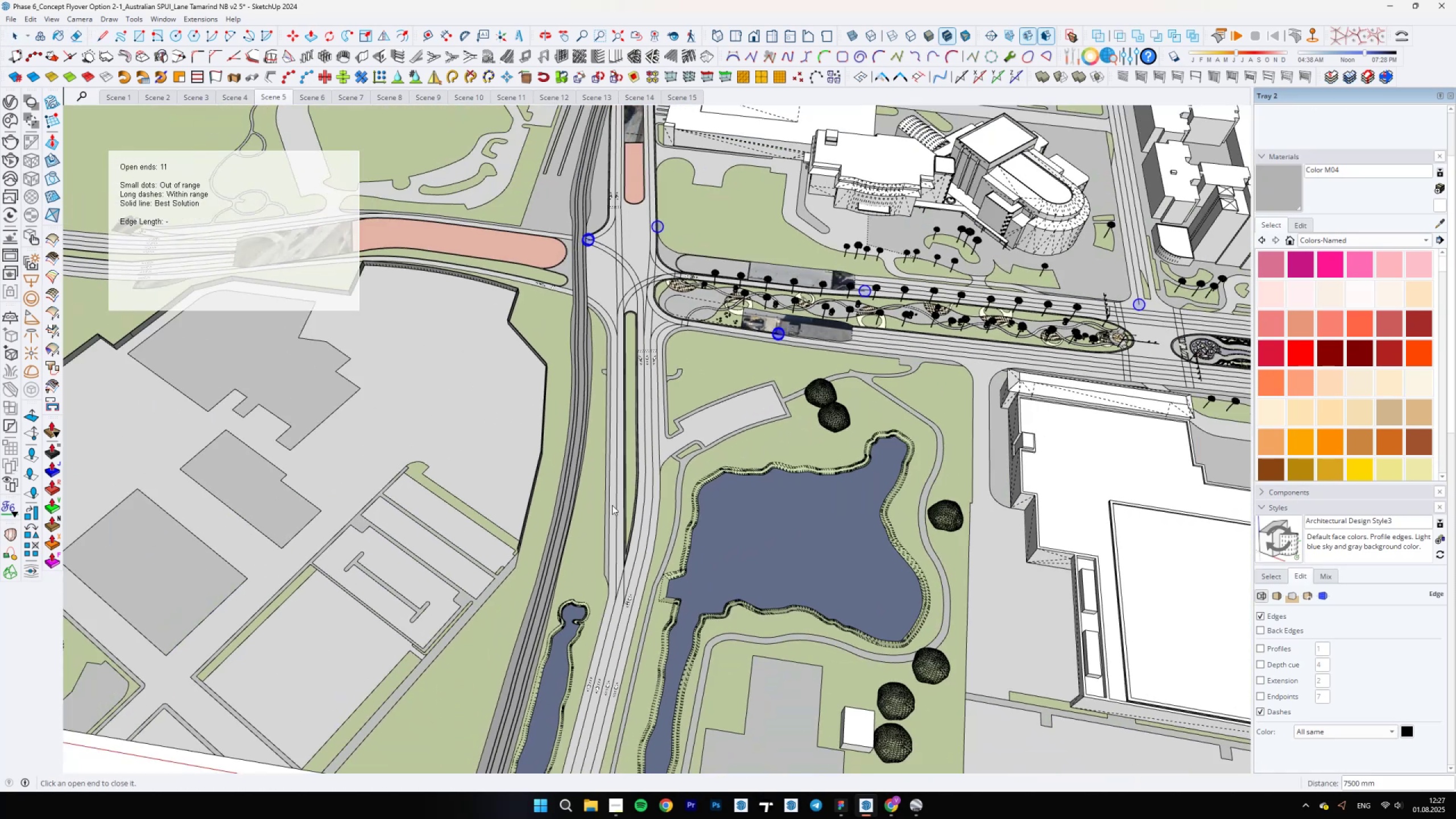 
key(Space)
 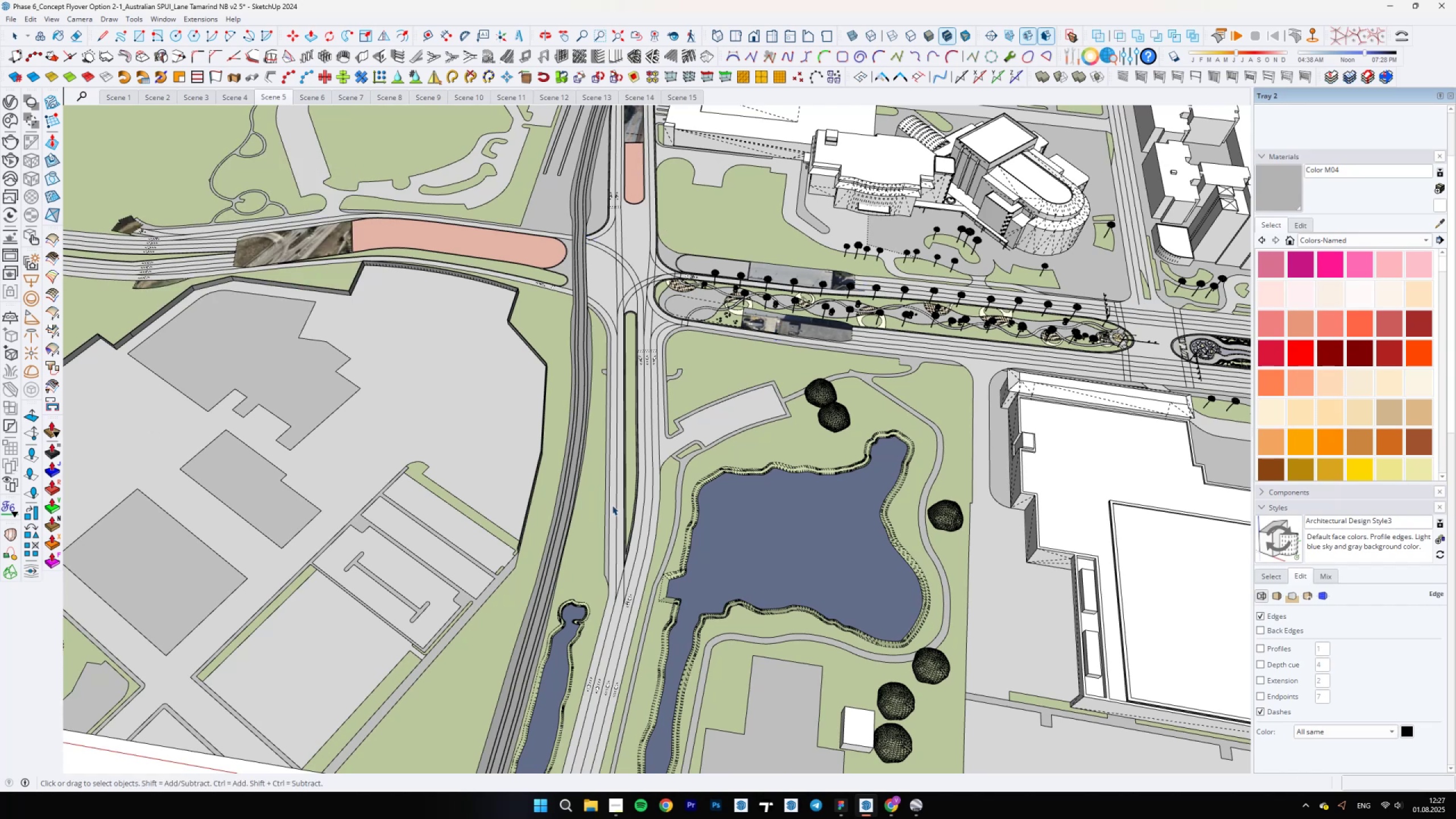 
scroll: coordinate [628, 409], scroll_direction: up, amount: 12.0
 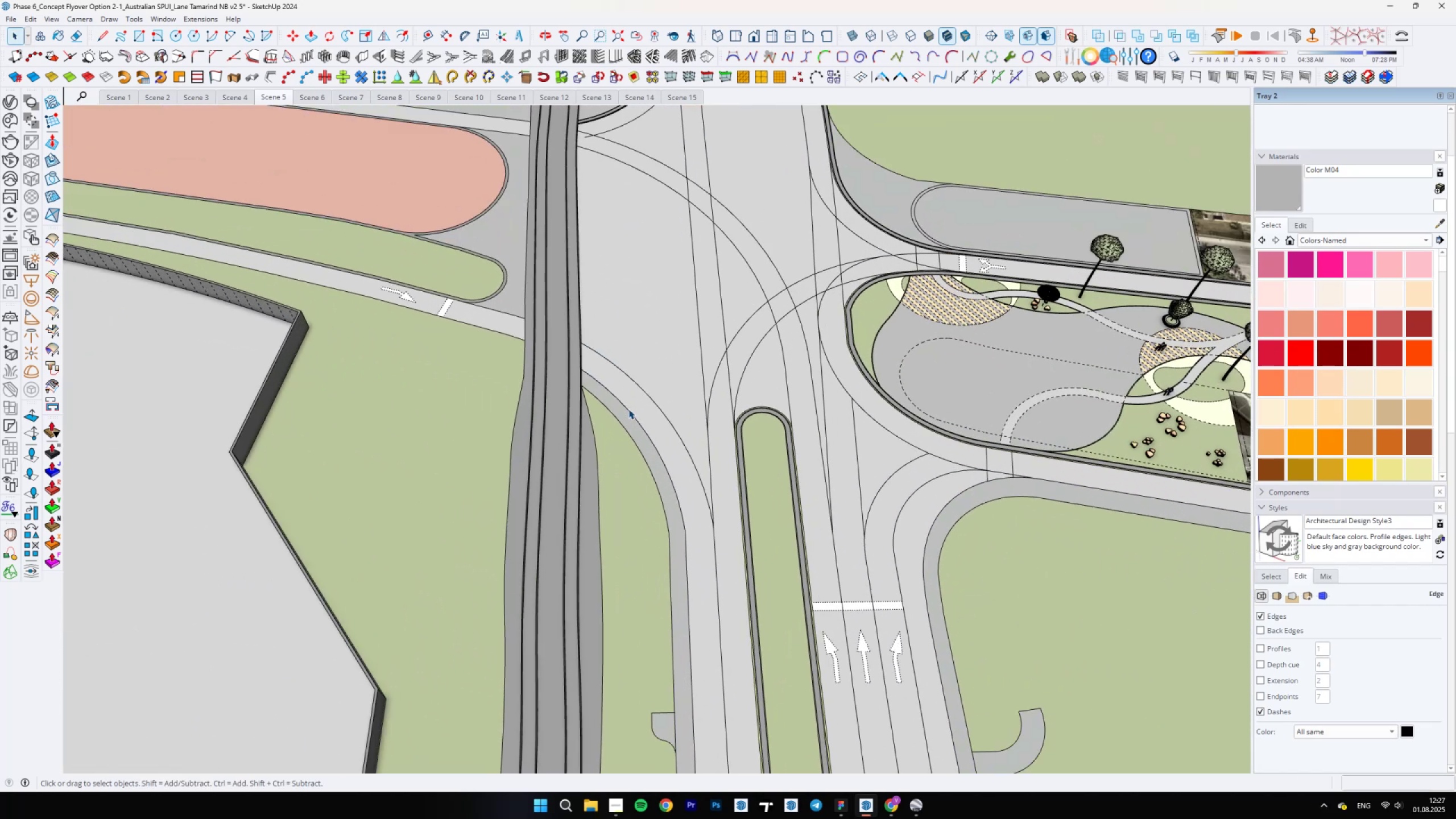 
left_click([628, 409])
 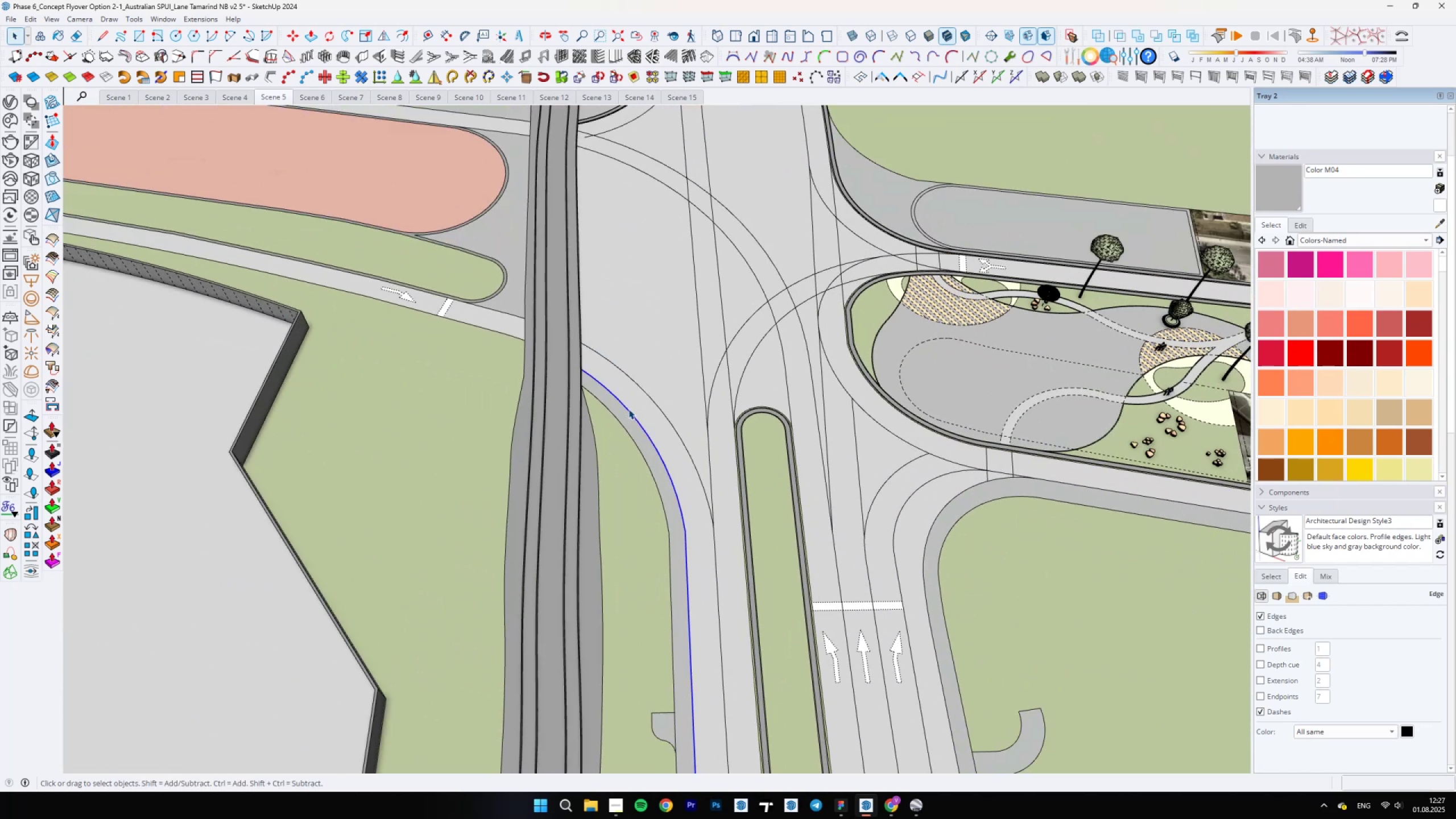 
scroll: coordinate [639, 510], scroll_direction: down, amount: 8.0
 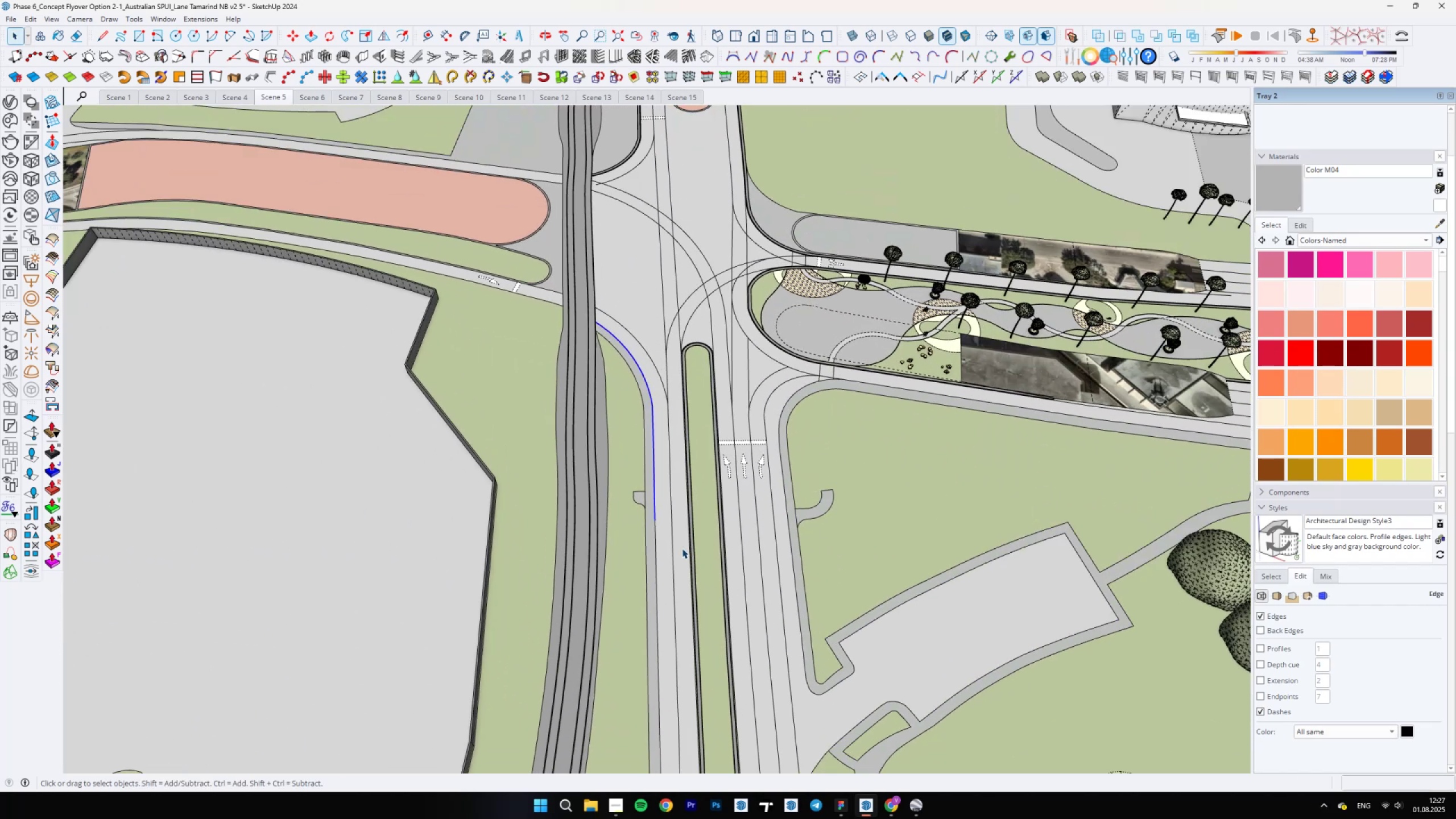 
hold_key(key=ControlLeft, duration=0.81)
left_click([655, 525])
 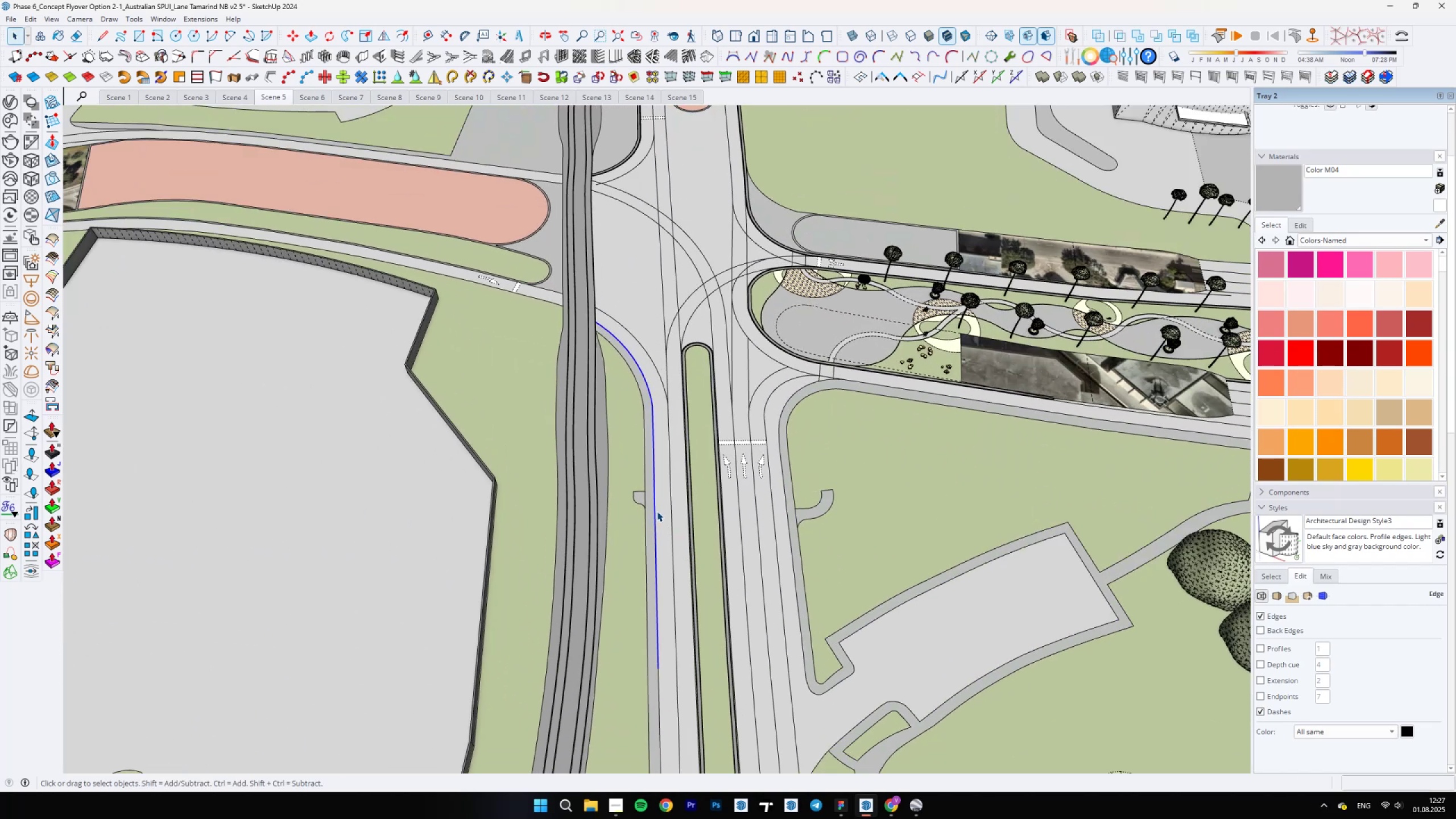 
scroll: coordinate [752, 477], scroll_direction: up, amount: 16.0
 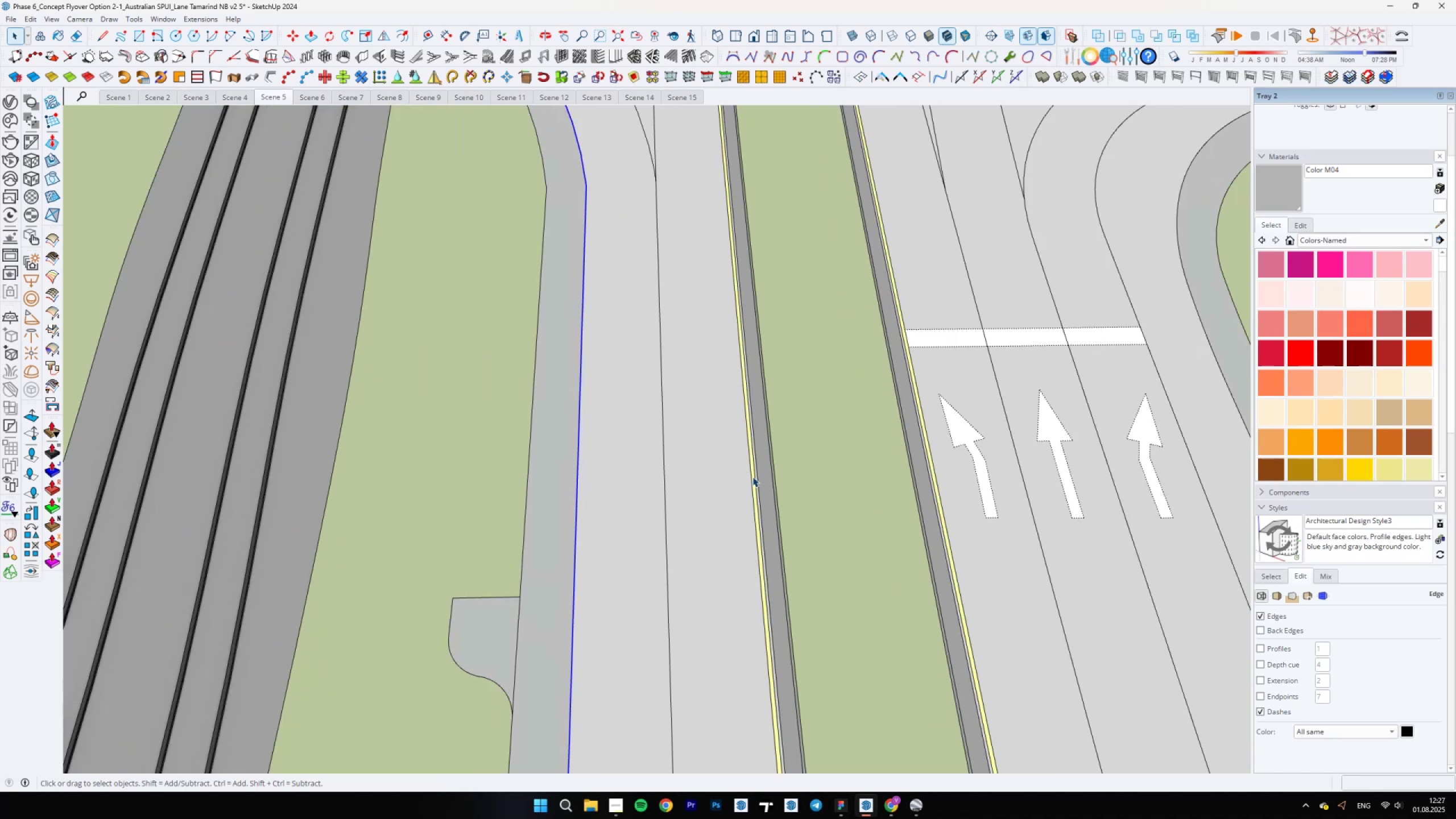 
scroll: coordinate [699, 498], scroll_direction: down, amount: 9.0
 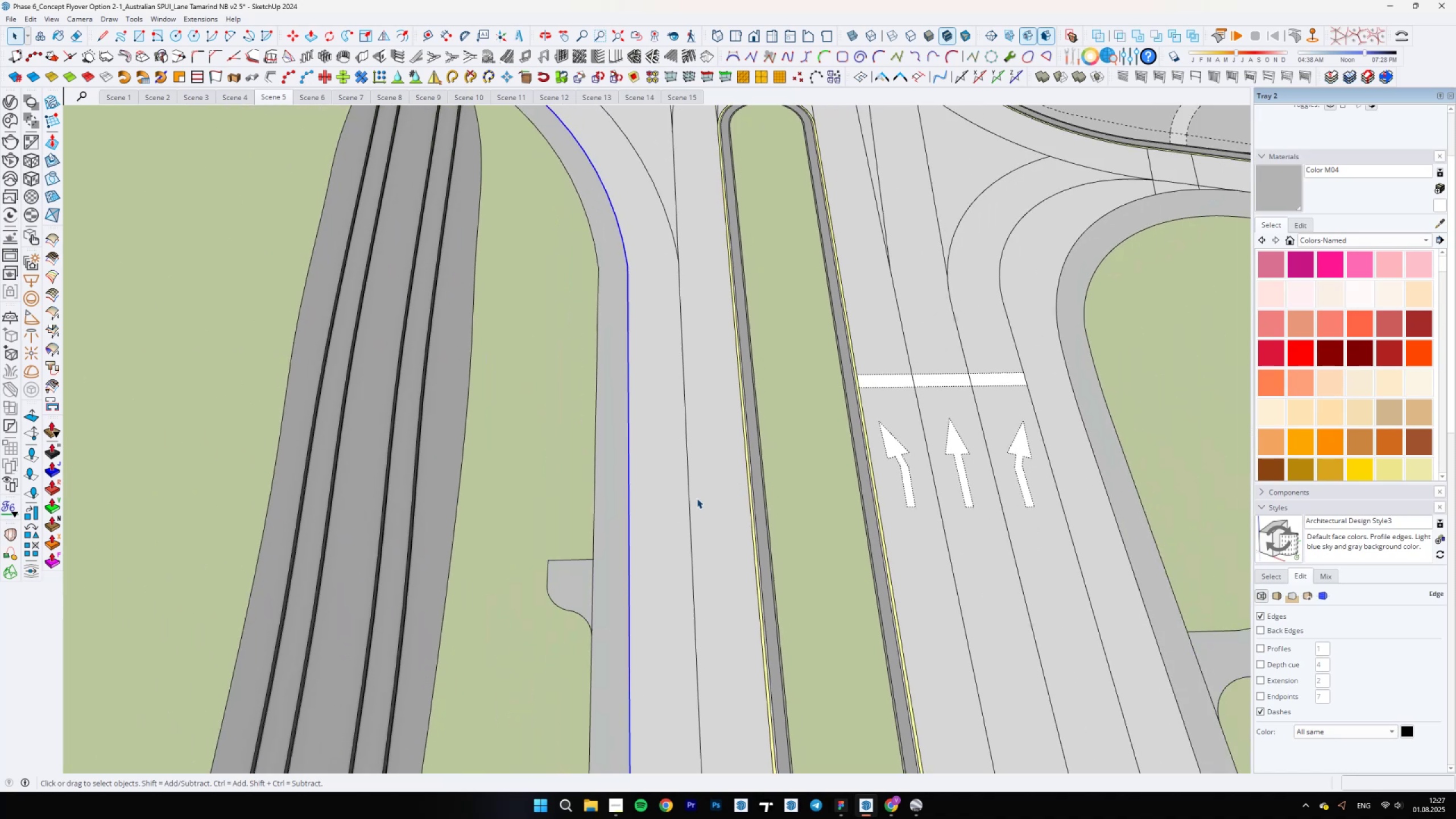 
key(Backslash)
 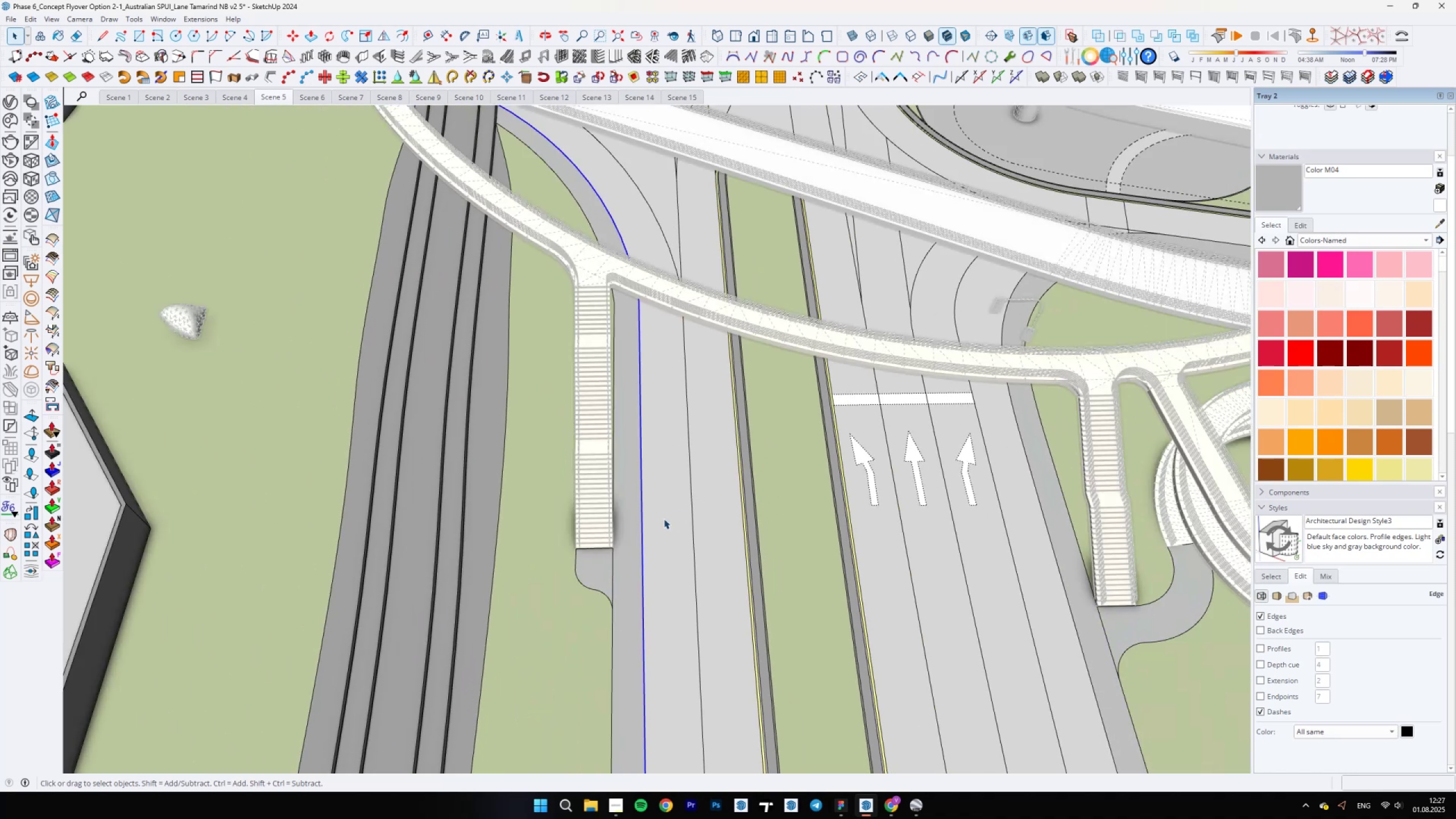 
scroll: coordinate [661, 519], scroll_direction: down, amount: 4.0
 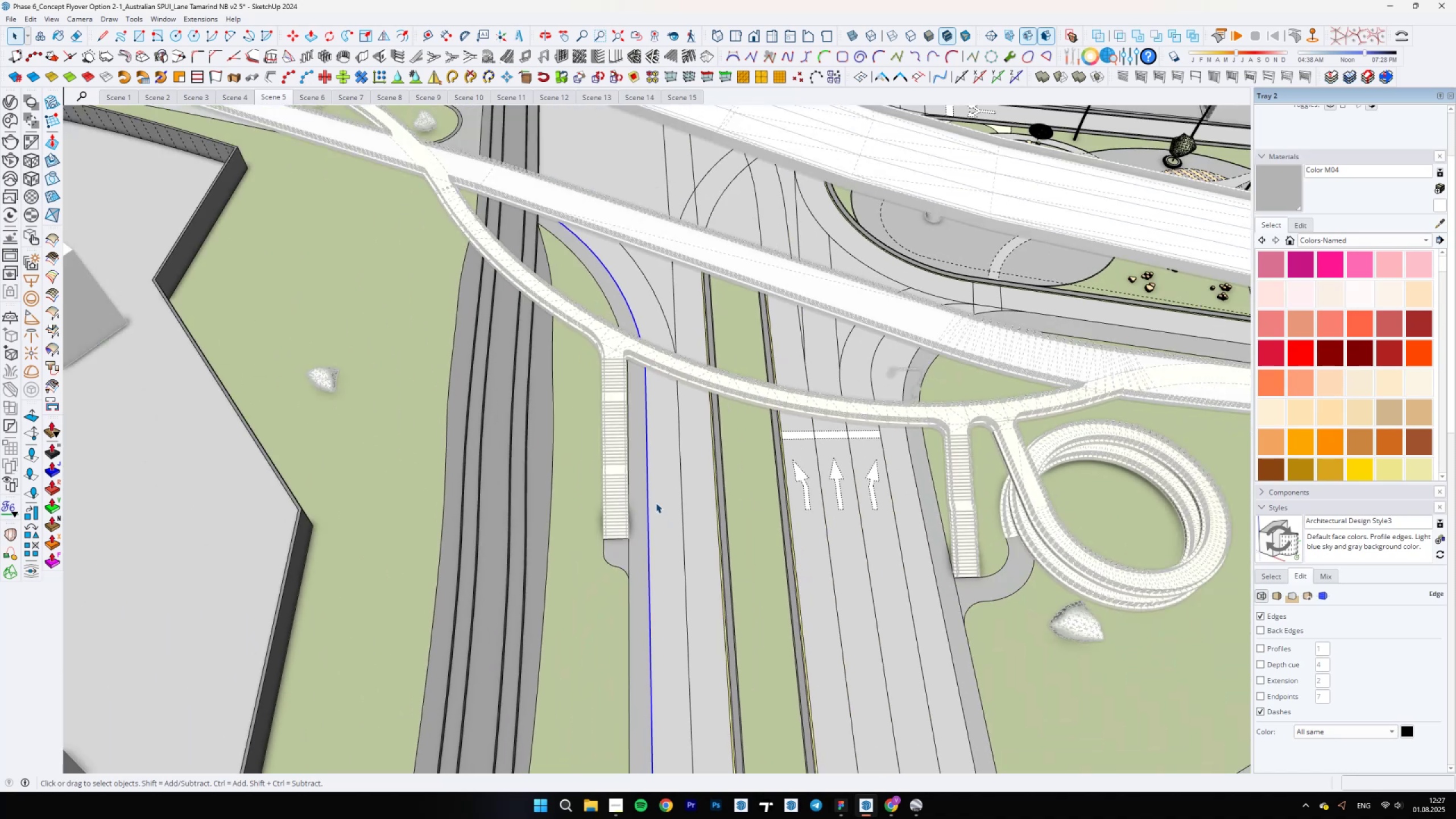 
scroll: coordinate [629, 527], scroll_direction: up, amount: 13.0
 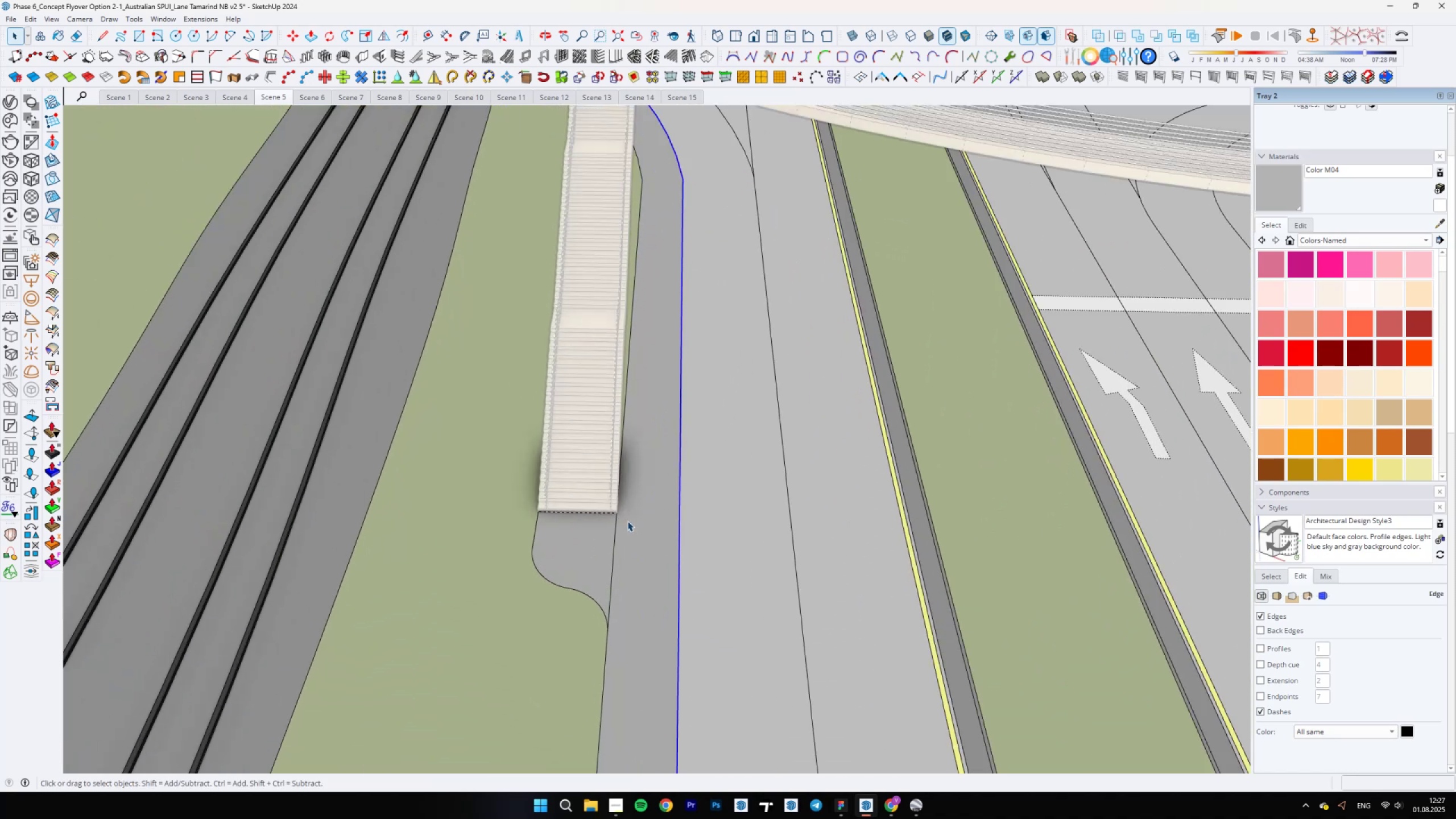 
key(L)
 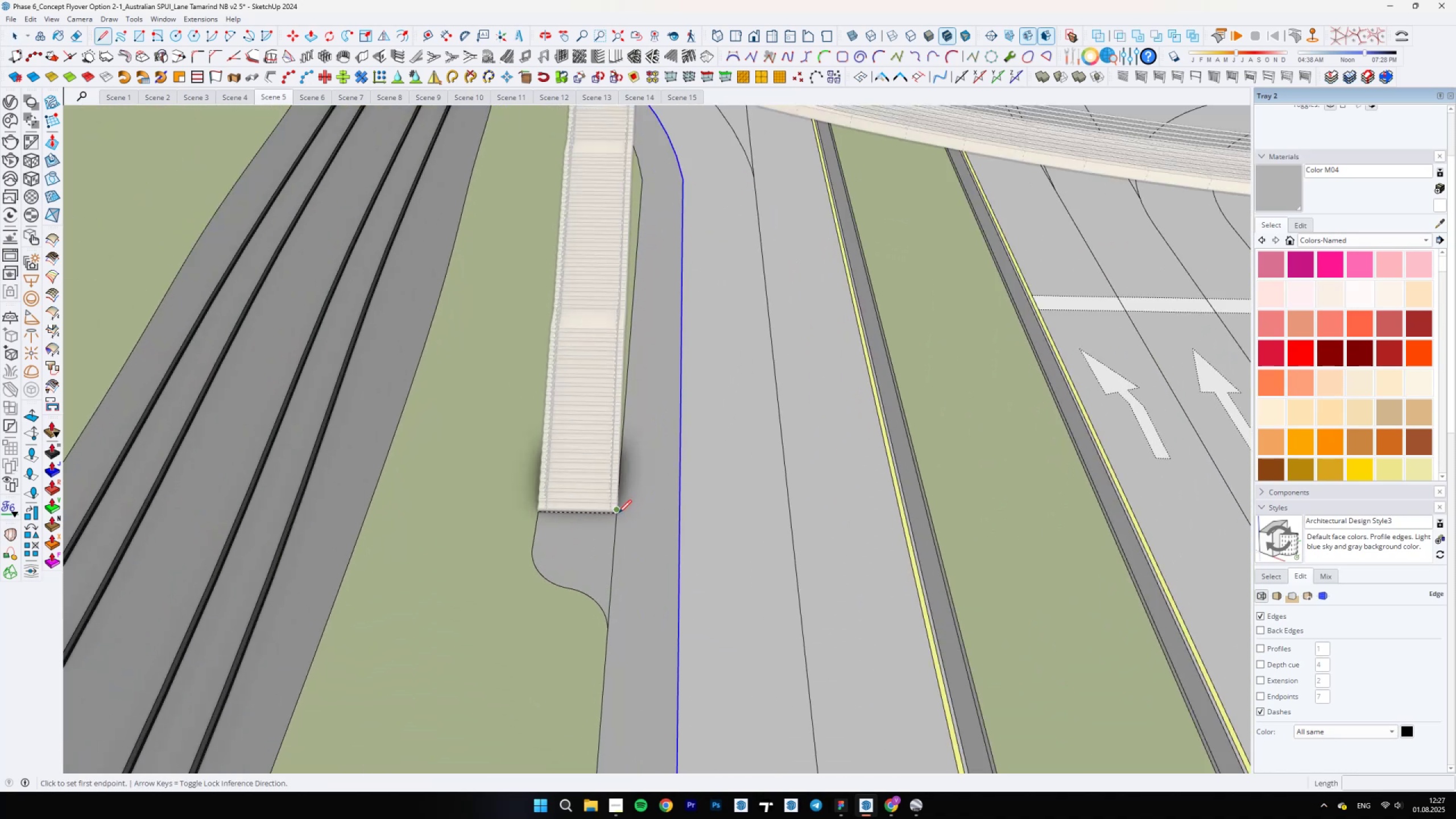 
left_click([618, 514])
 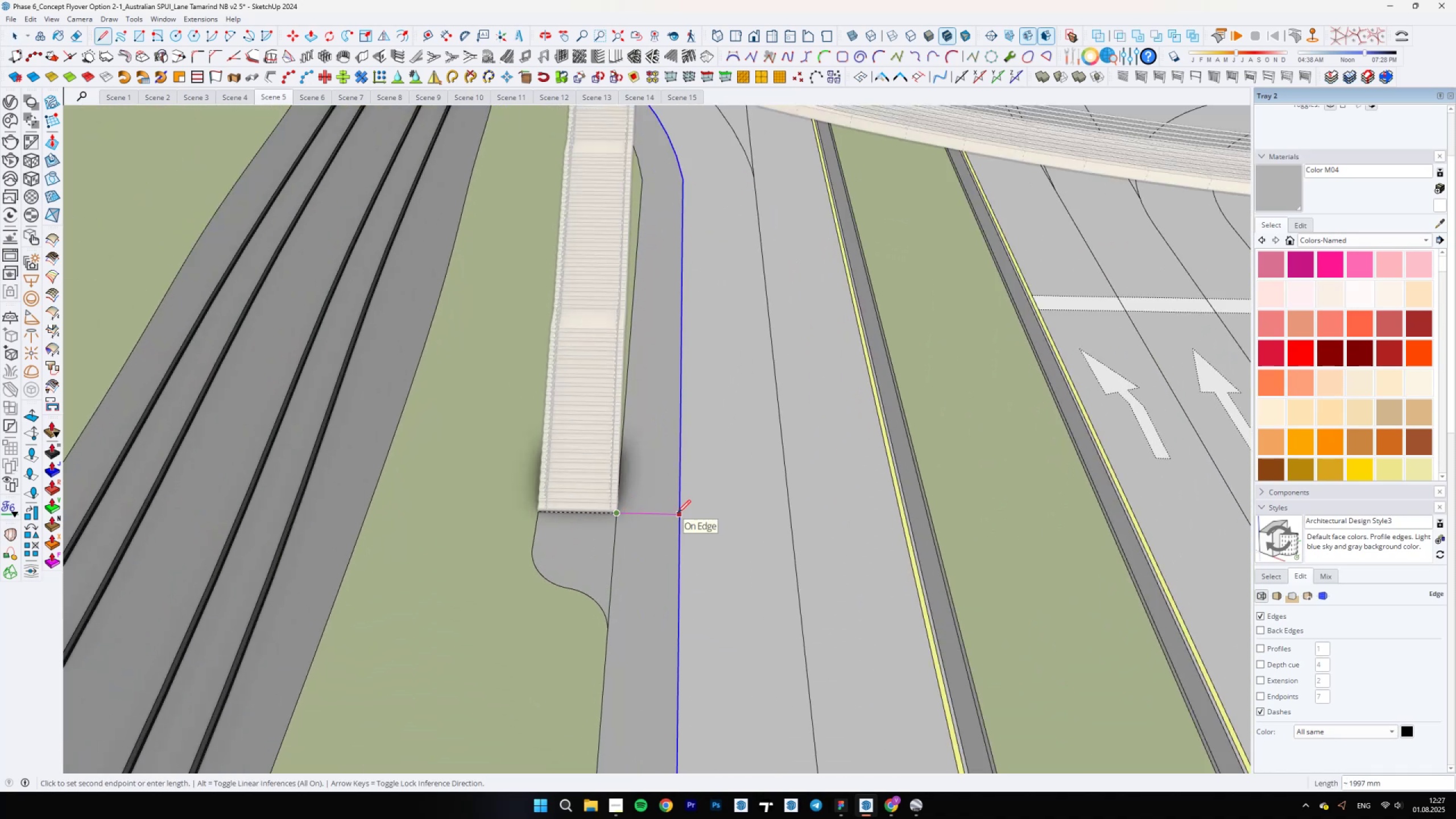 
scroll: coordinate [677, 513], scroll_direction: down, amount: 6.0
 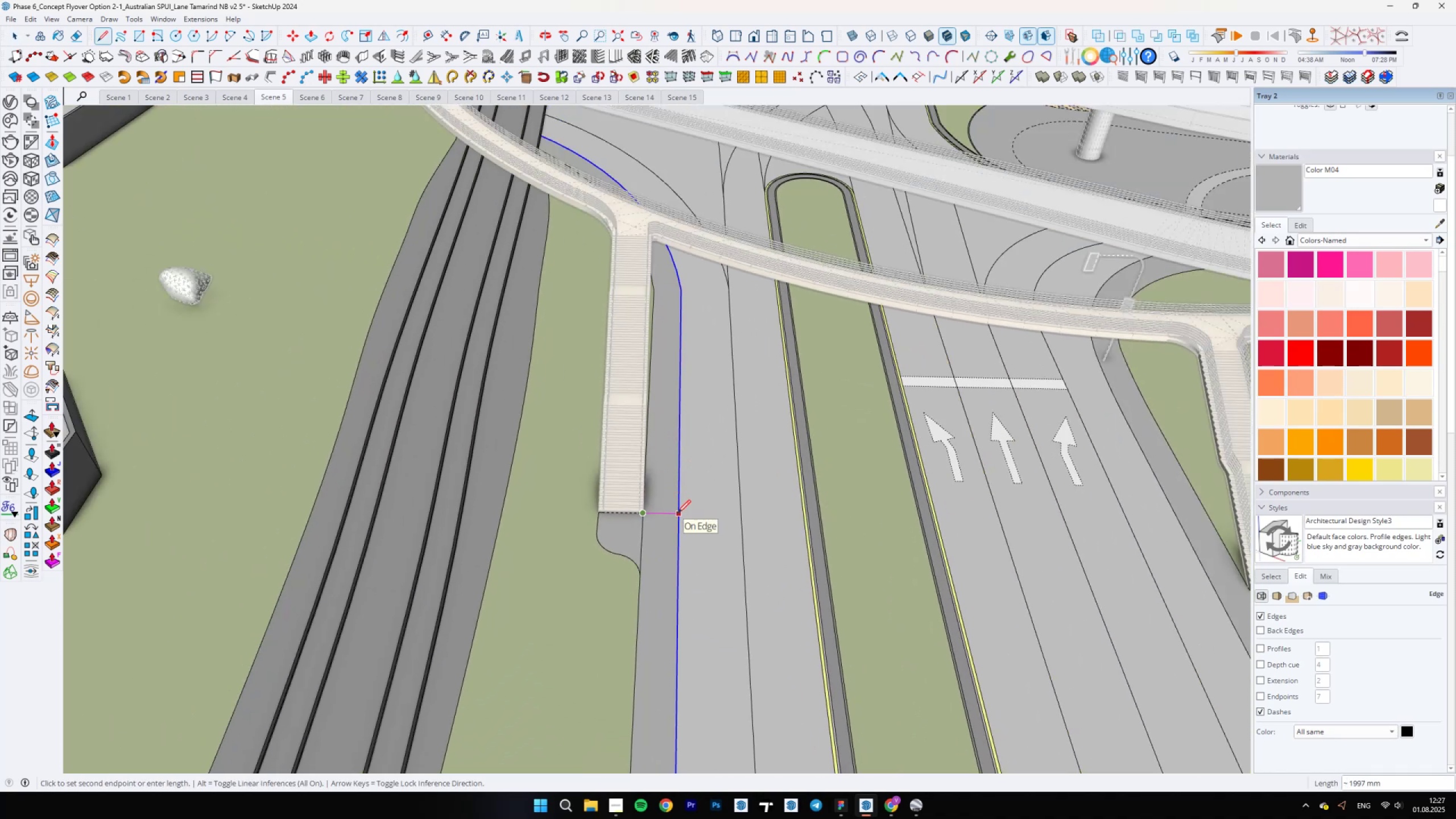 
key(Space)
 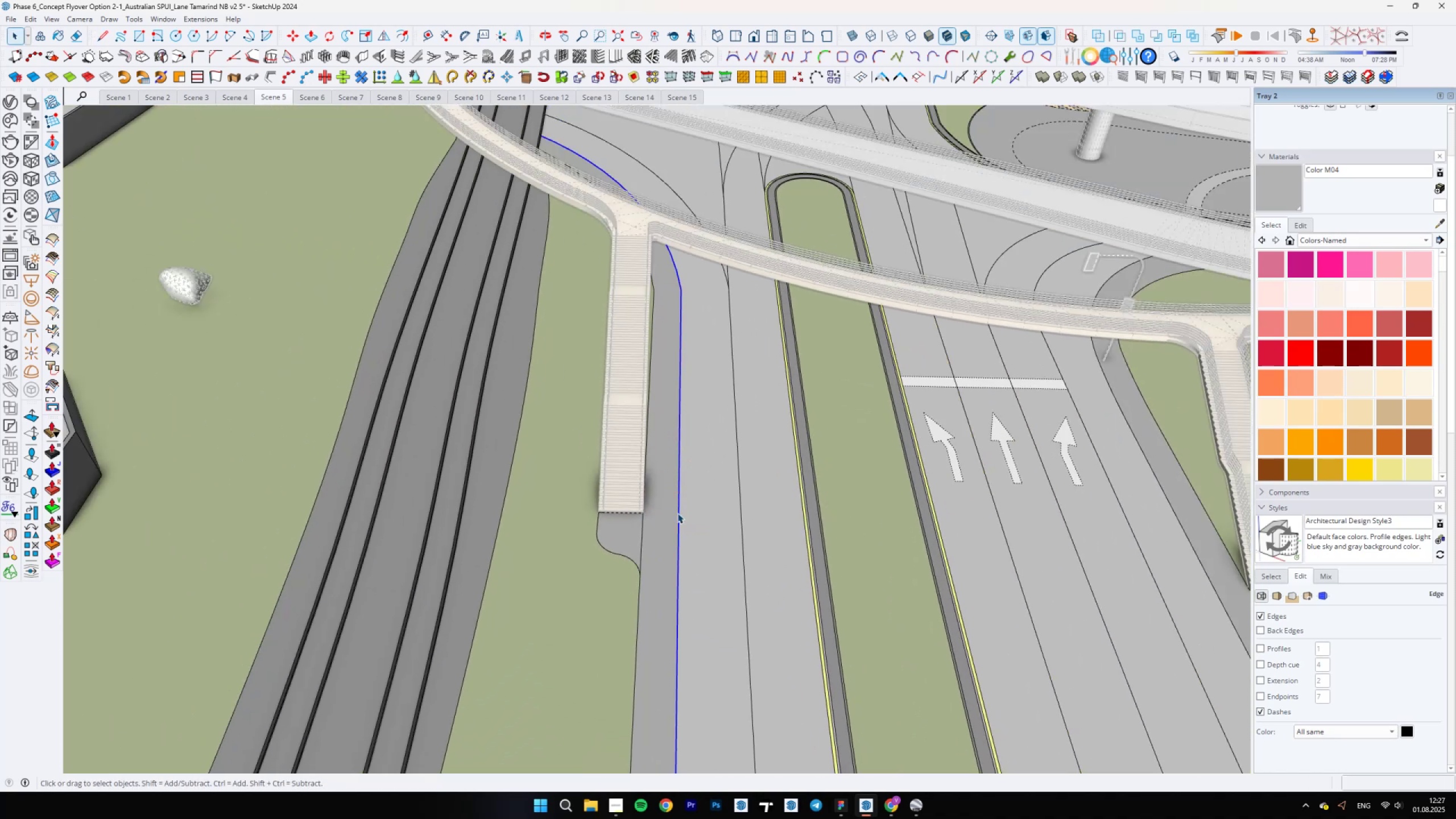 
scroll: coordinate [674, 512], scroll_direction: down, amount: 5.0
 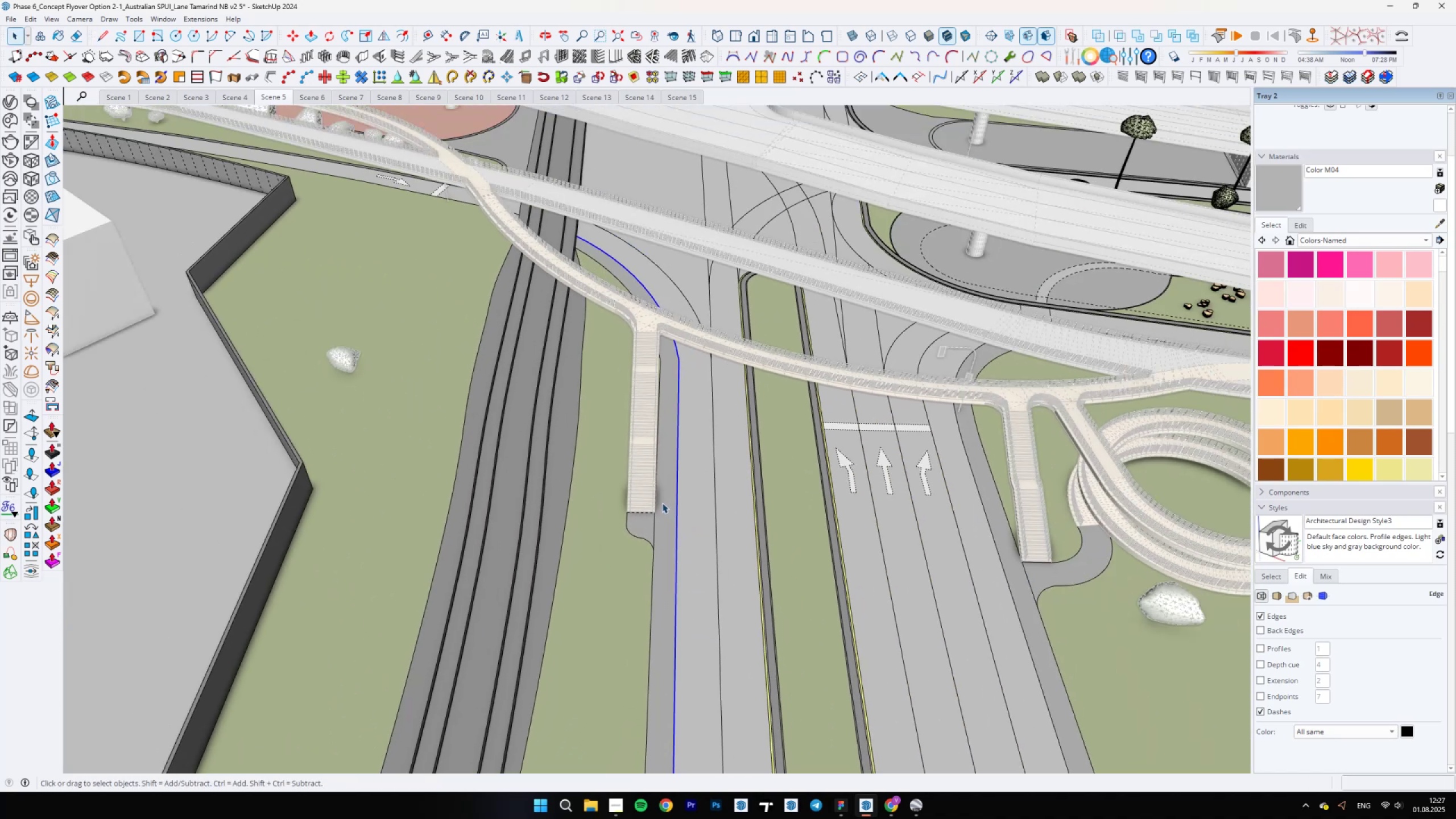 
scroll: coordinate [662, 503], scroll_direction: up, amount: 5.0
 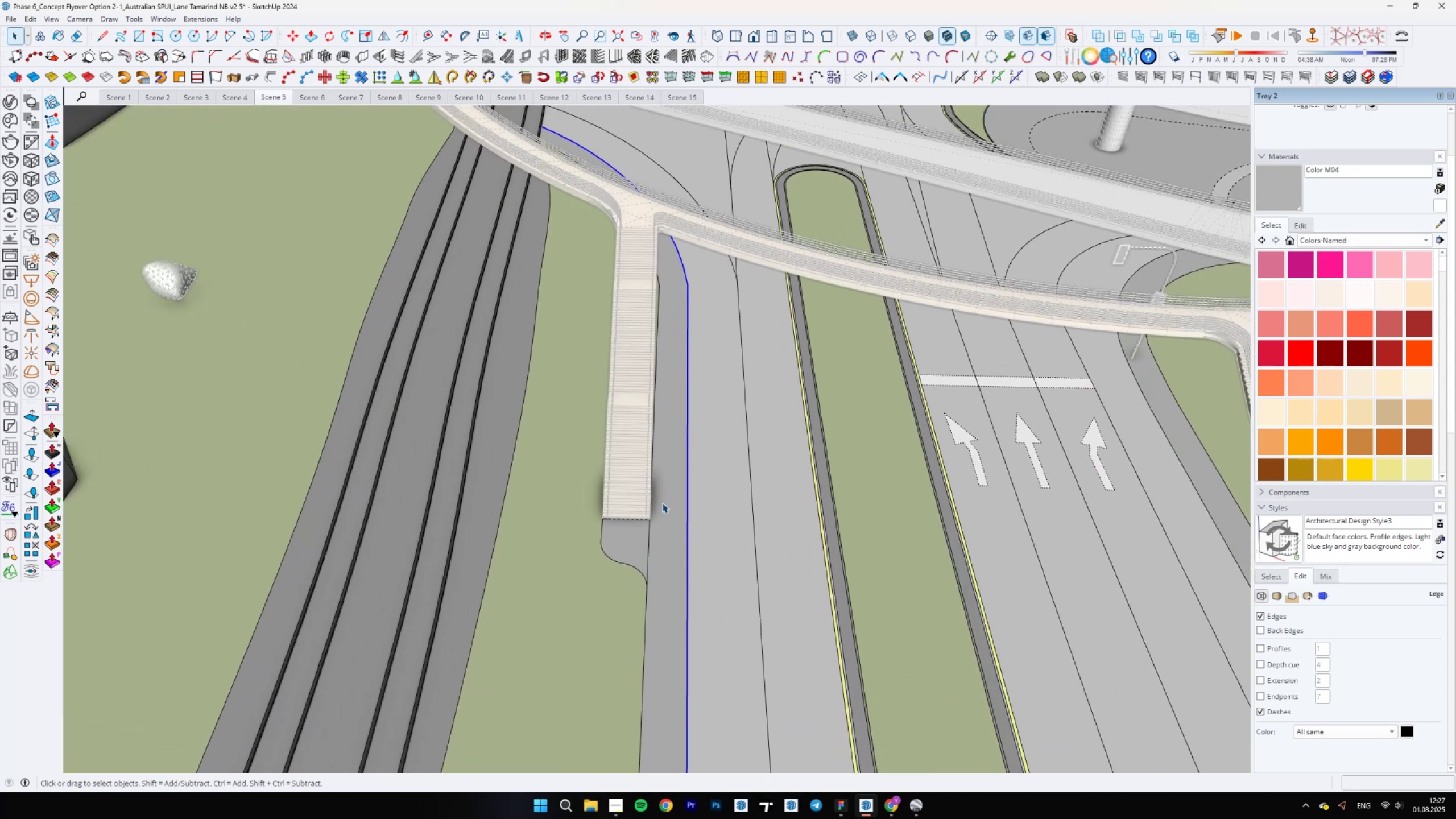 
key(Backslash)
 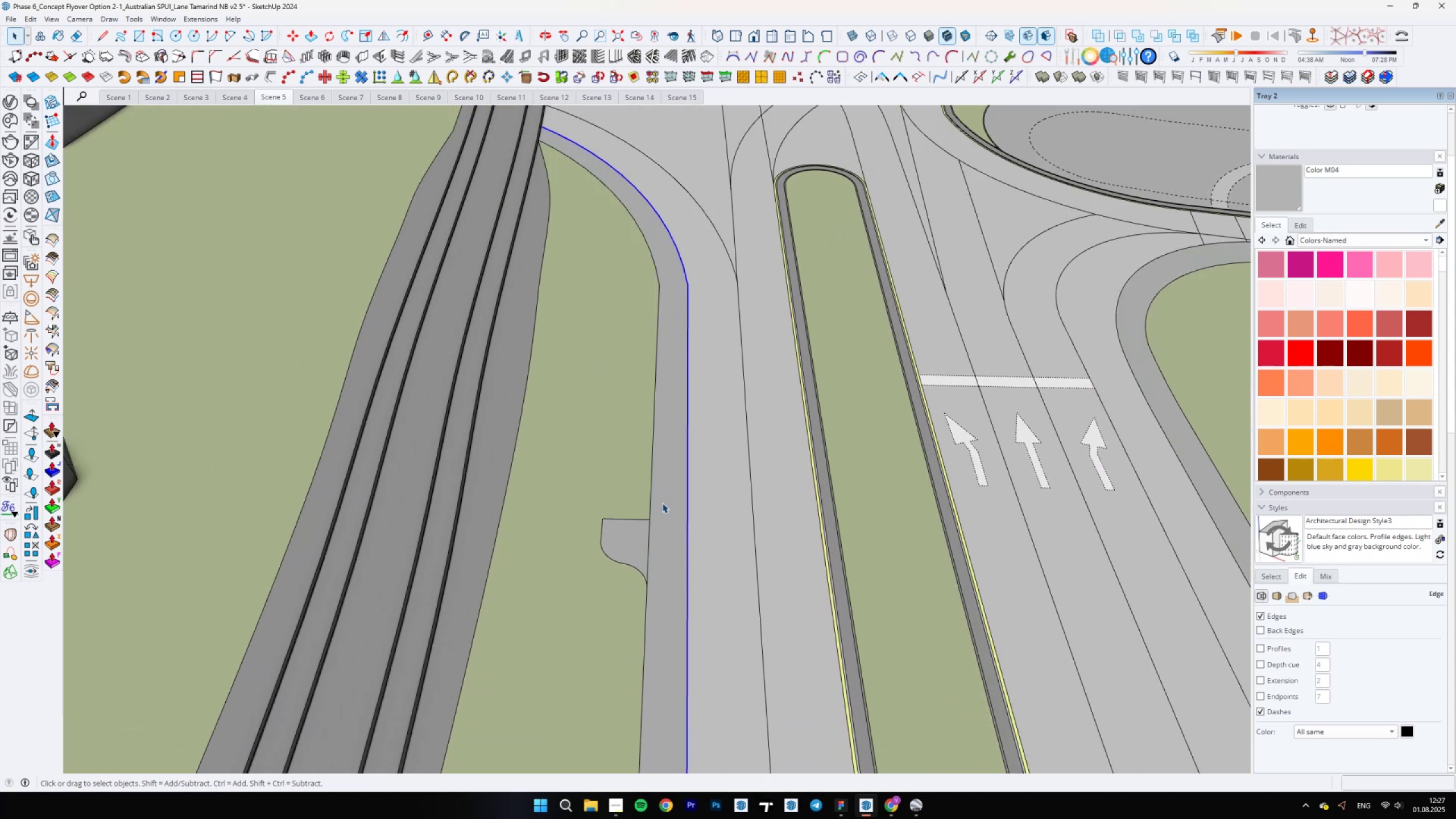 
scroll: coordinate [694, 323], scroll_direction: down, amount: 14.0
 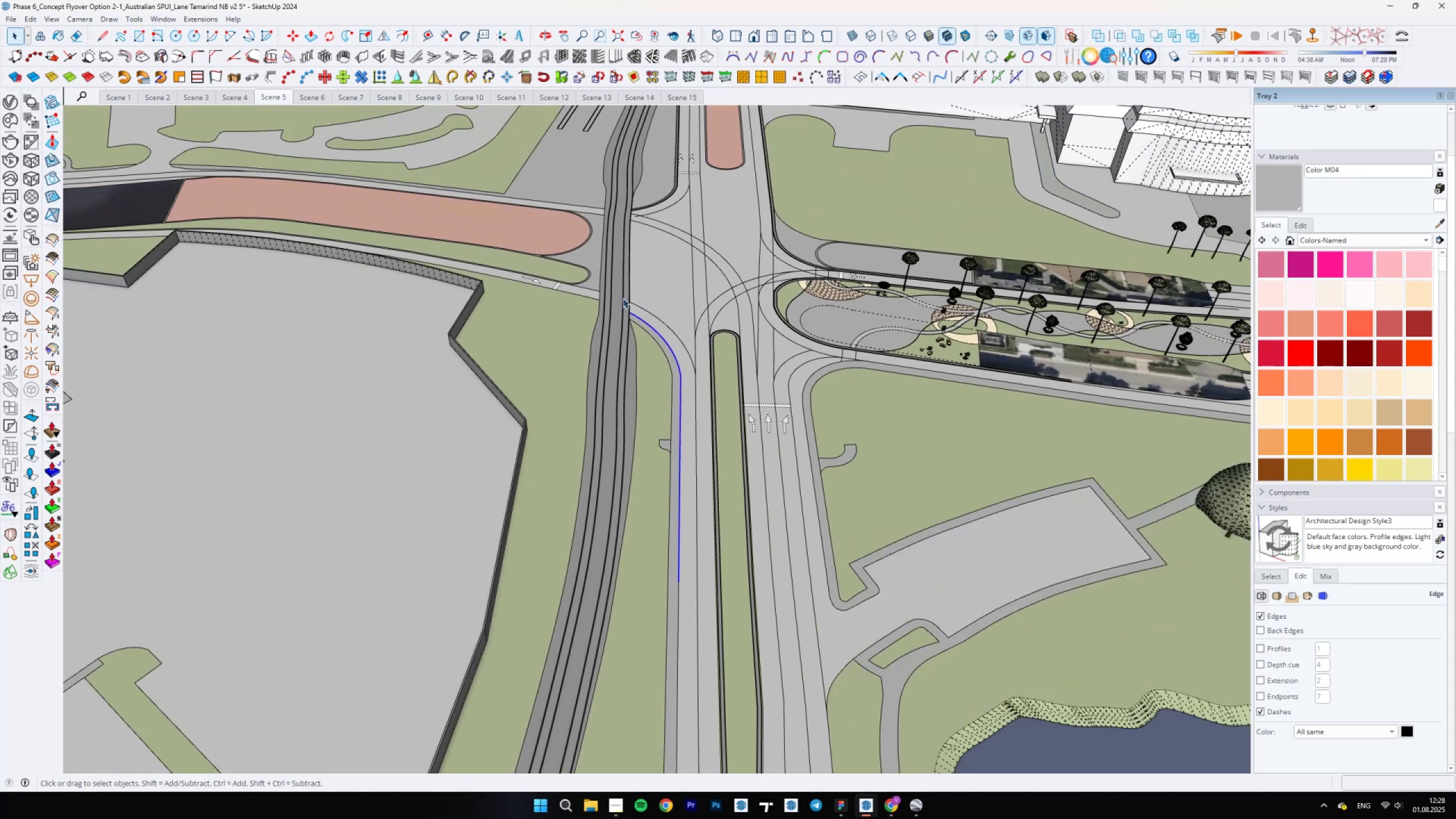 
scroll: coordinate [672, 387], scroll_direction: up, amount: 12.0
 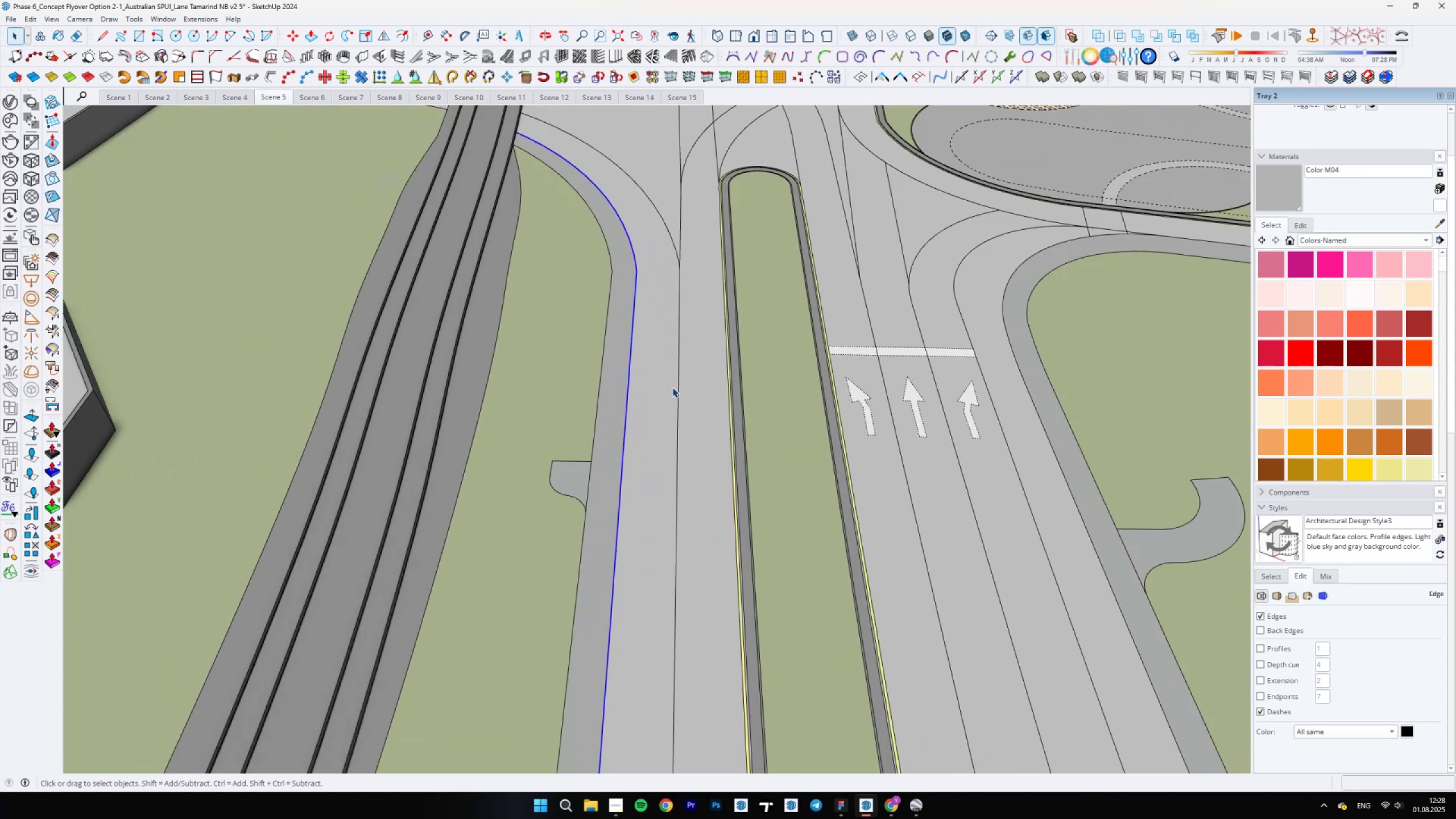 
key(L)
 